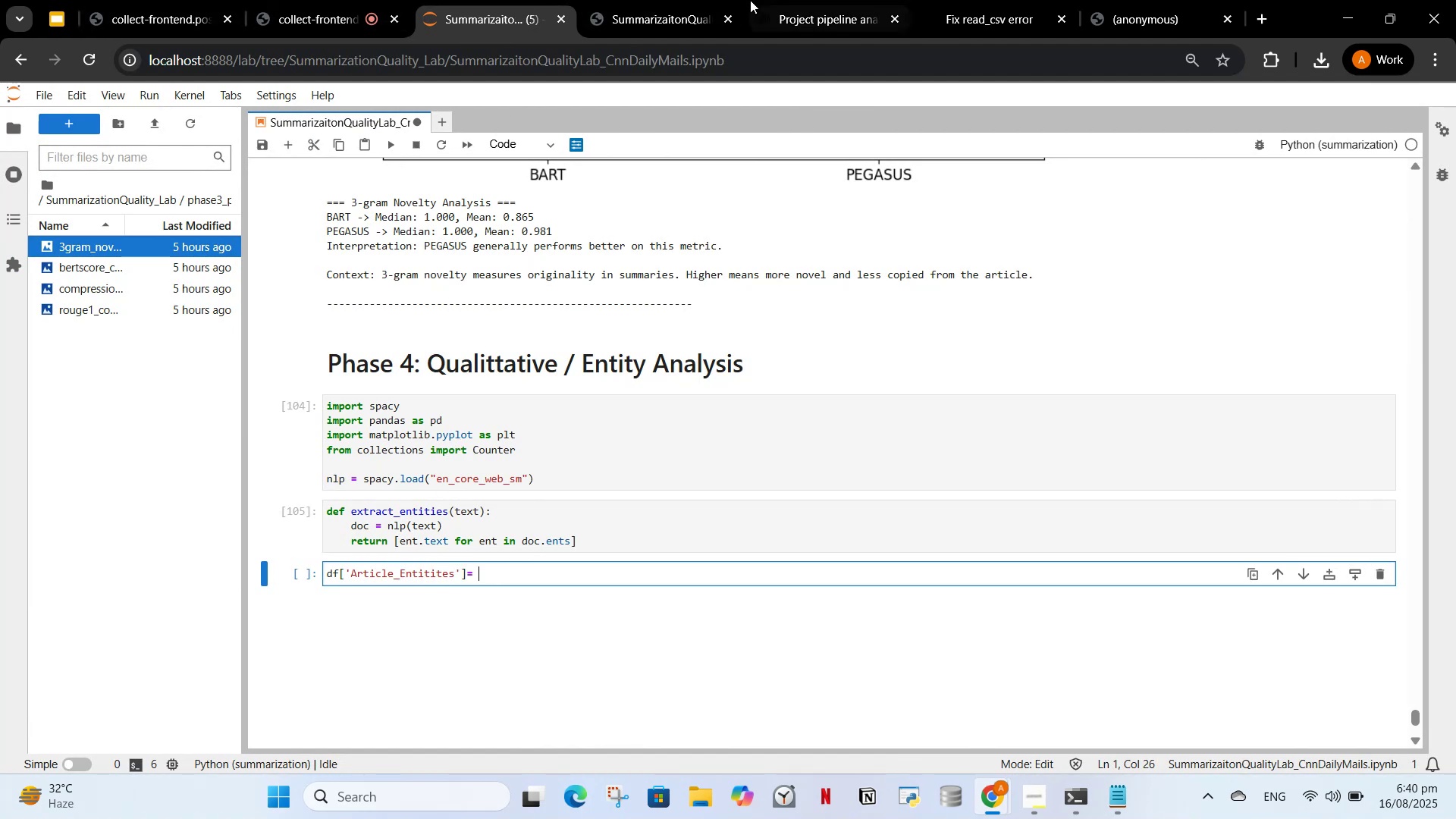 
left_click([692, 2])
 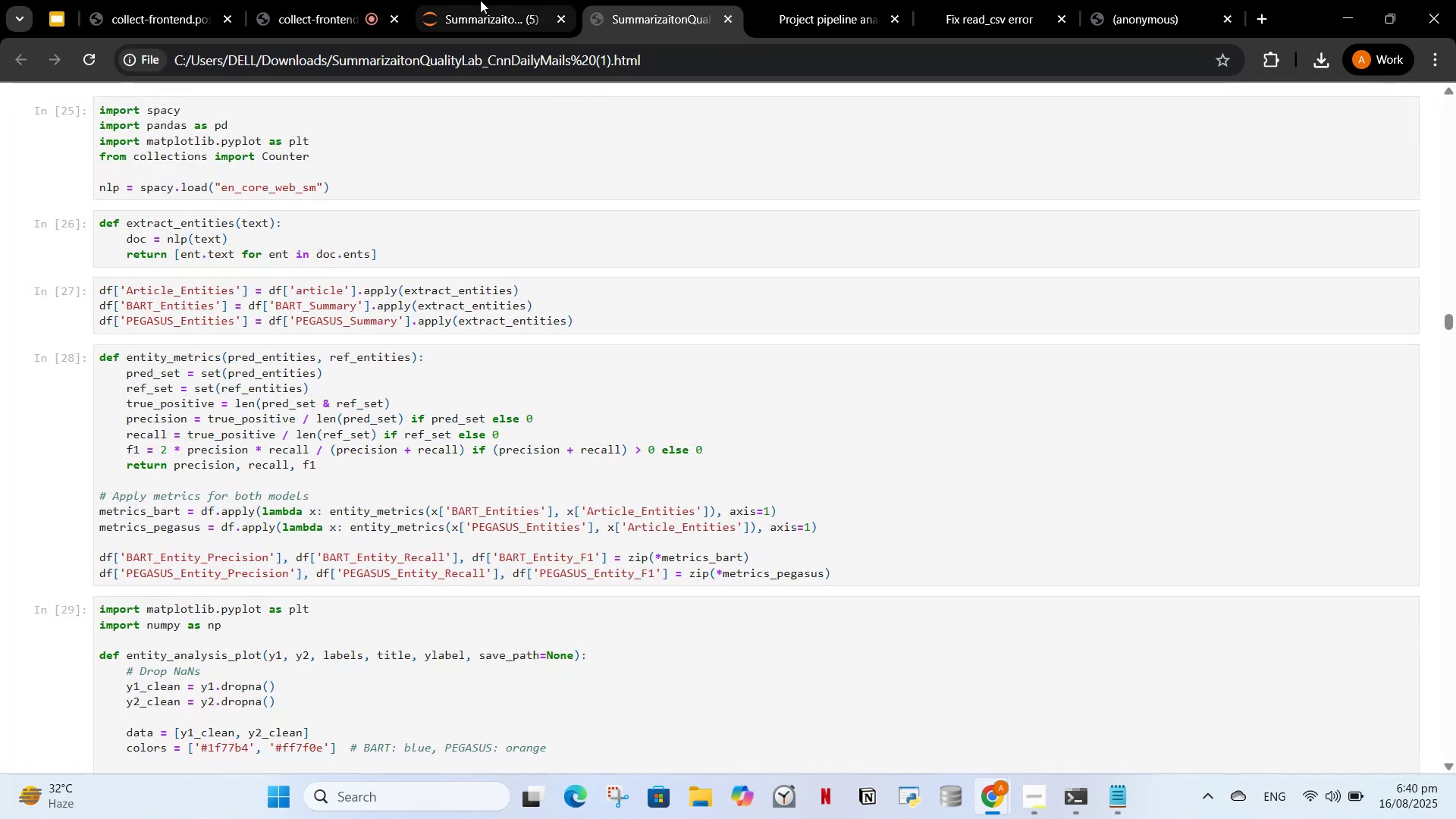 
left_click([480, 0])
 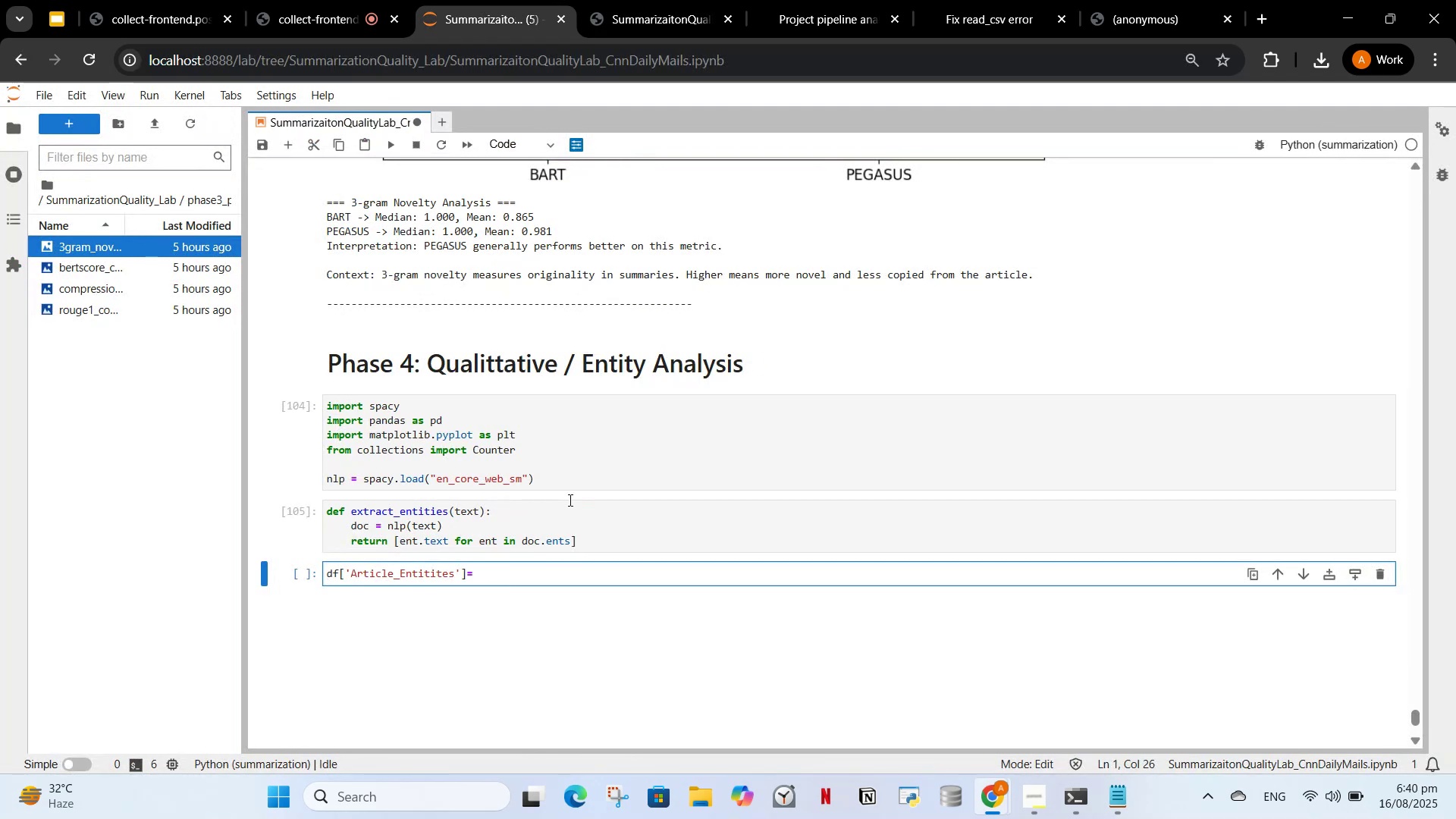 
key(Backspace)
key(Backspace)
type( = df[')
 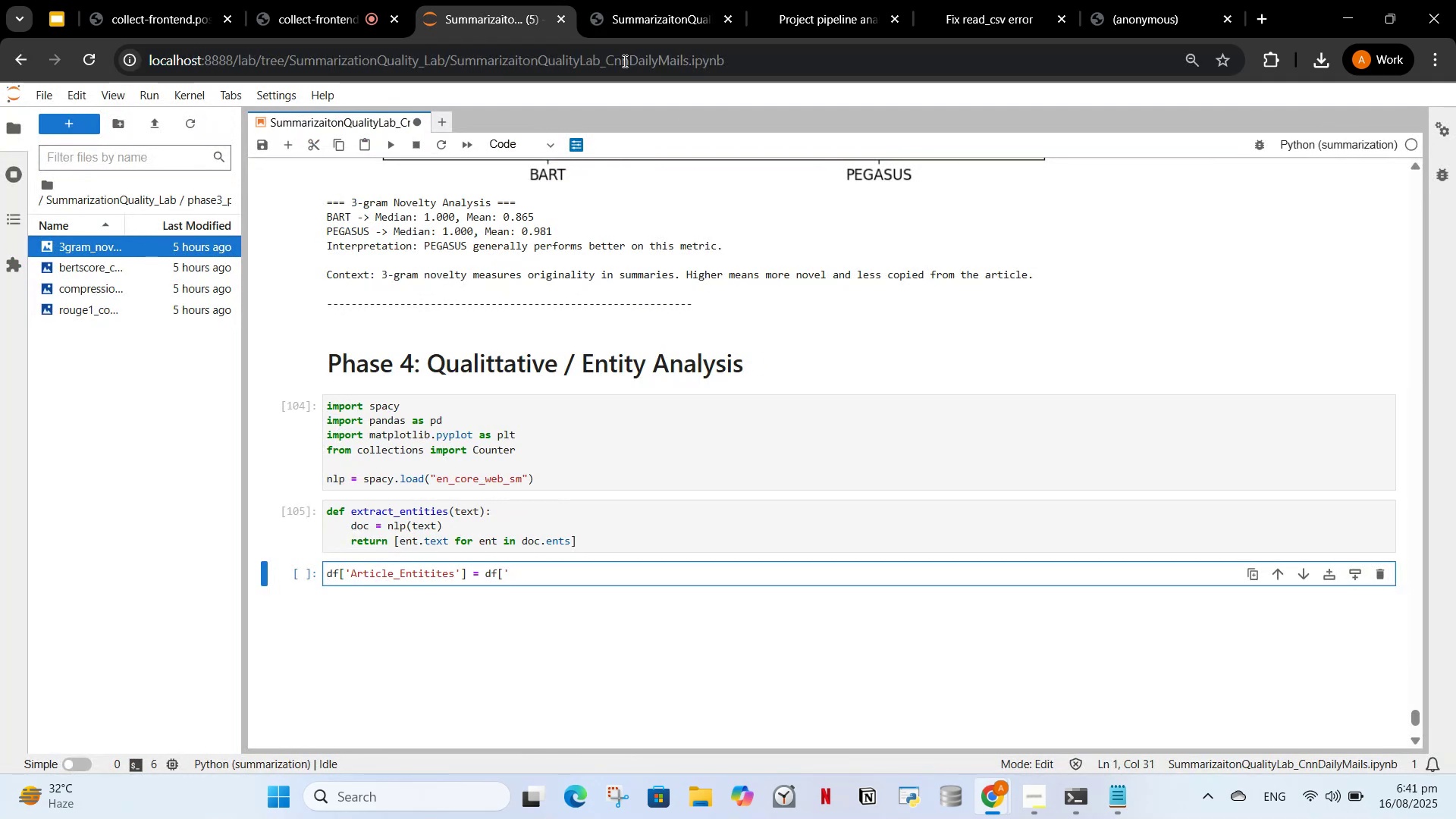 
left_click([638, 0])
 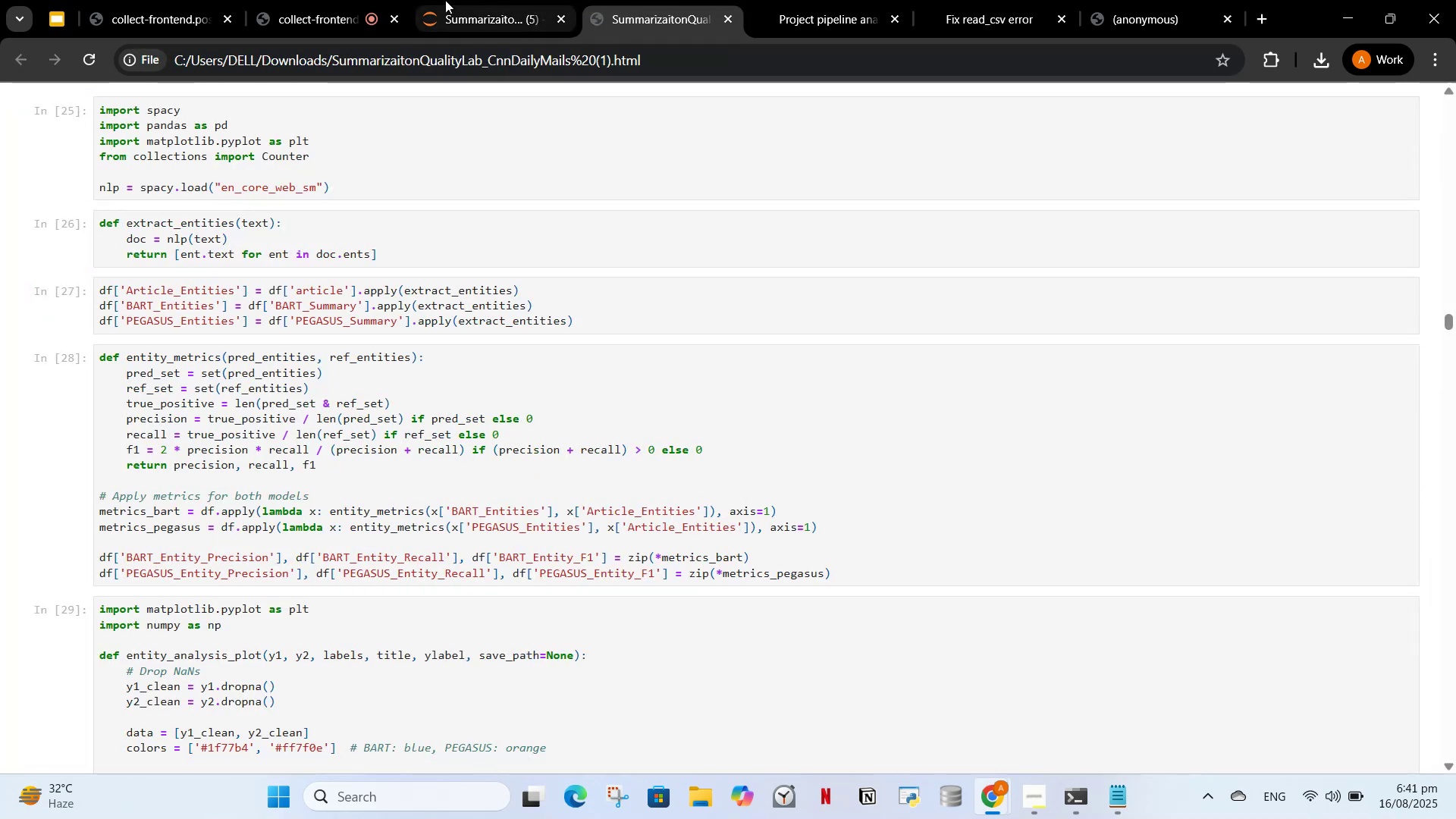 
left_click([445, 0])
 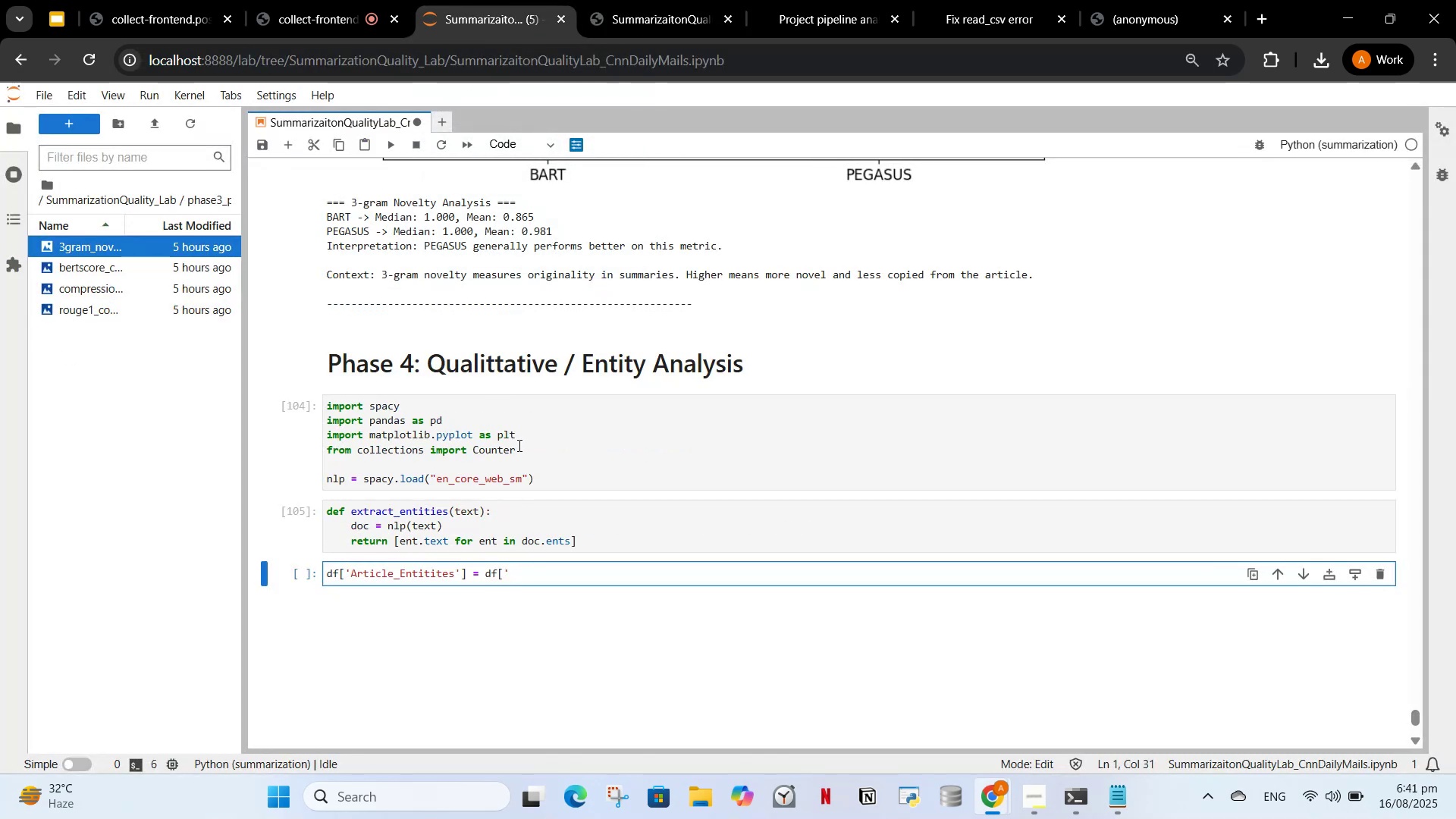 
type(article'].apply(O)
key(Backspace)
type(en)
key(Backspace)
type(xtract_entities))
 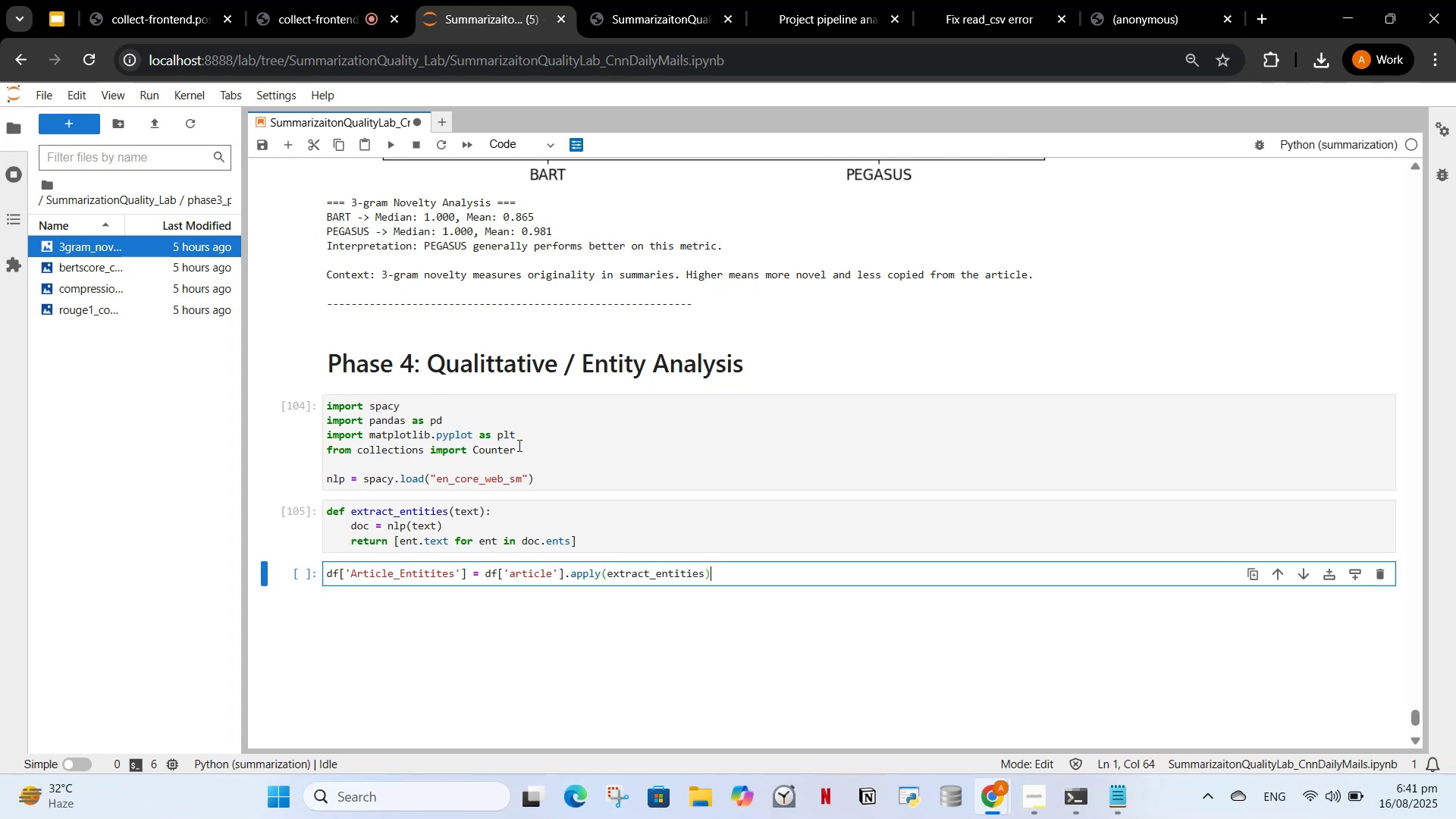 
wait(10.46)
 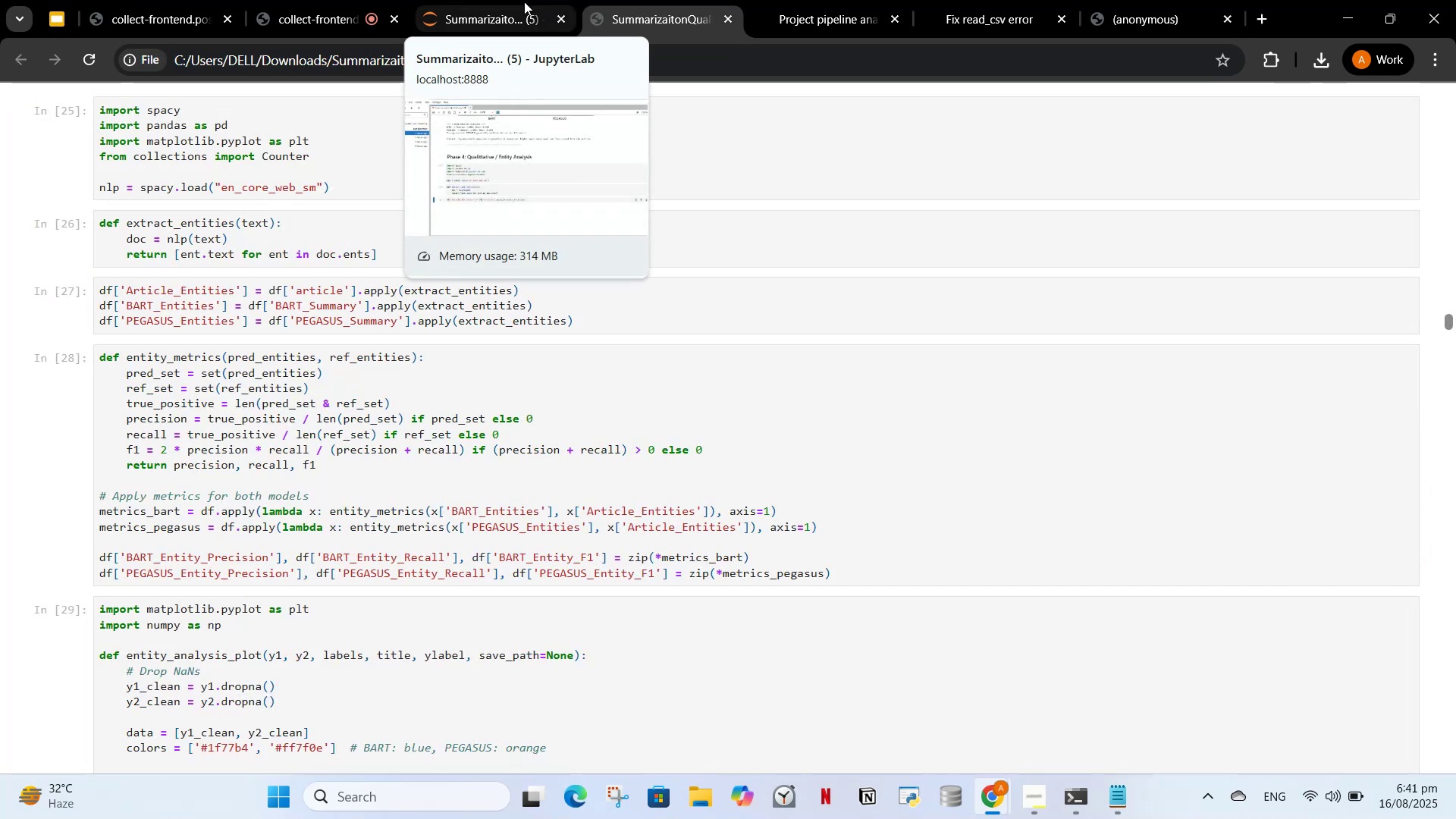 
left_click([524, 2])
 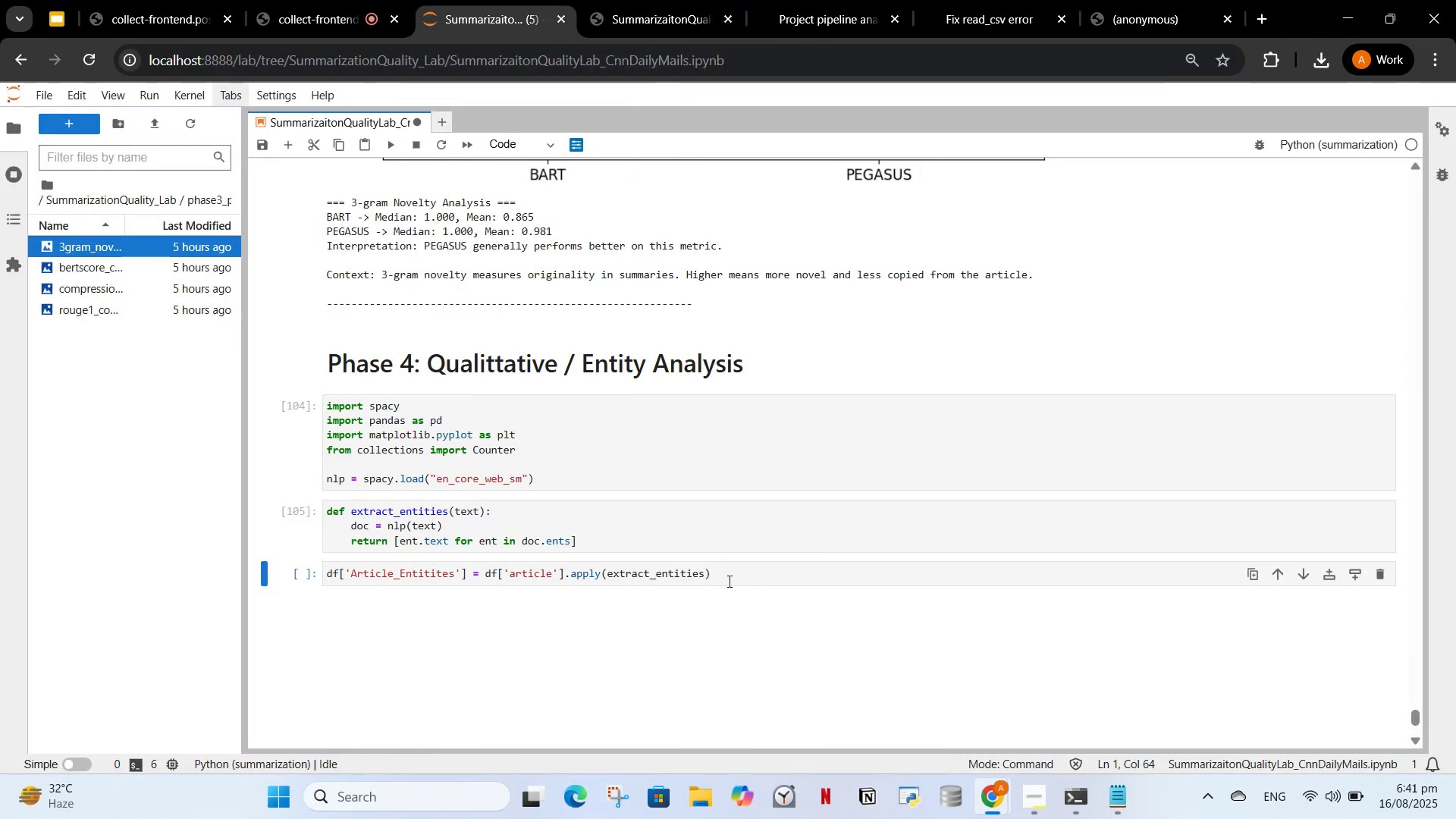 
left_click([728, 580])
 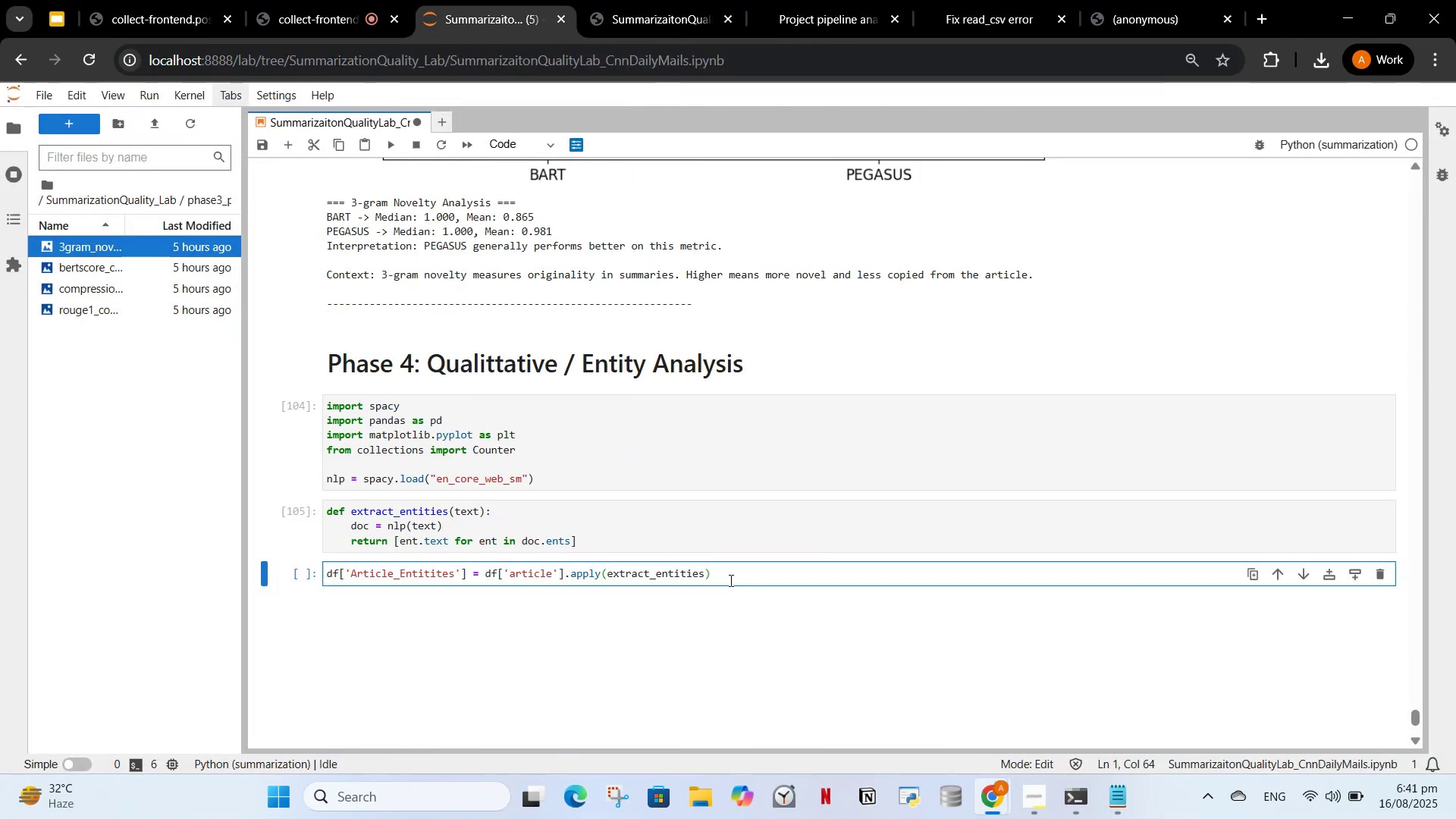 
key(Enter)
 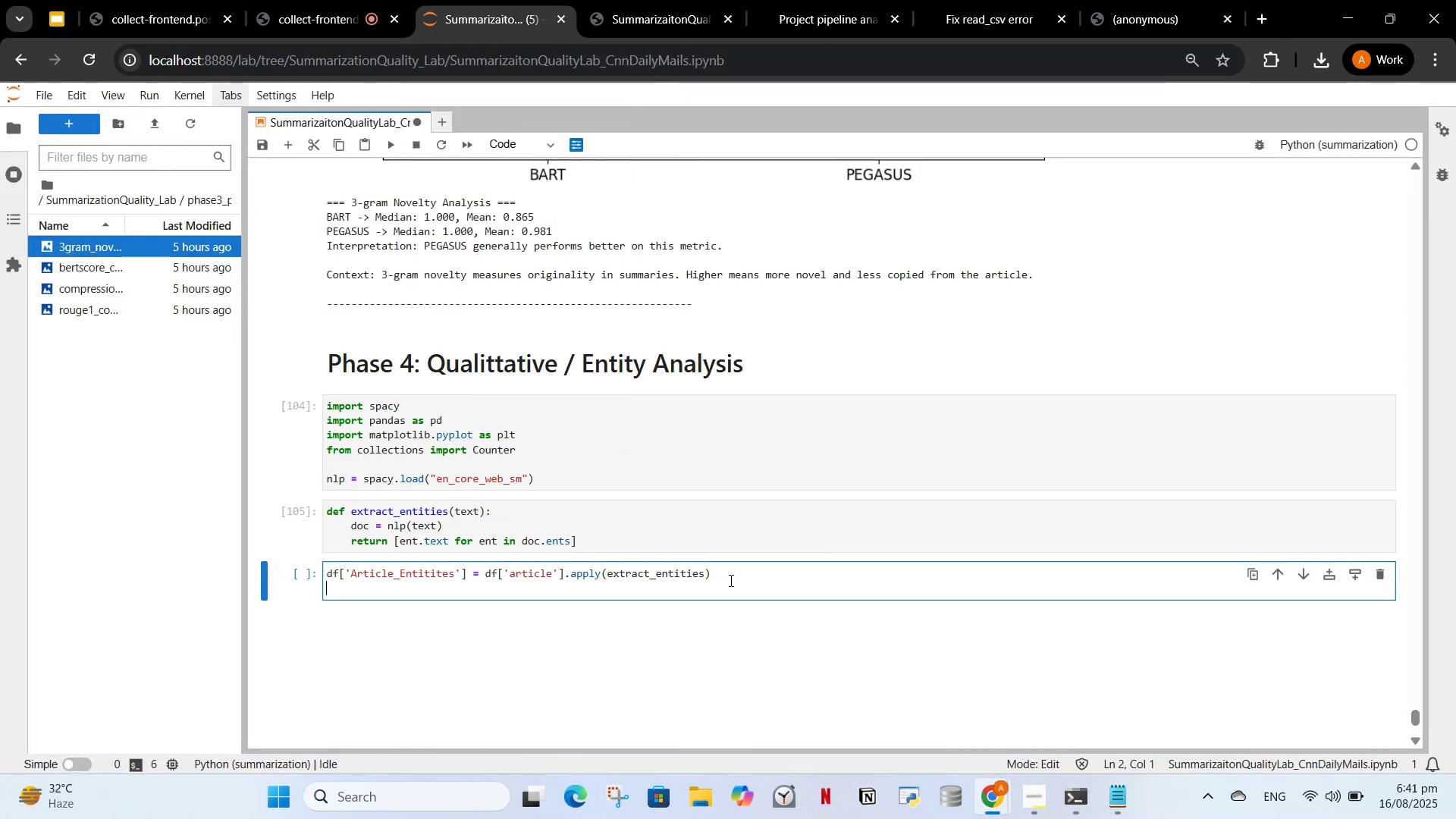 
type(df['BART_Entiti)
 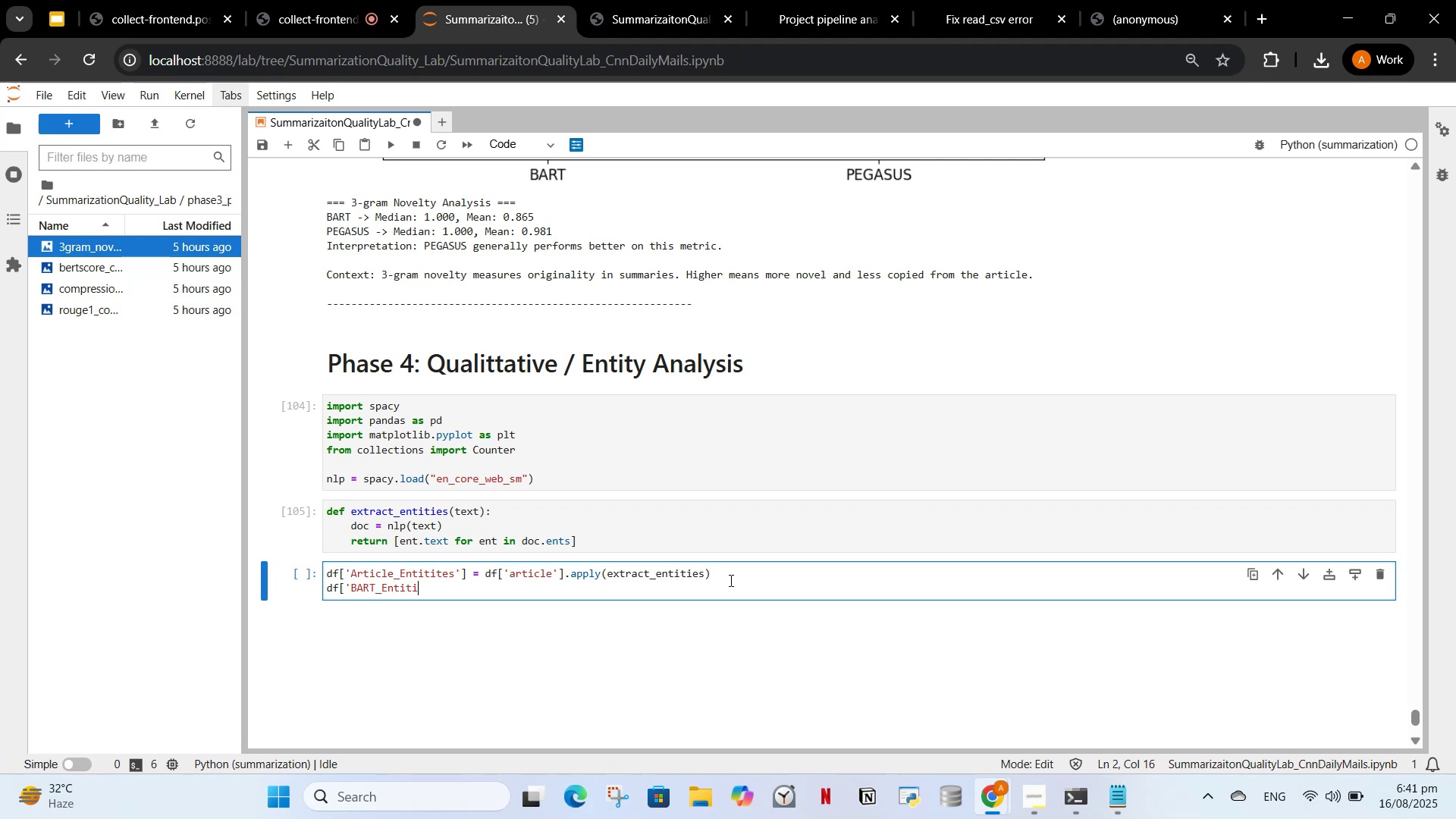 
wait(5.57)
 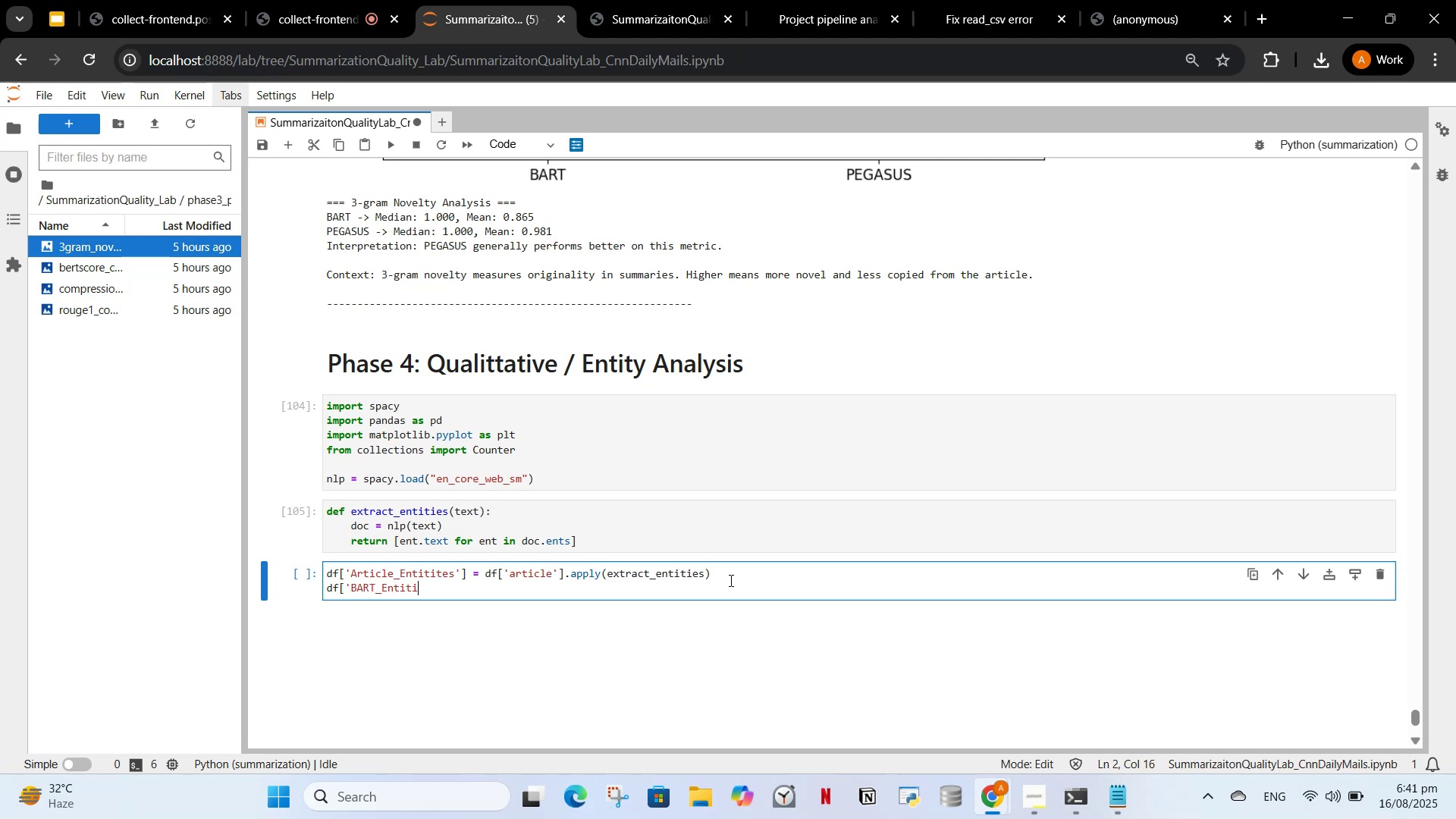 
type(tes']=[NumLock] [NumLock])
key(Backspace)
key(Backspace)
type( = df["BART_Summary'].apply(exx)
key(Backspace)
 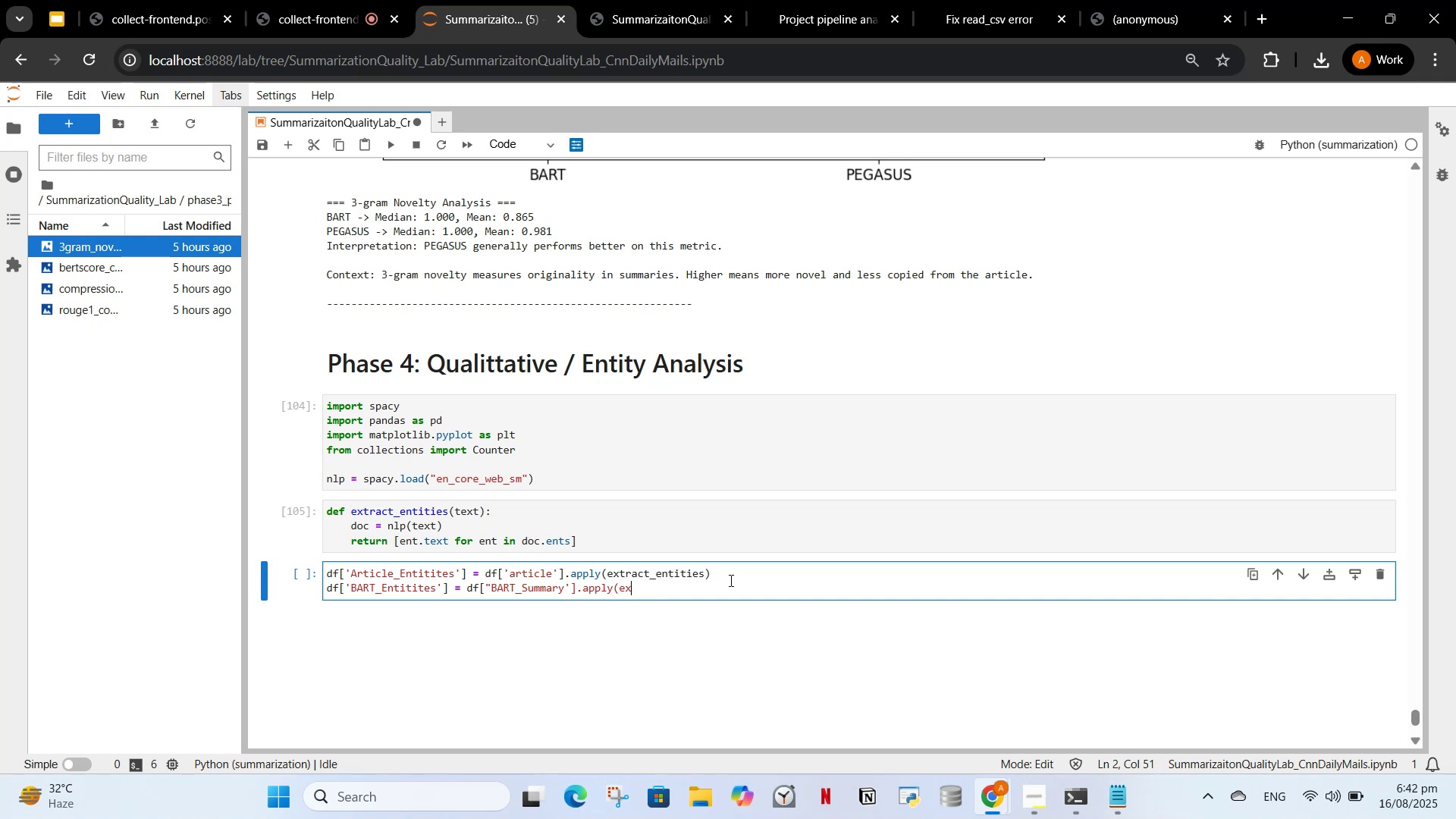 
hold_key(key=ArrowLeft, duration=1.05)
 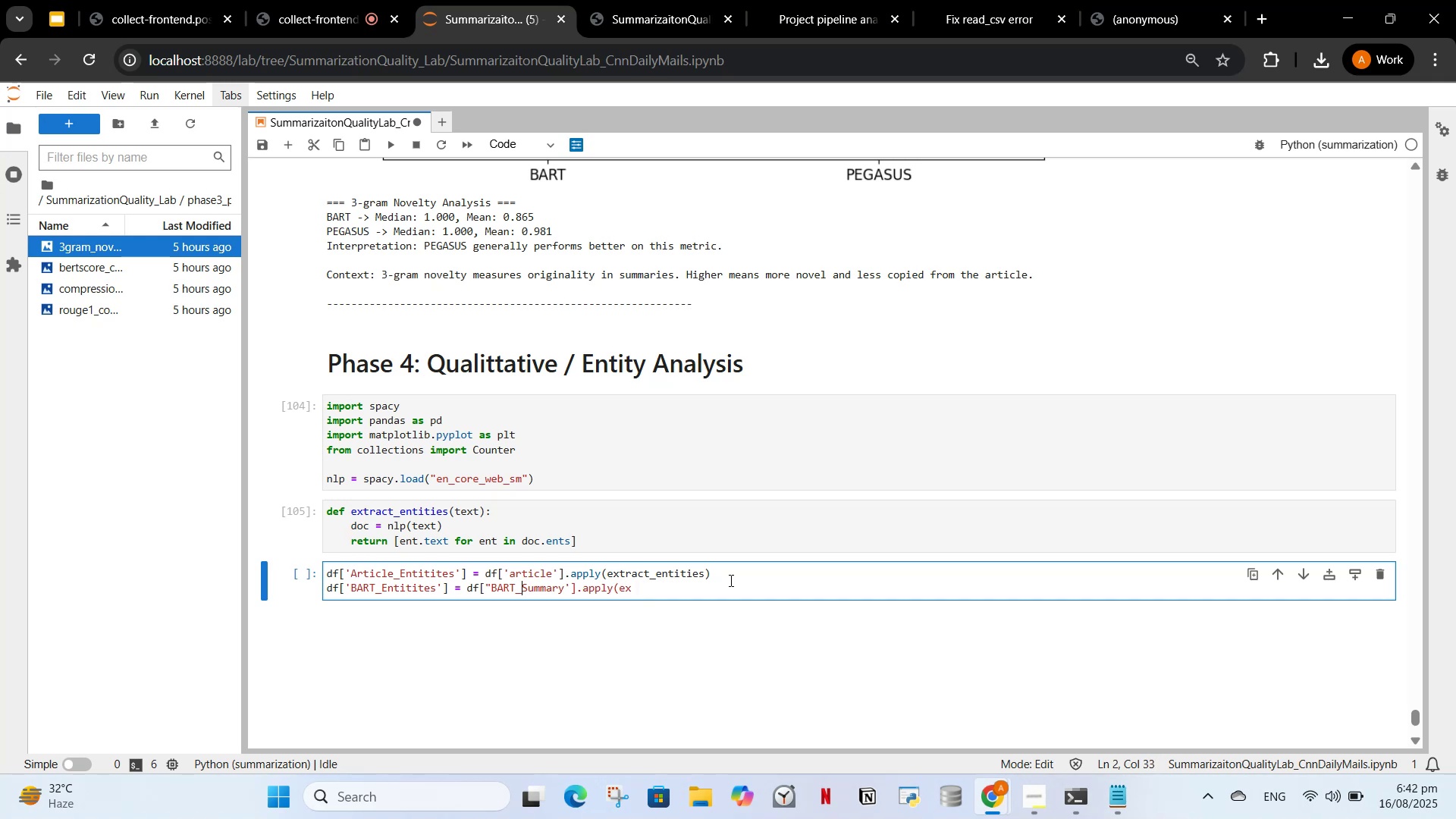 
key(ArrowLeft)
 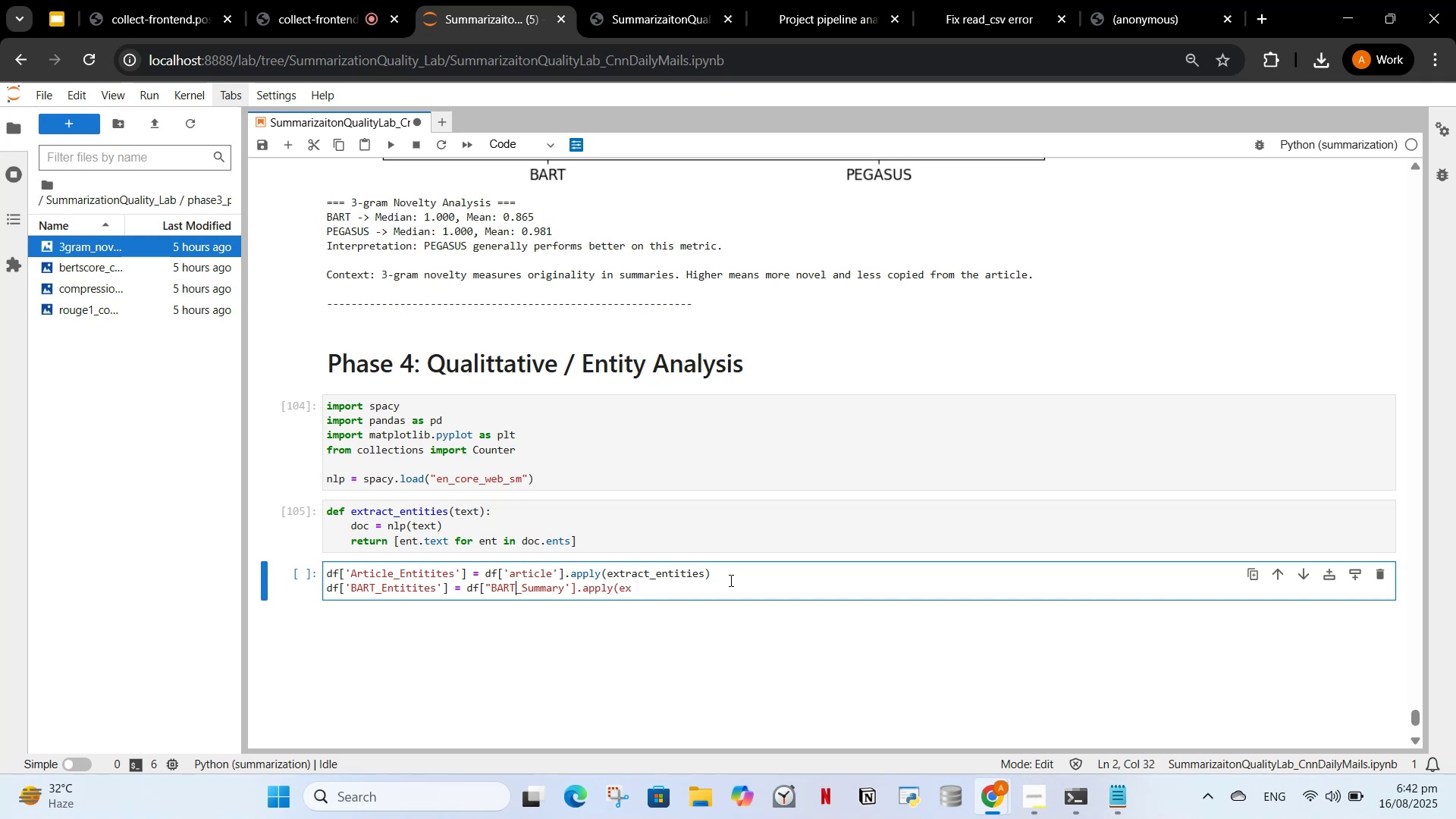 
key(ArrowLeft)
 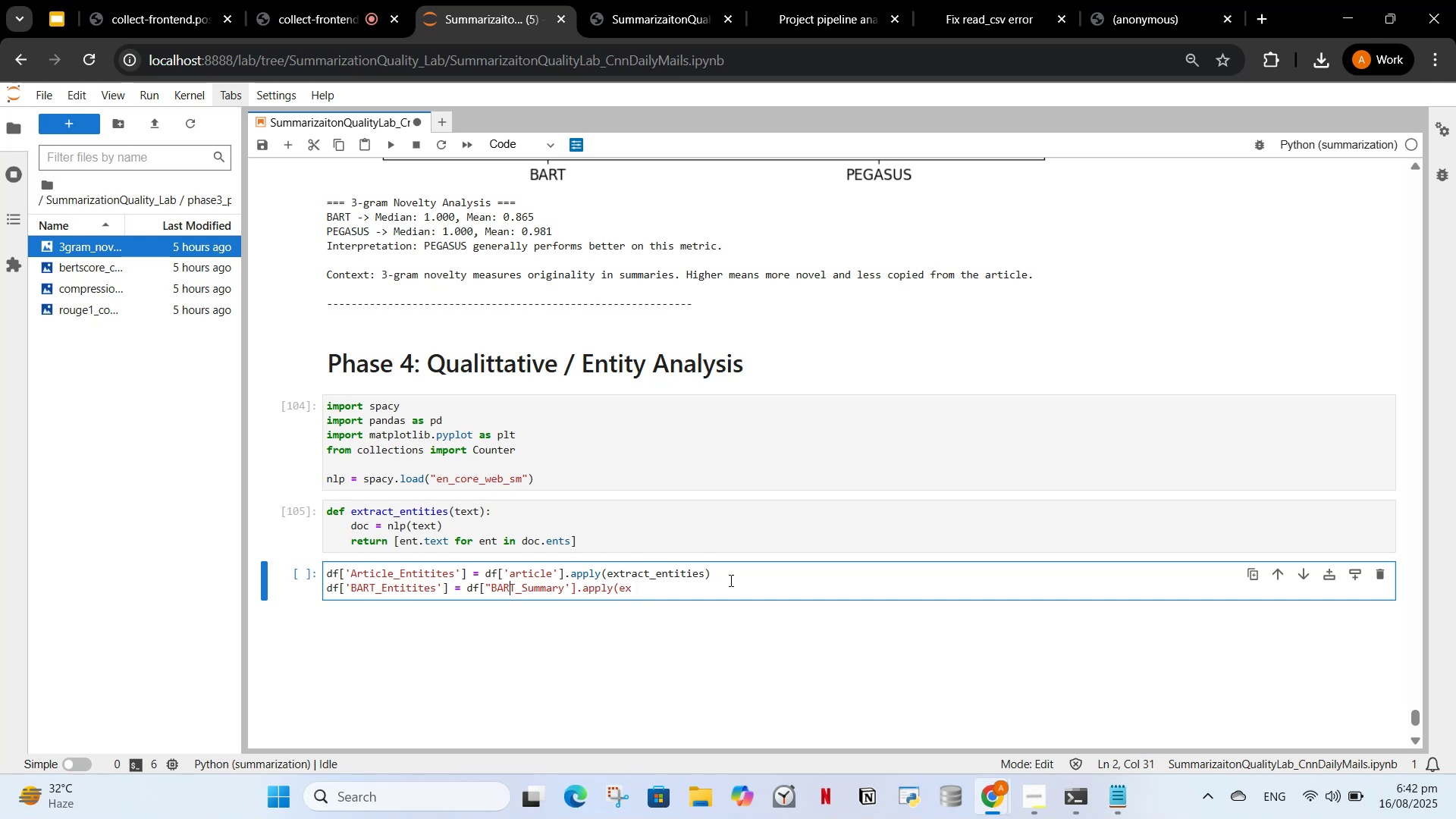 
key(ArrowLeft)
 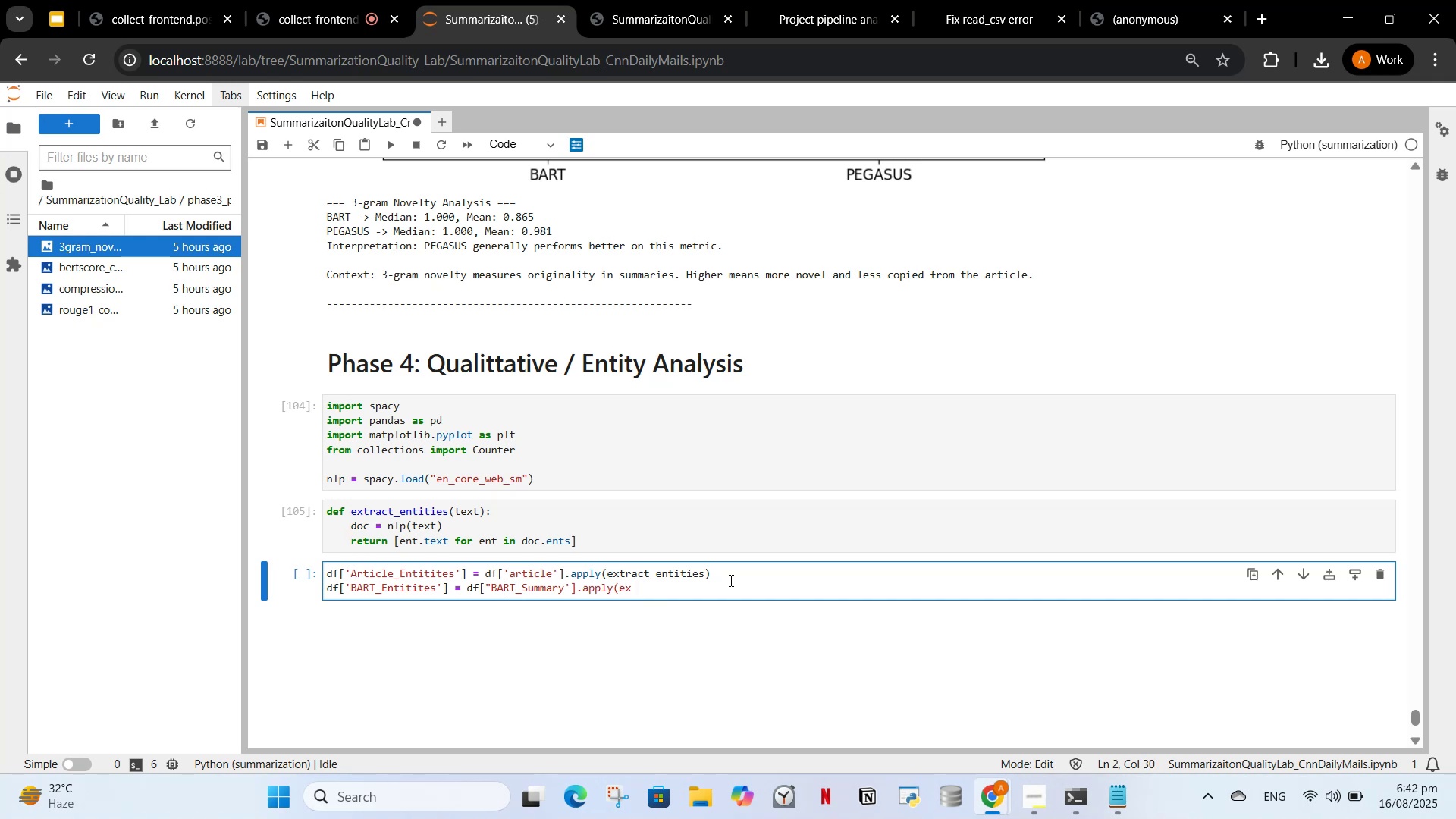 
key(ArrowLeft)
 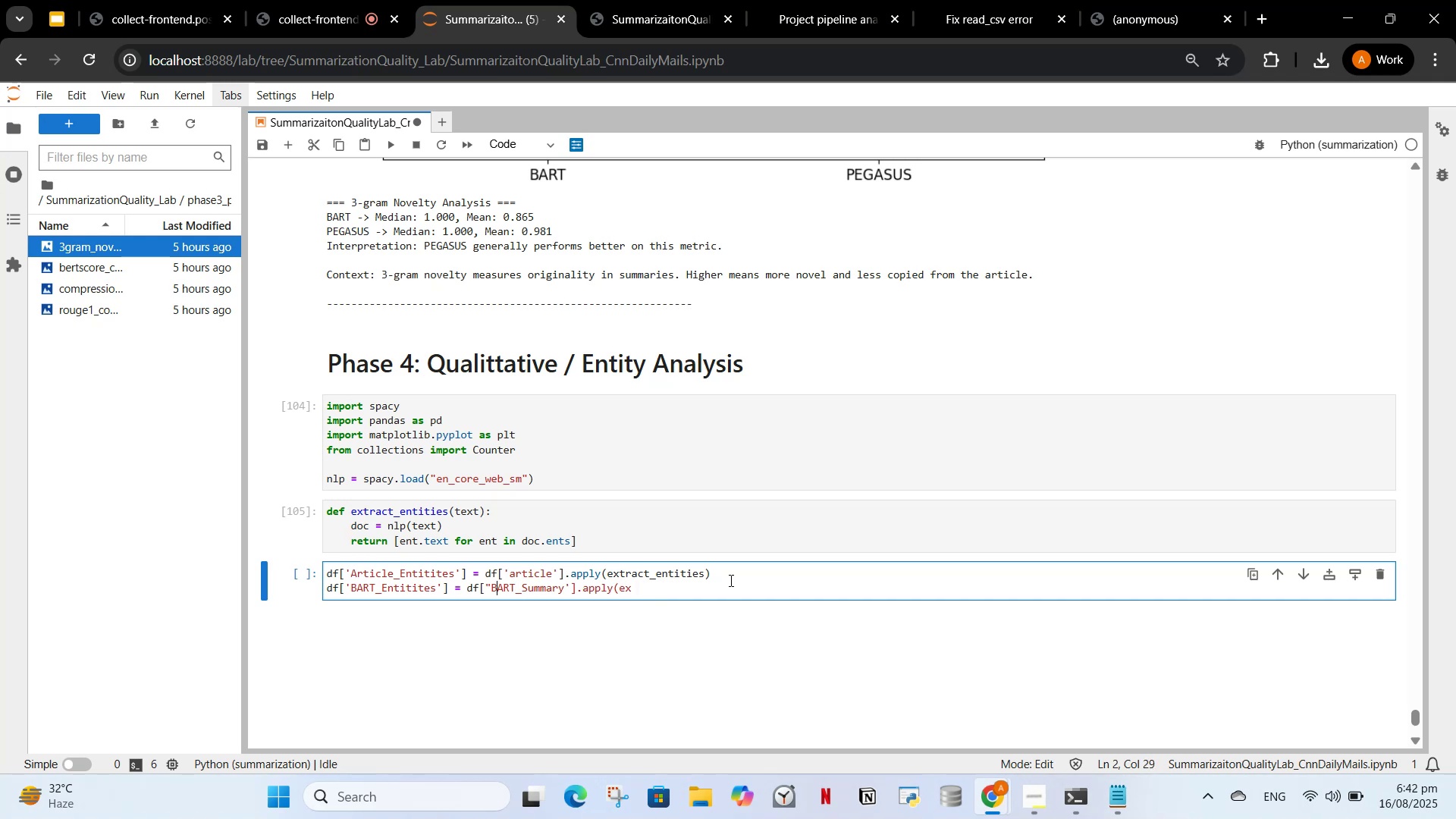 
key(ArrowLeft)
 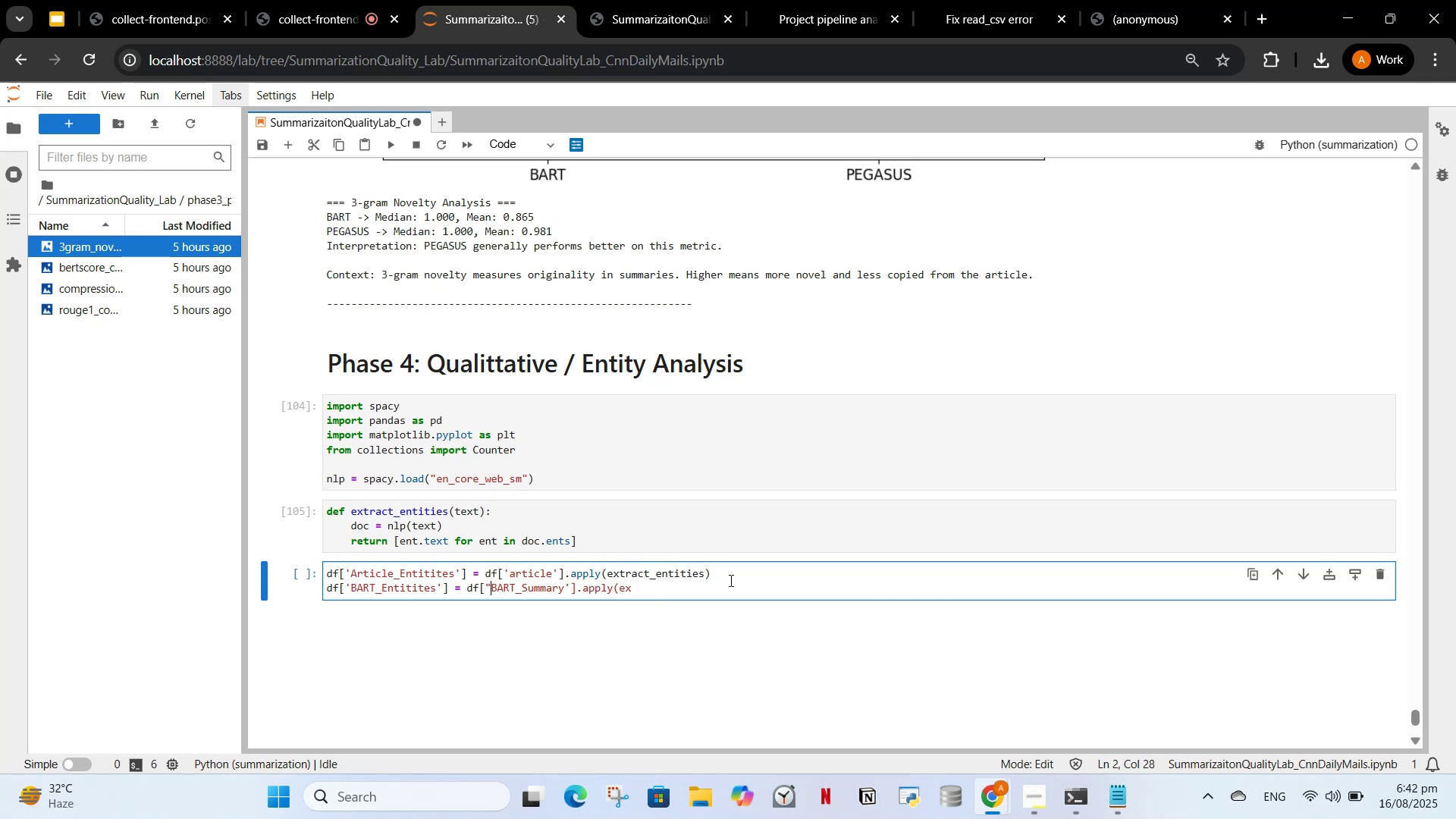 
key(Backspace)
 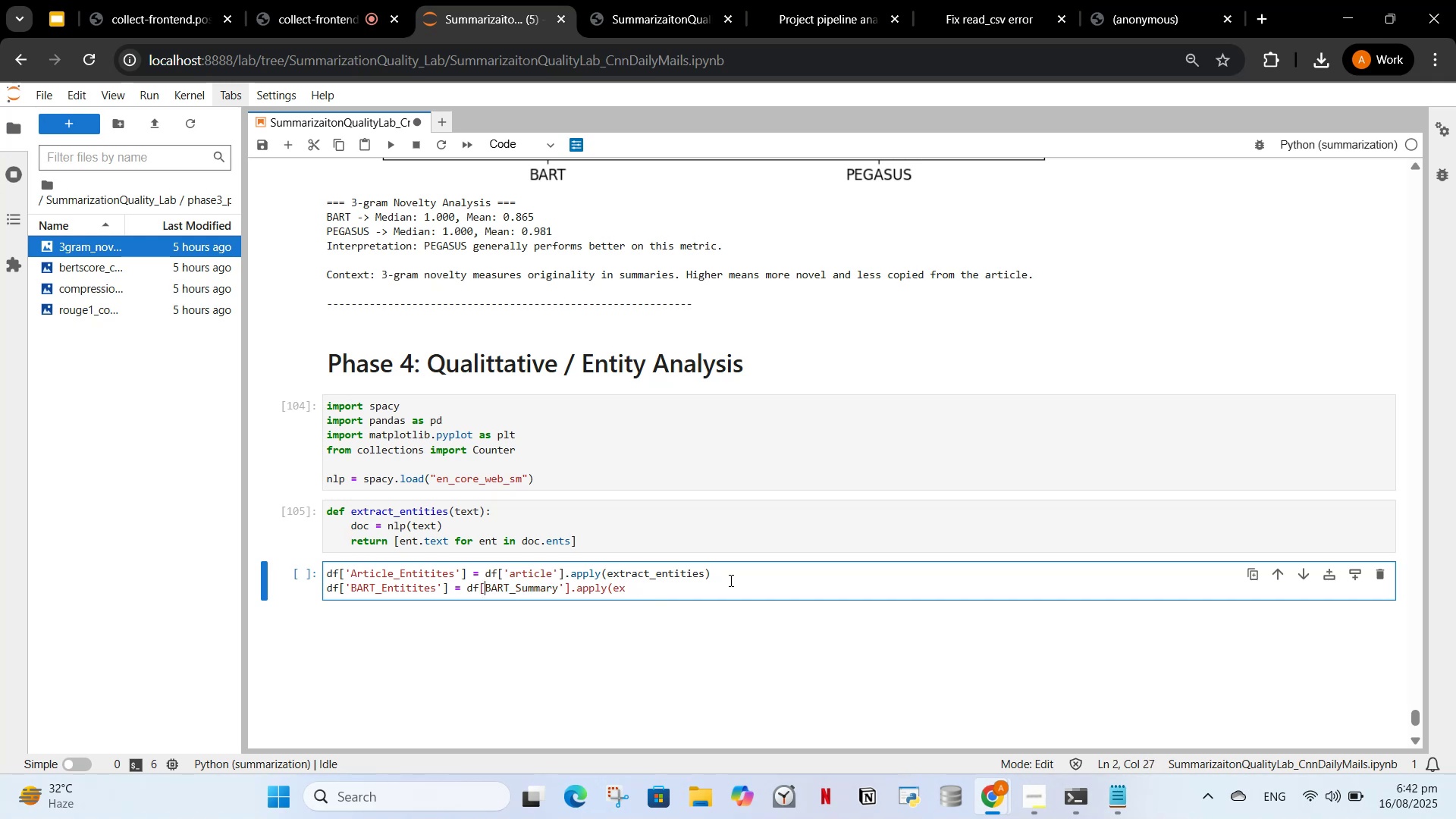 
key(Quote)
 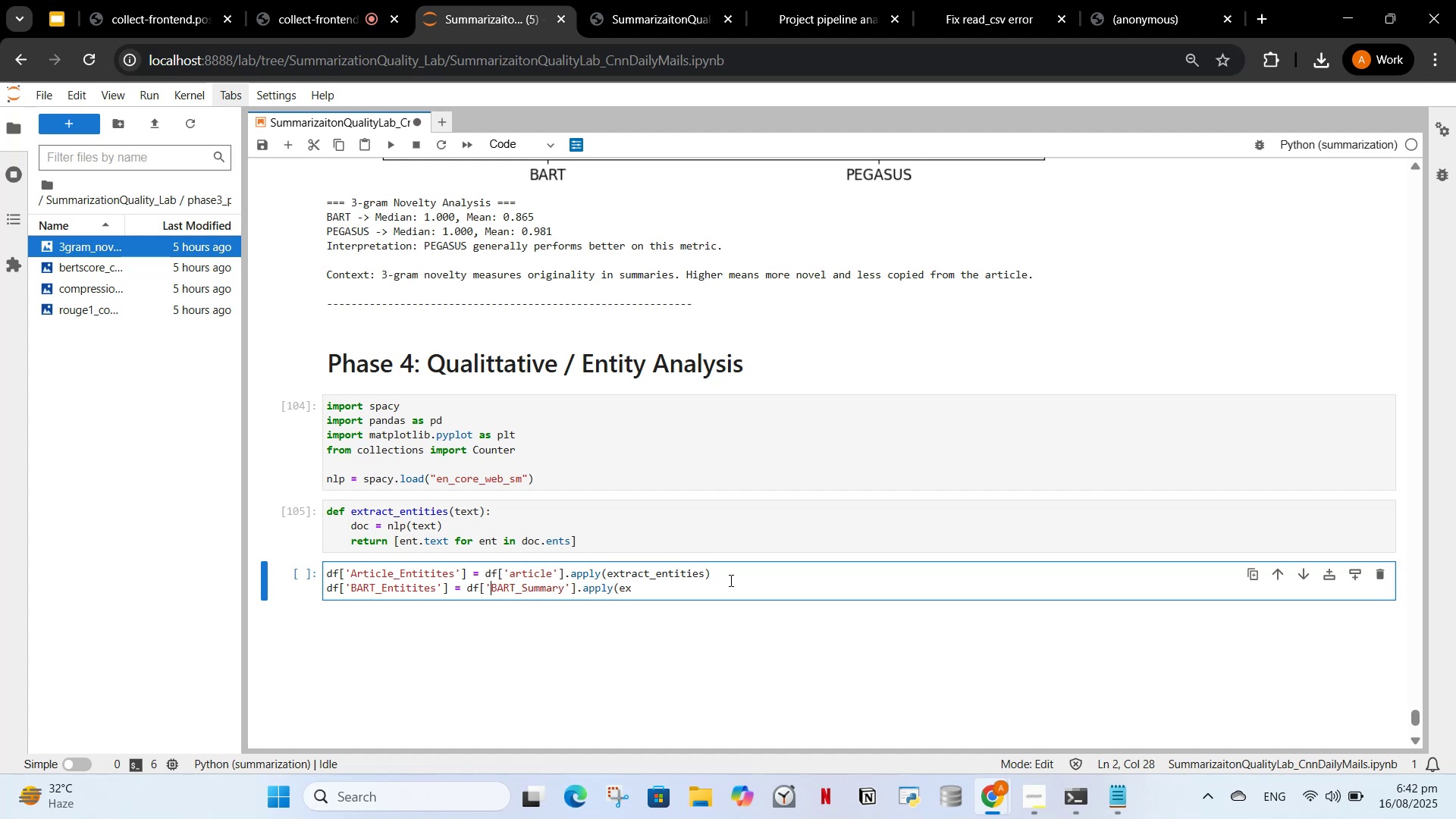 
hold_key(key=ArrowRight, duration=1.25)
 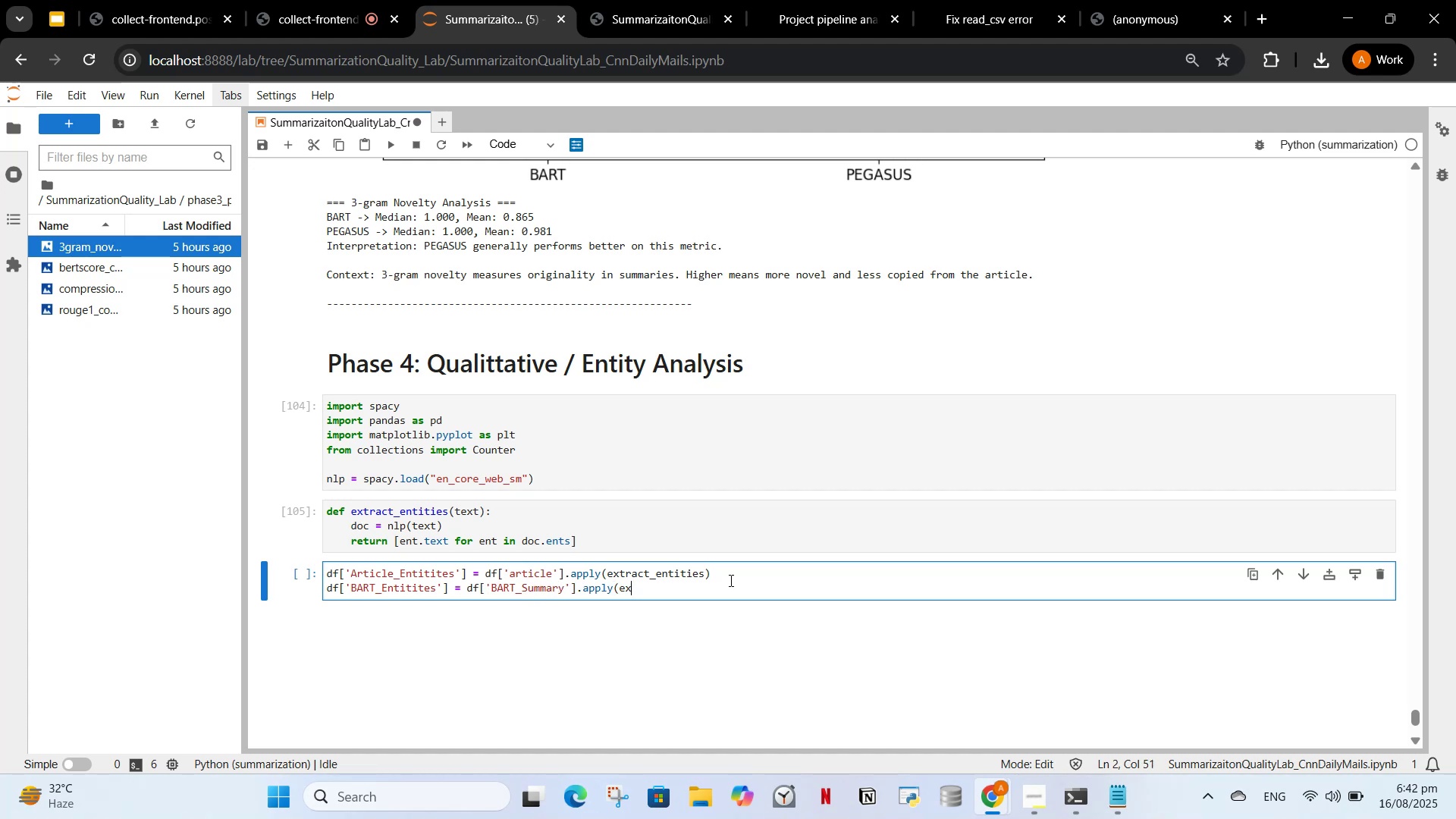 
key(ArrowRight)
 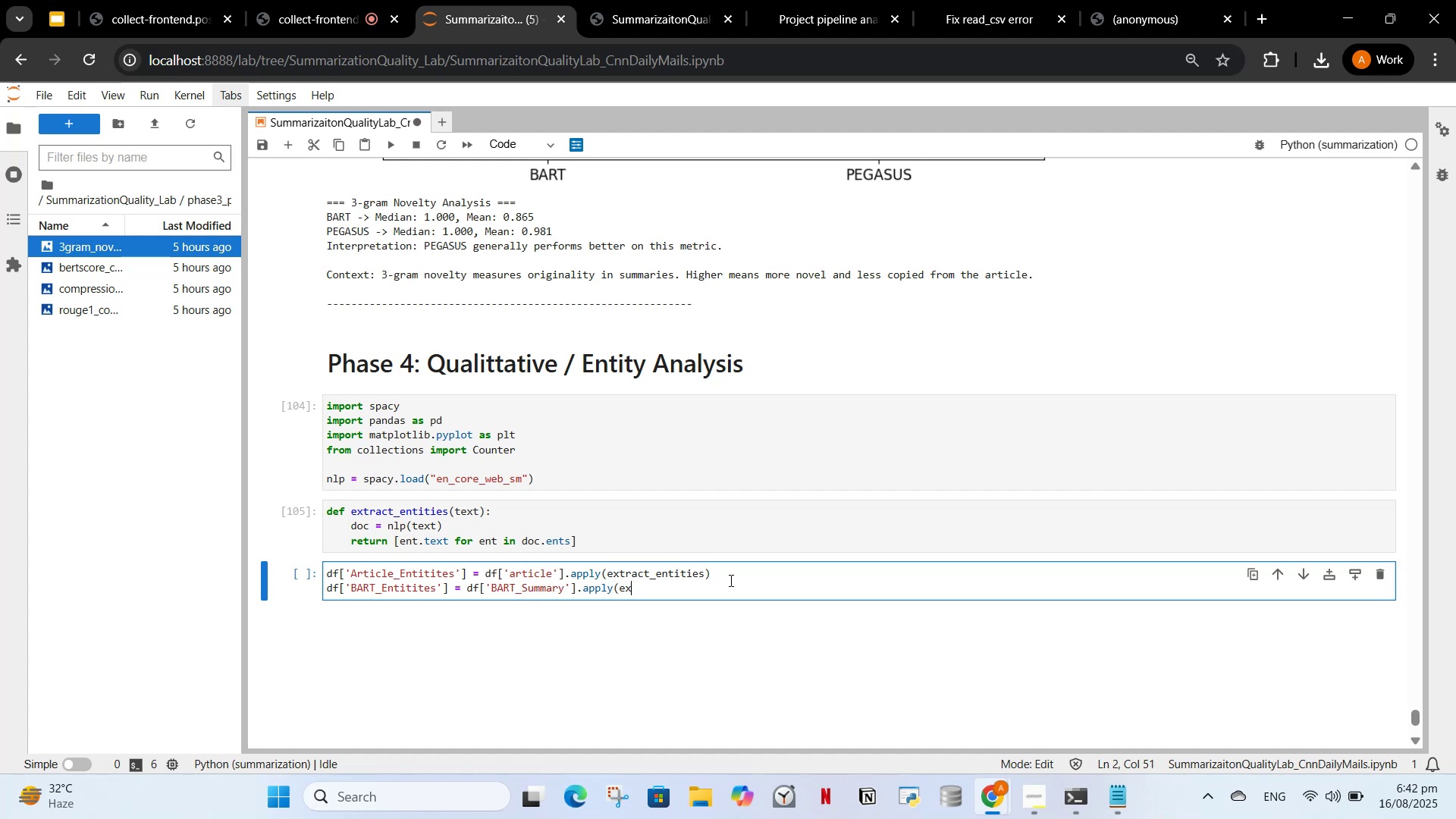 
type(tract_entitites)
 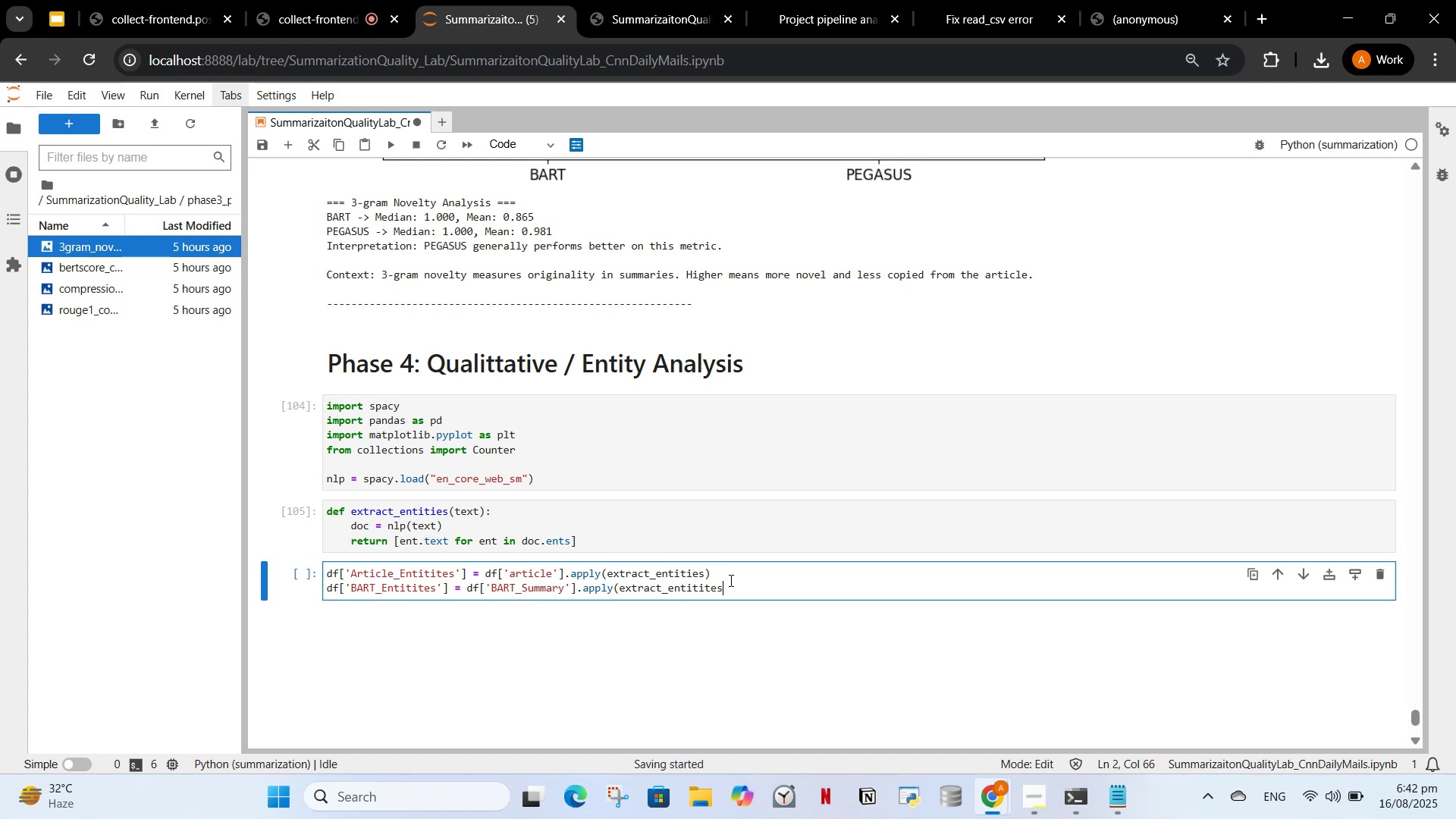 
left_click([625, 0])
 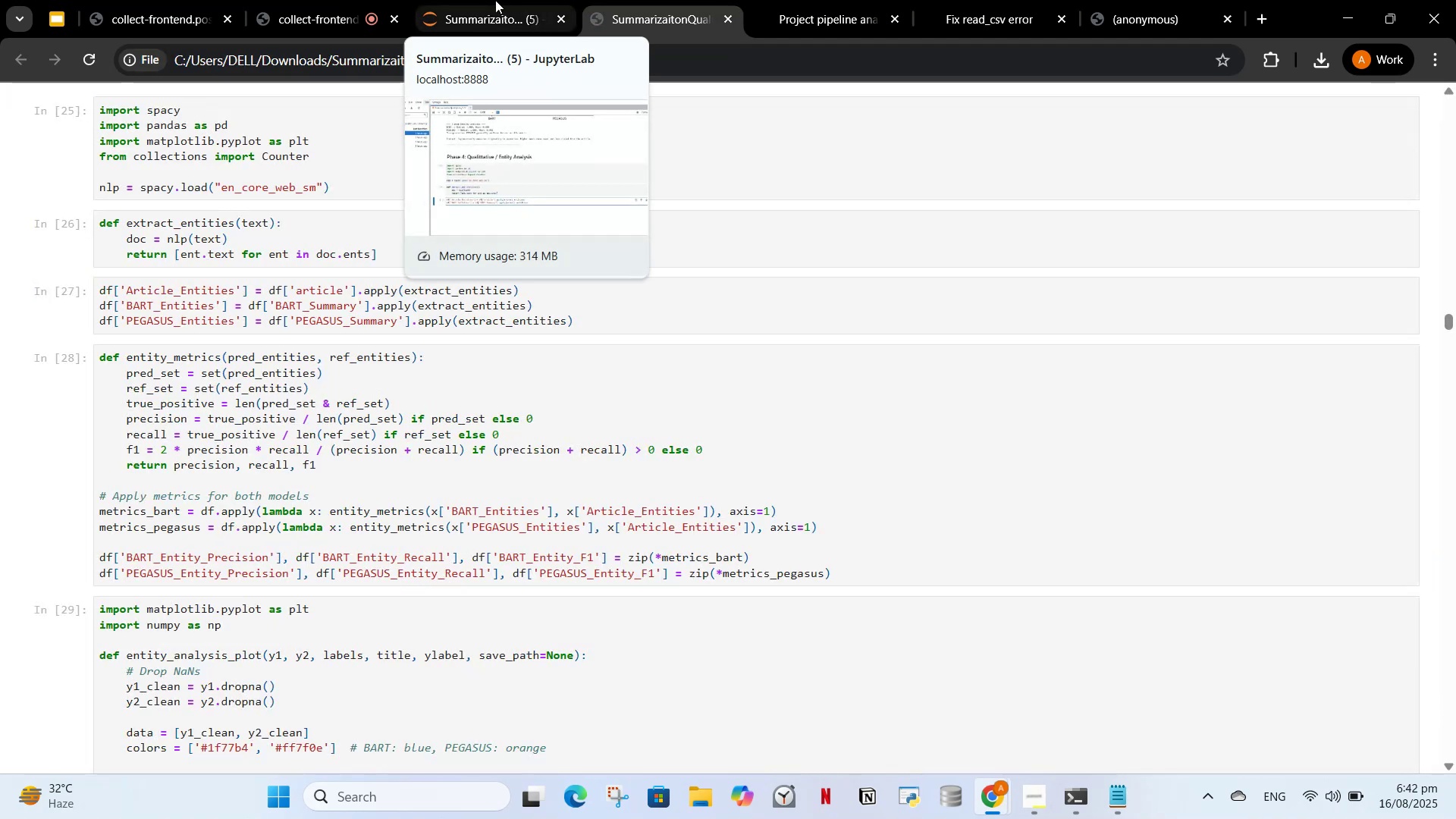 
left_click([495, 0])
 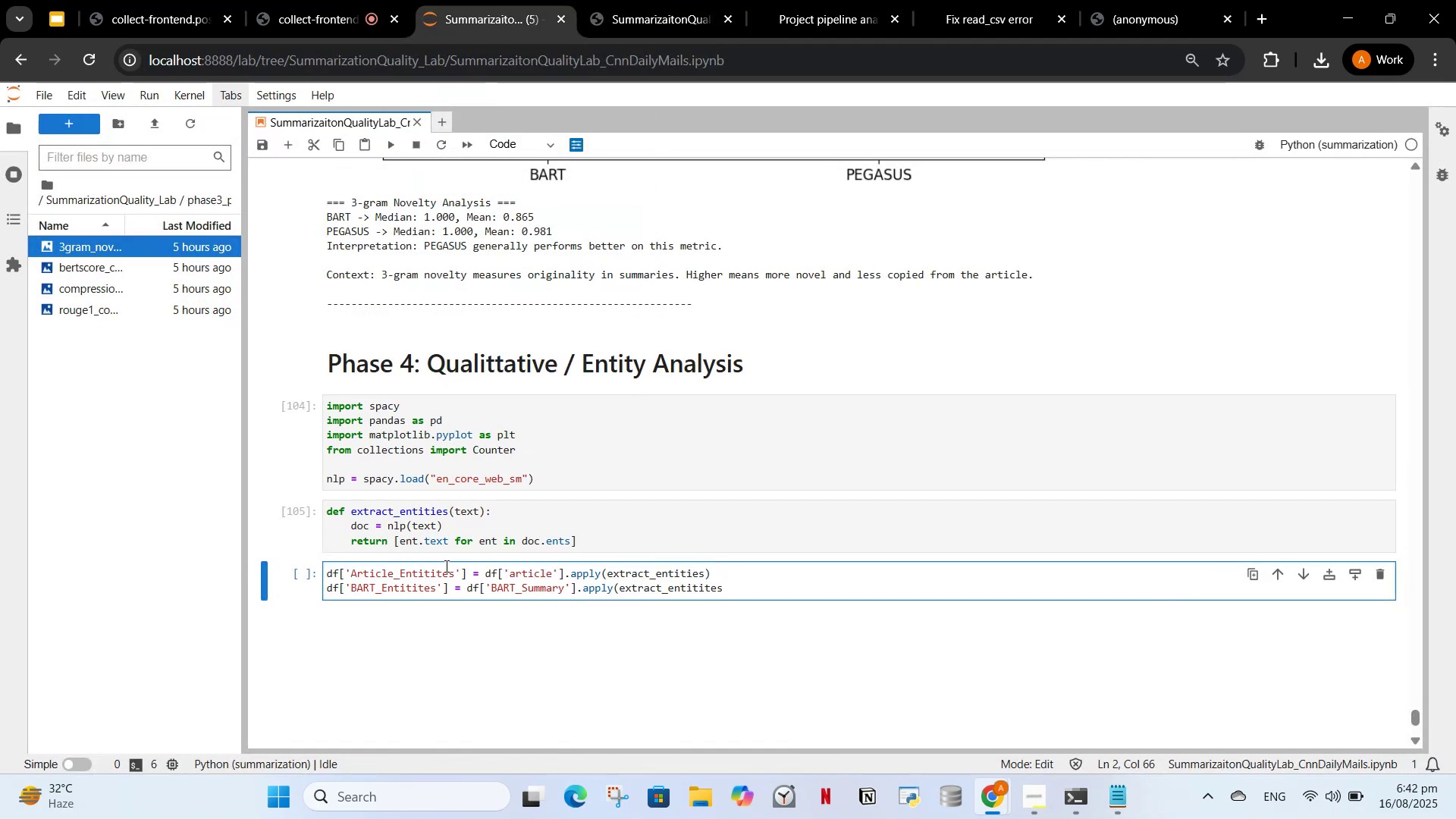 
wait(5.16)
 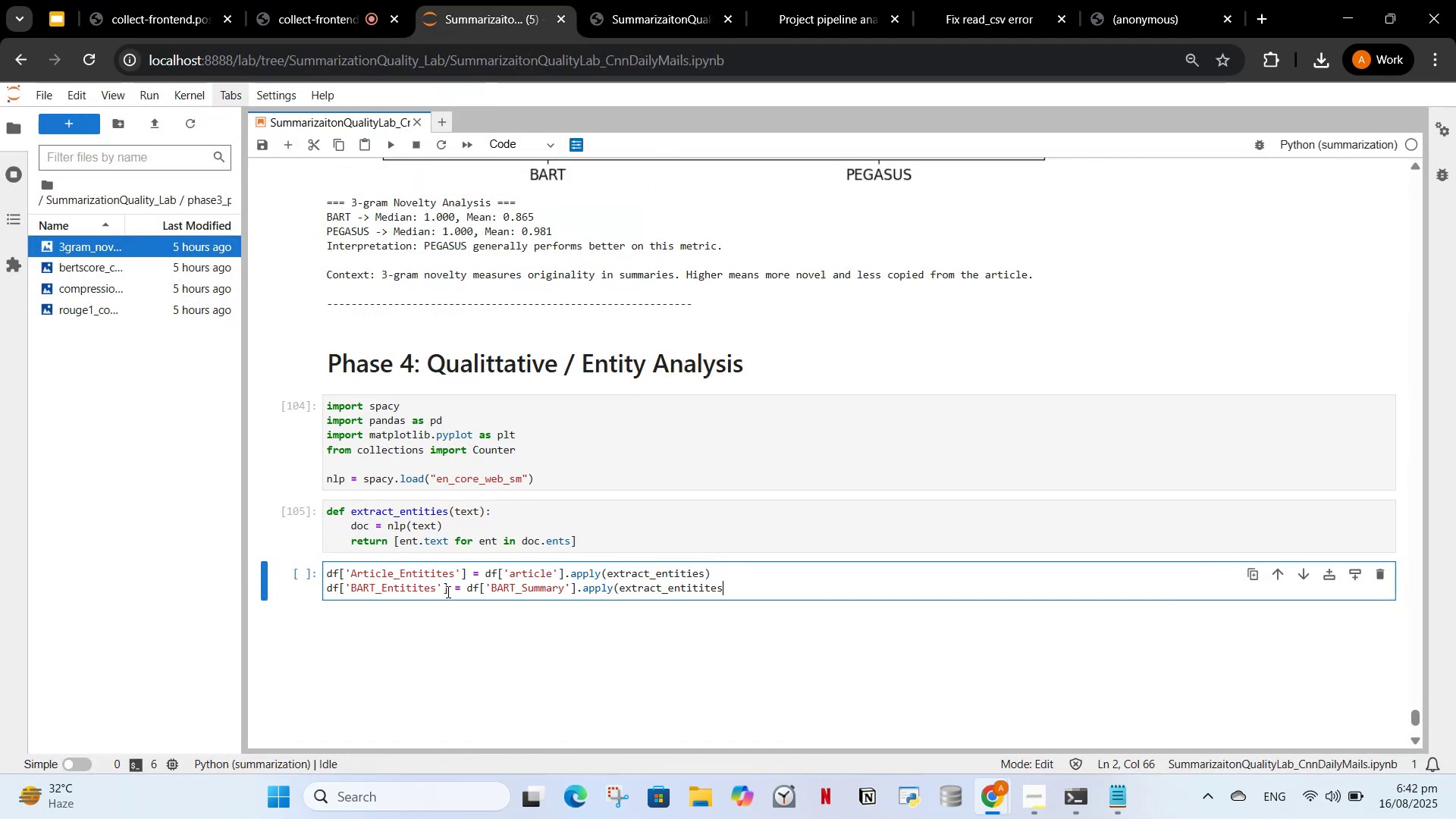 
left_click([442, 579])
 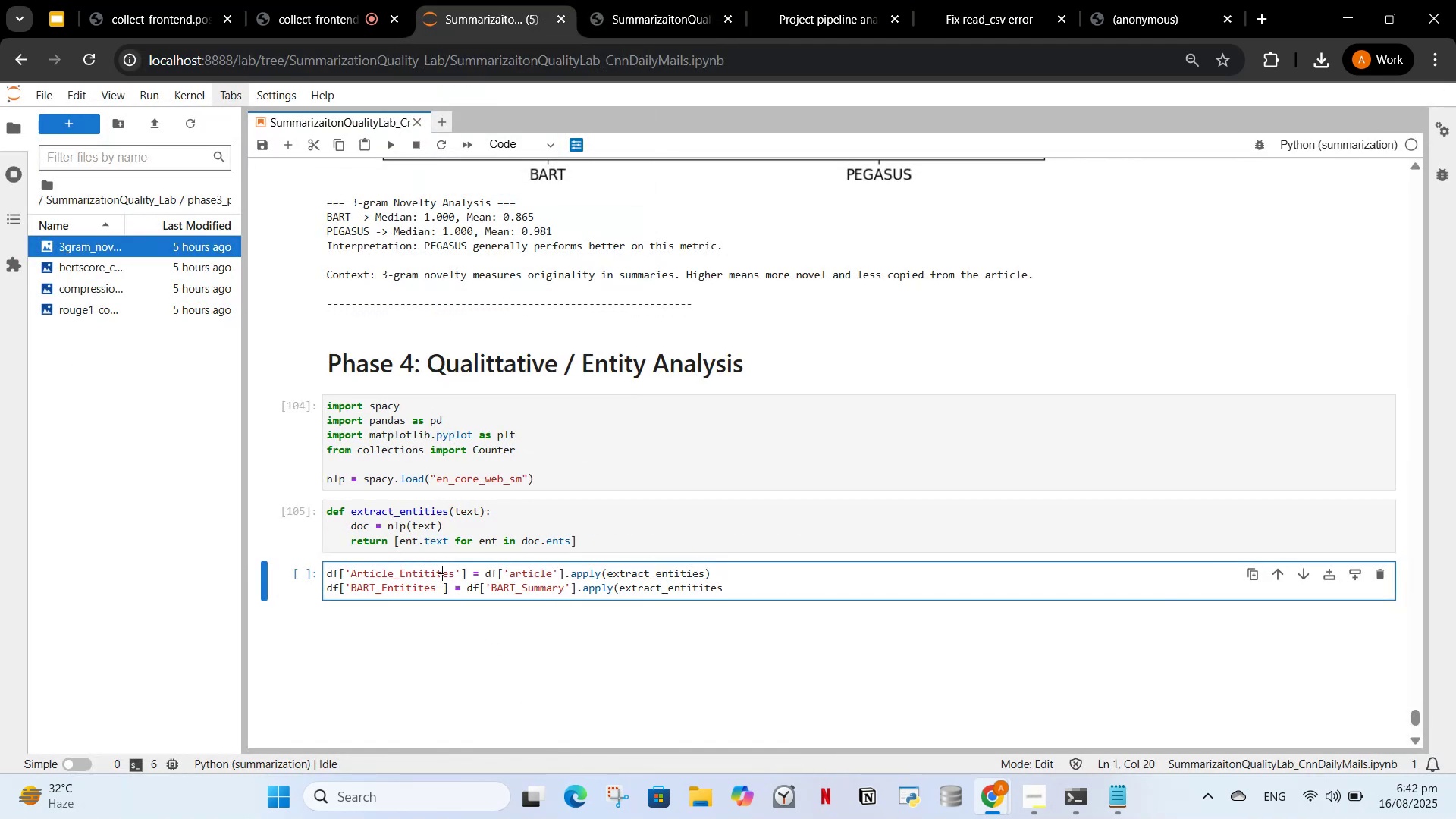 
key(I)
 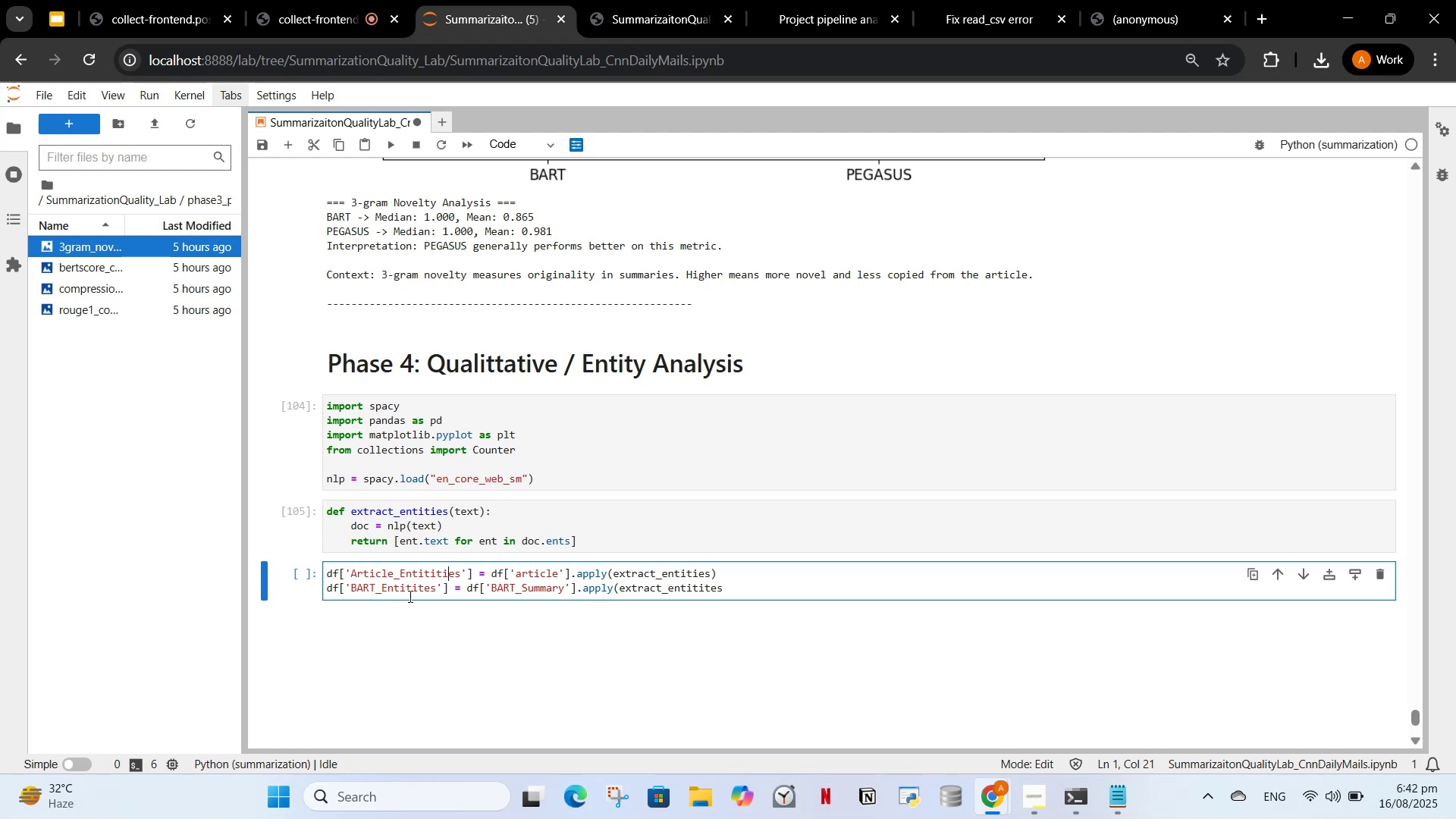 
left_click([422, 585])
 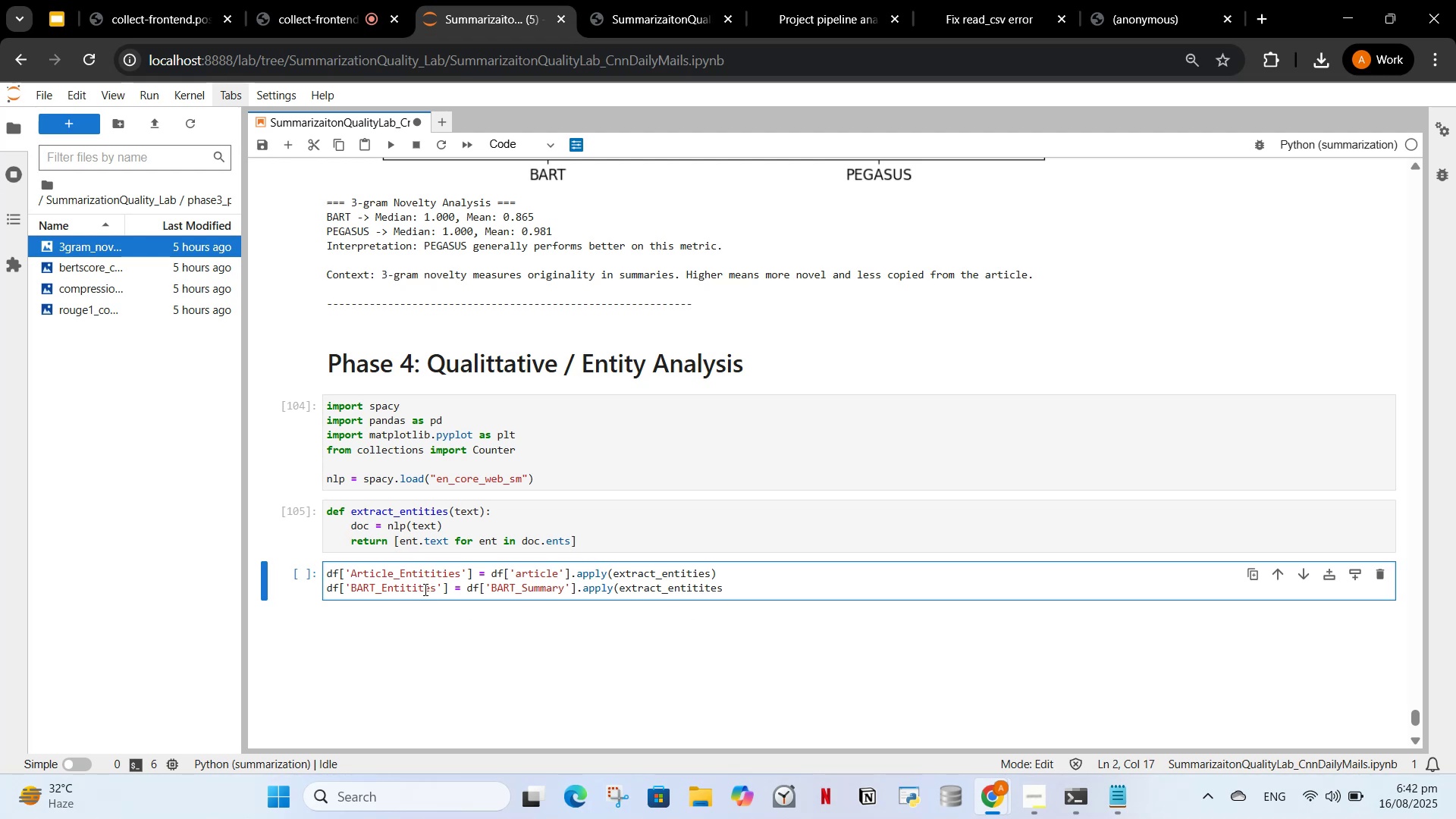 
key(O)
 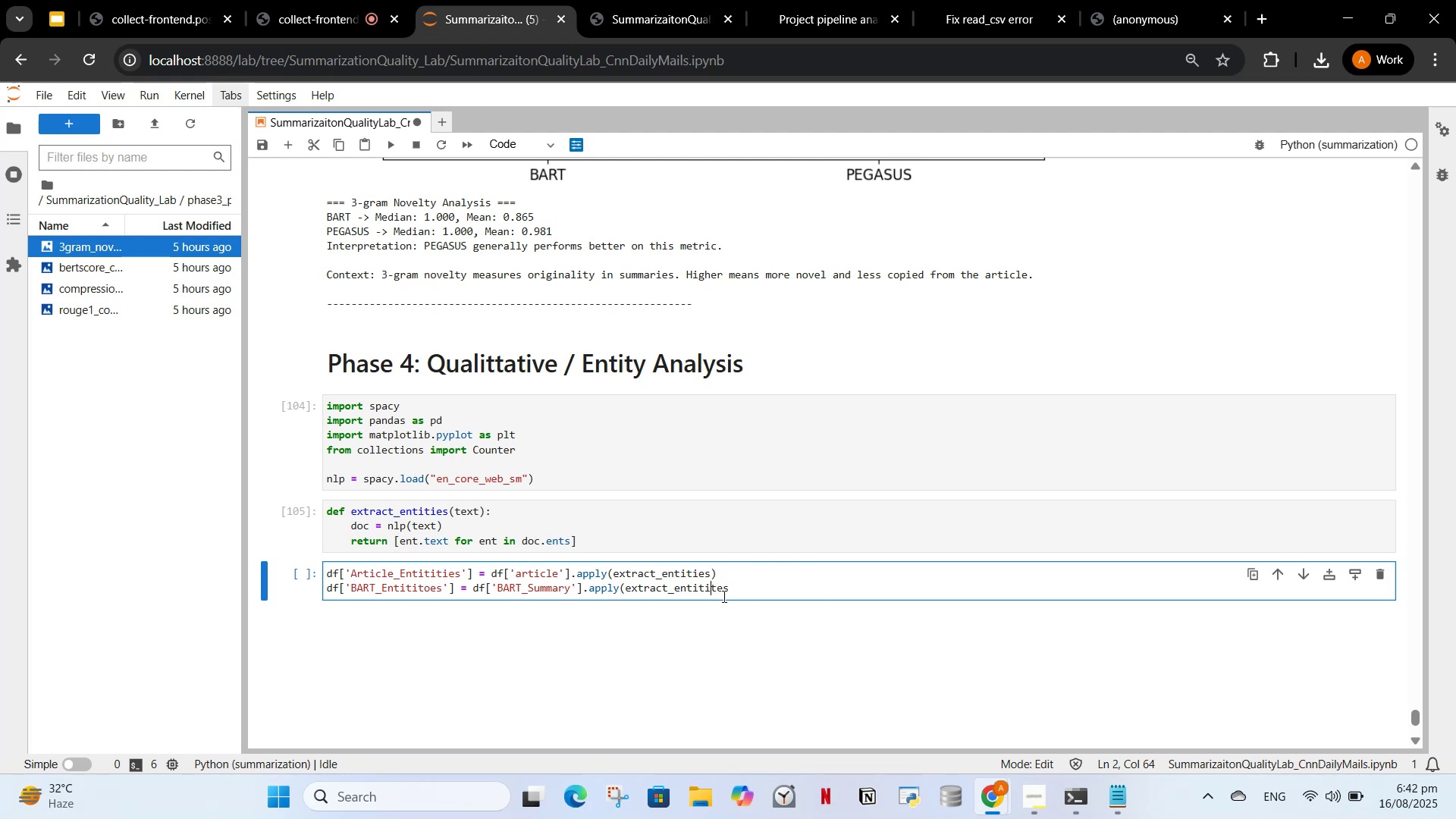 
key(ArrowRight)
 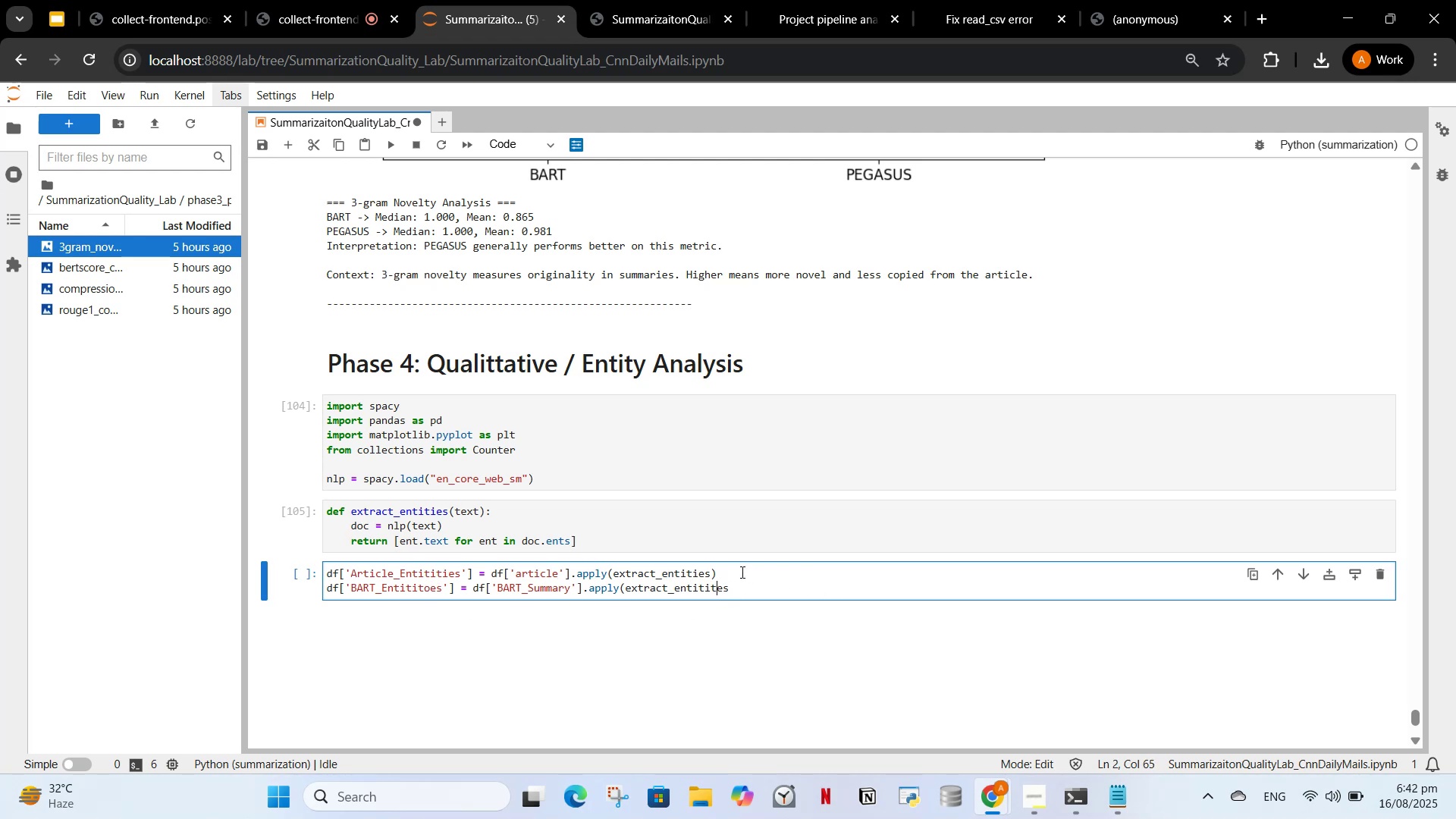 
key(I)
 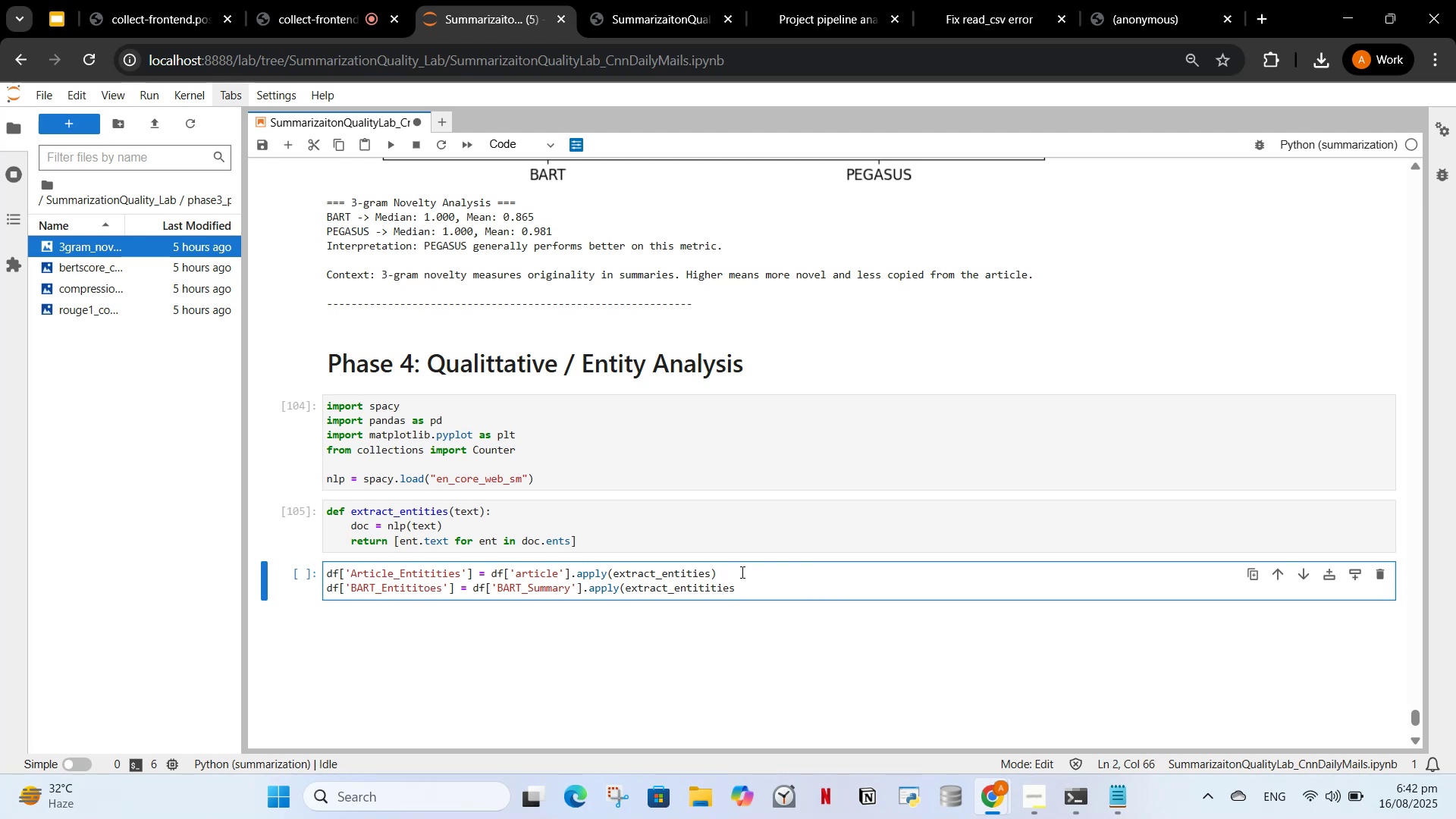 
key(ArrowRight)
 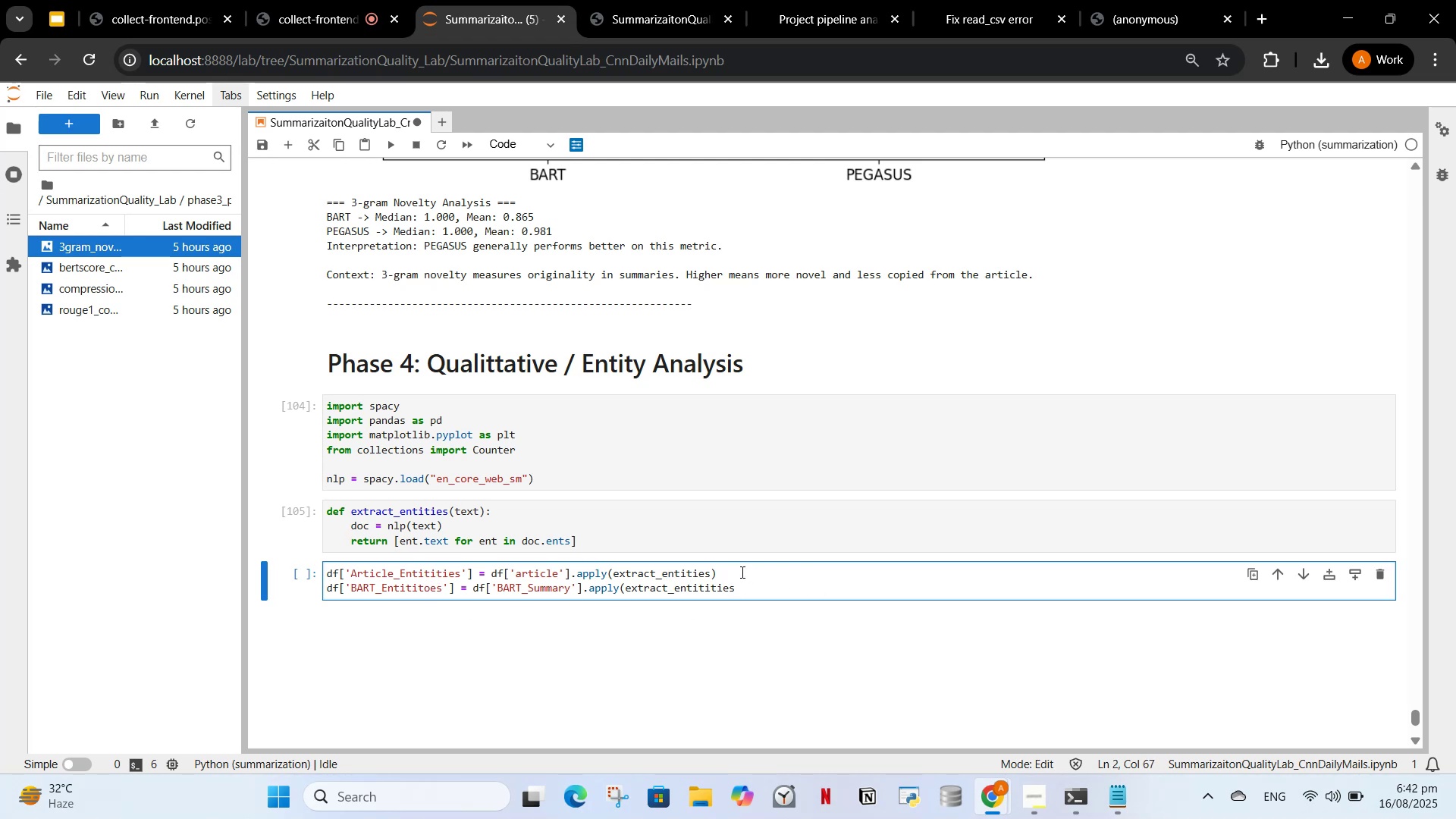 
hold_key(key=ArrowLeft, duration=0.64)
 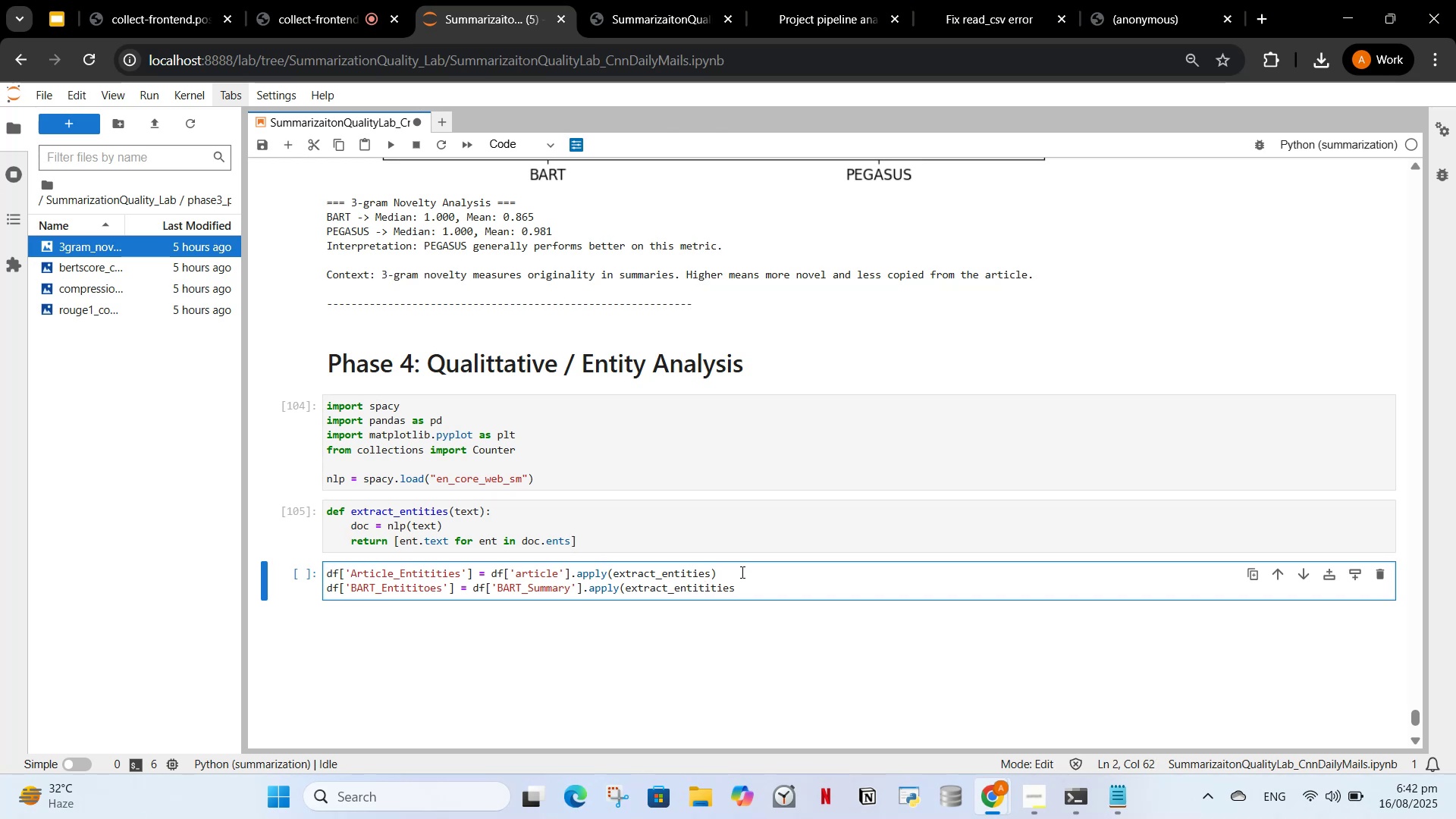 
key(ArrowRight)
 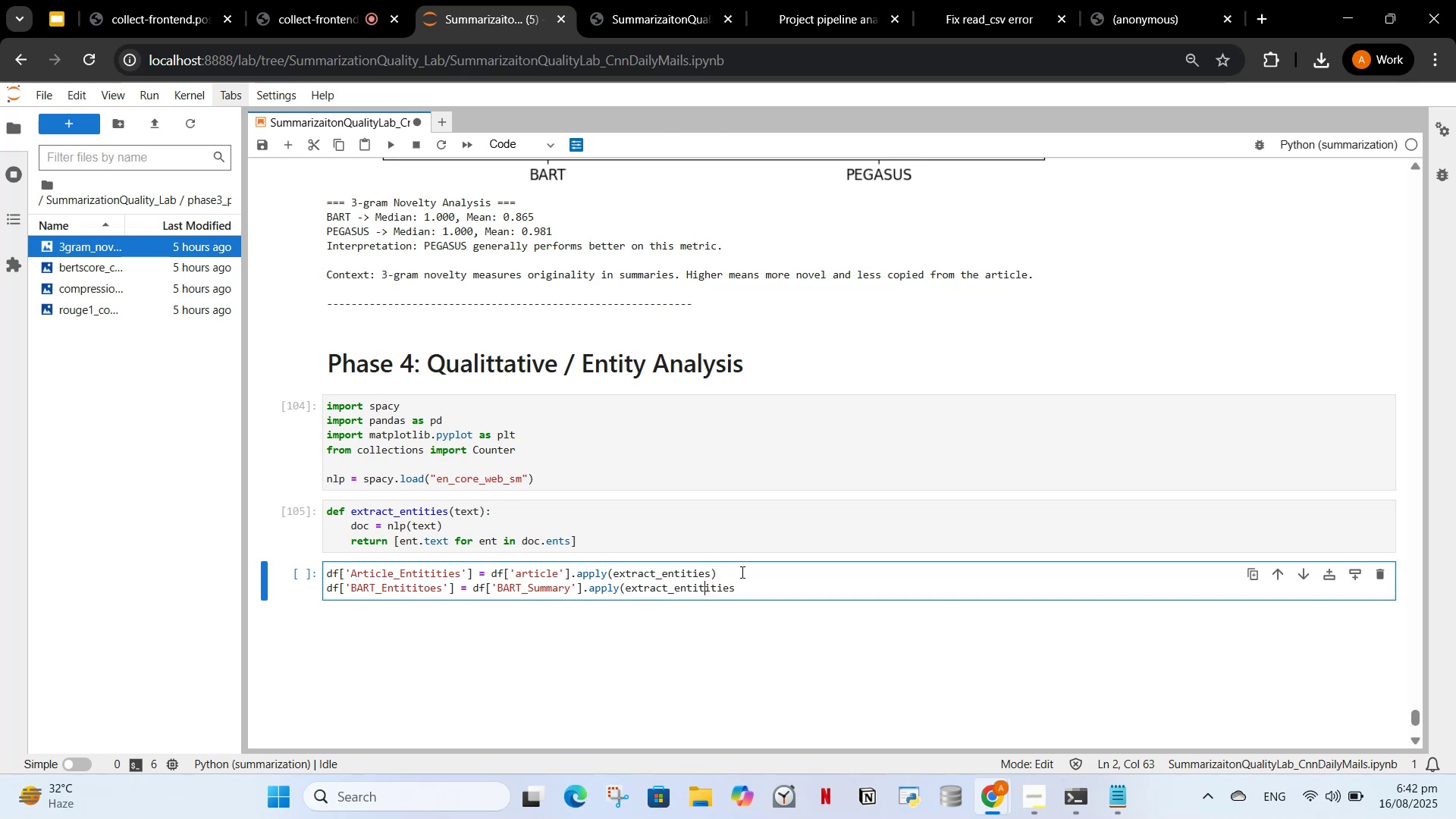 
hold_key(key=ArrowRight, duration=0.57)
 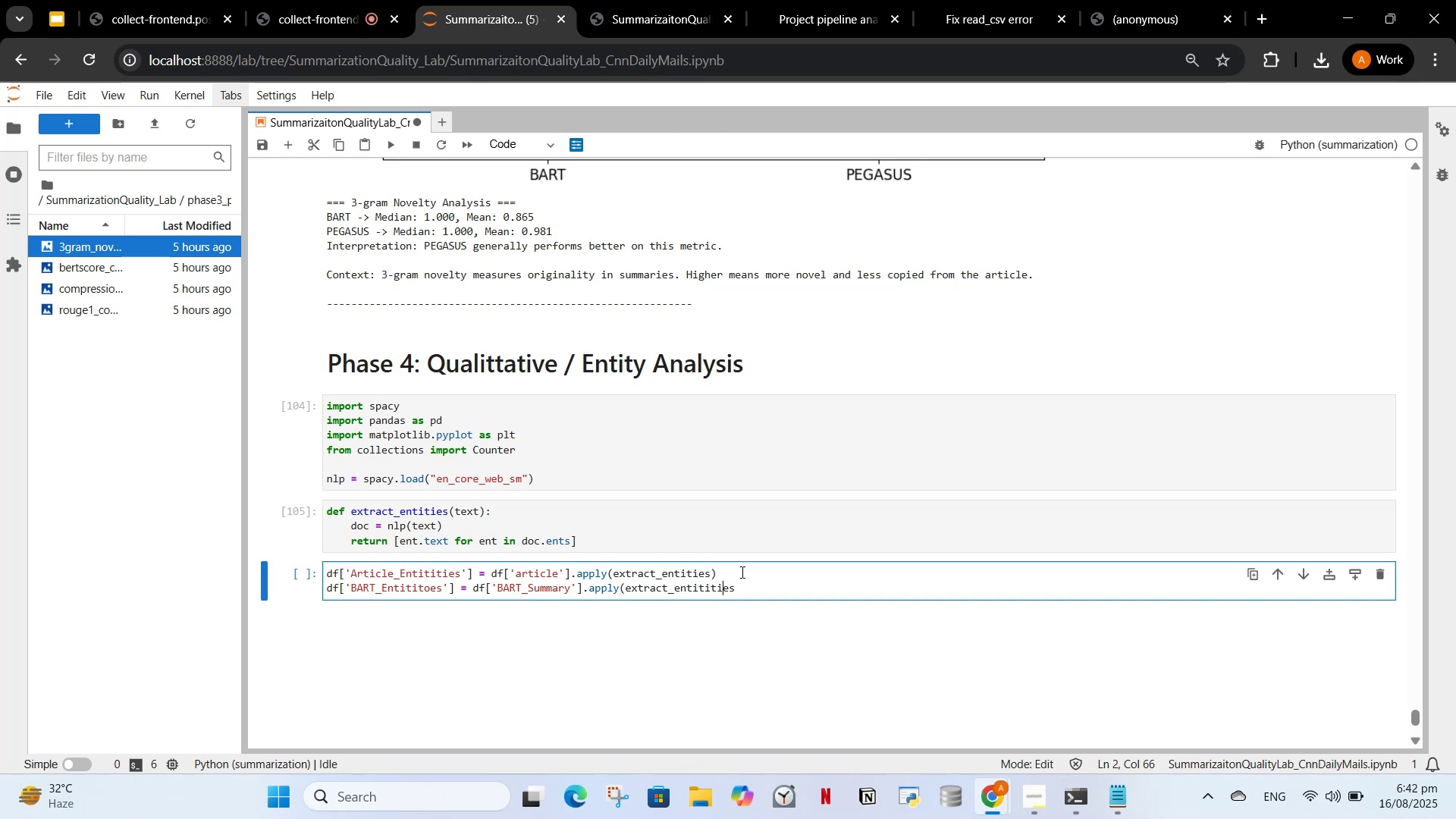 
key(ArrowRight)
 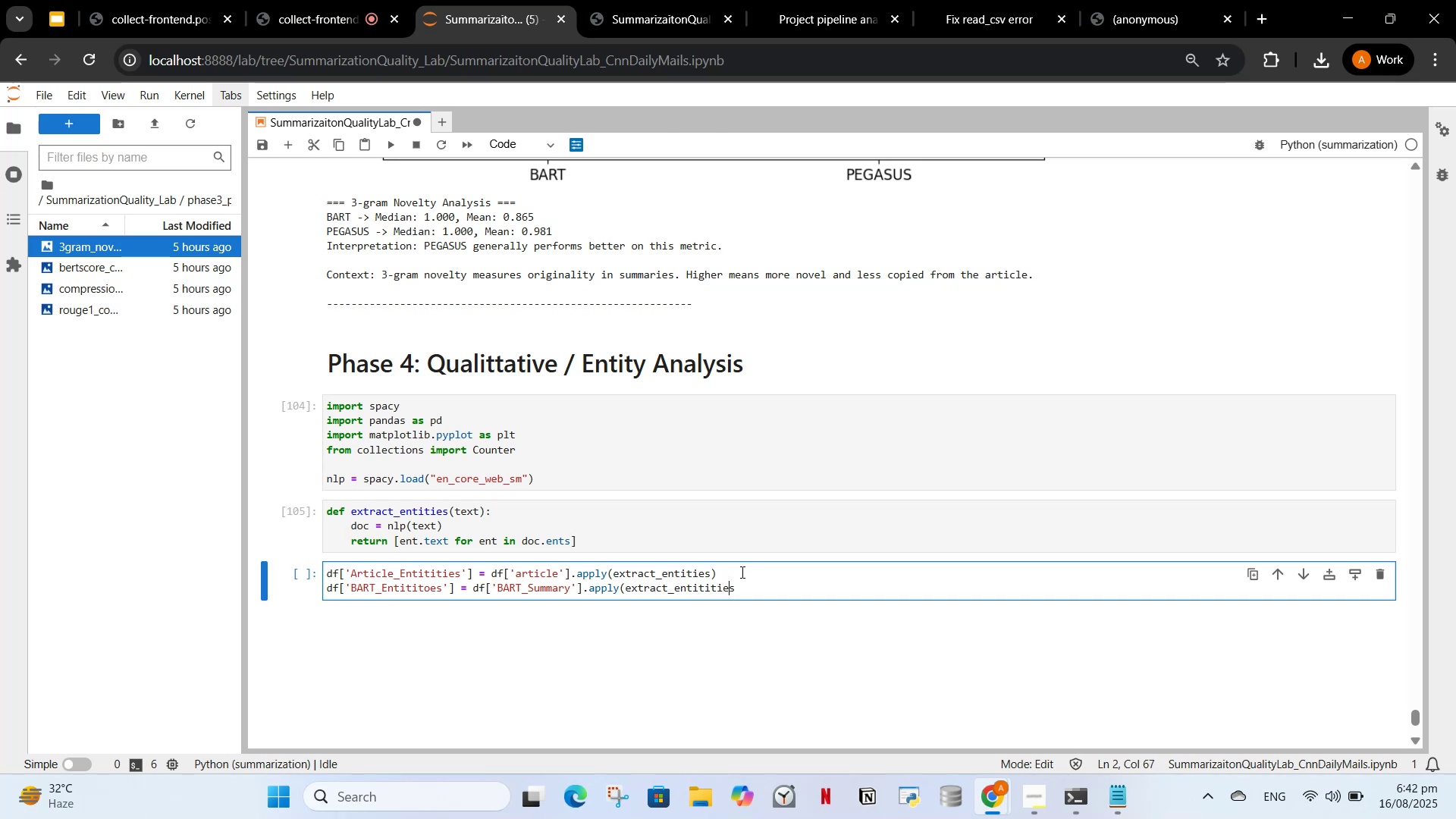 
key(ArrowRight)
 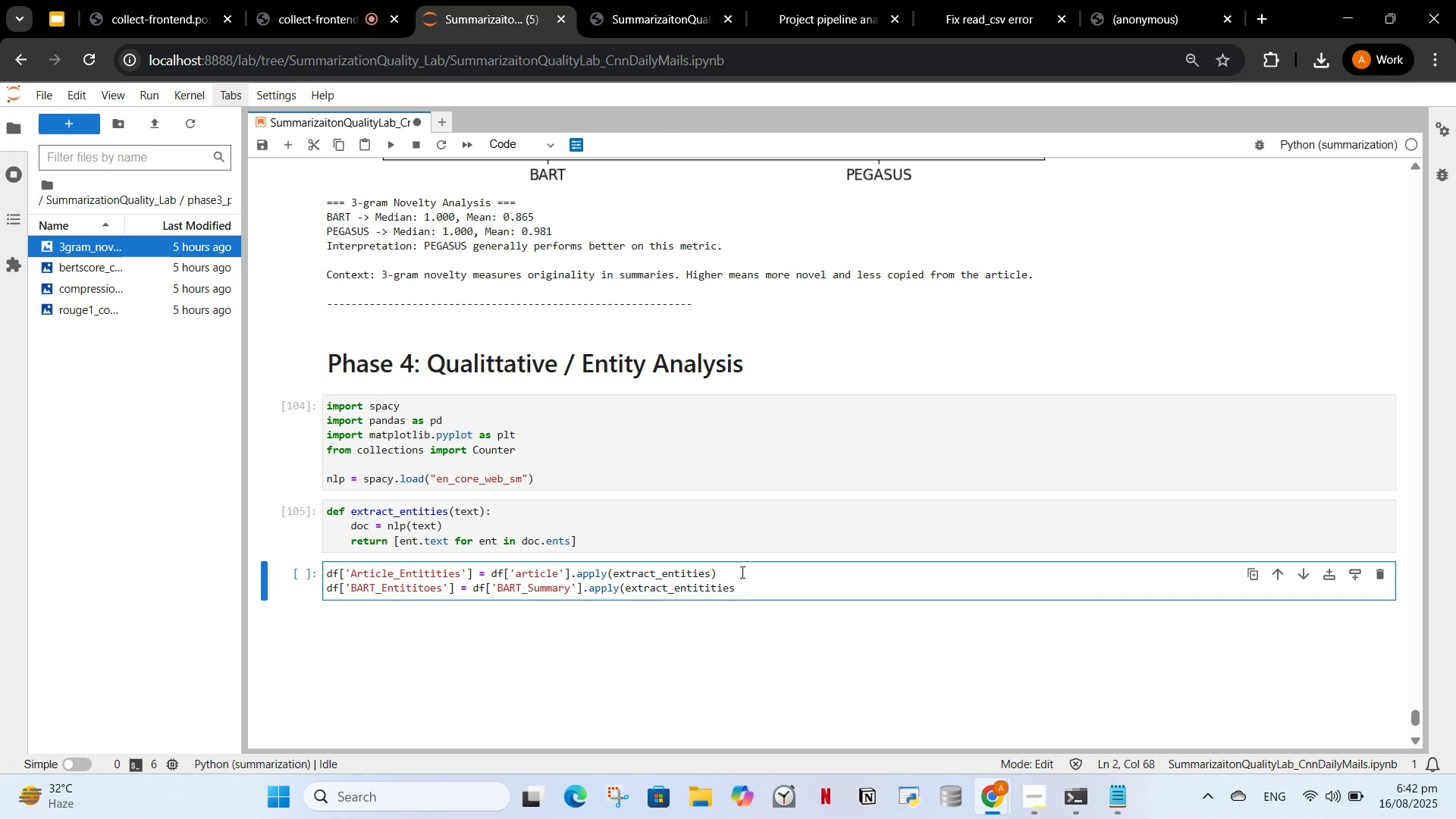 
wait(9.03)
 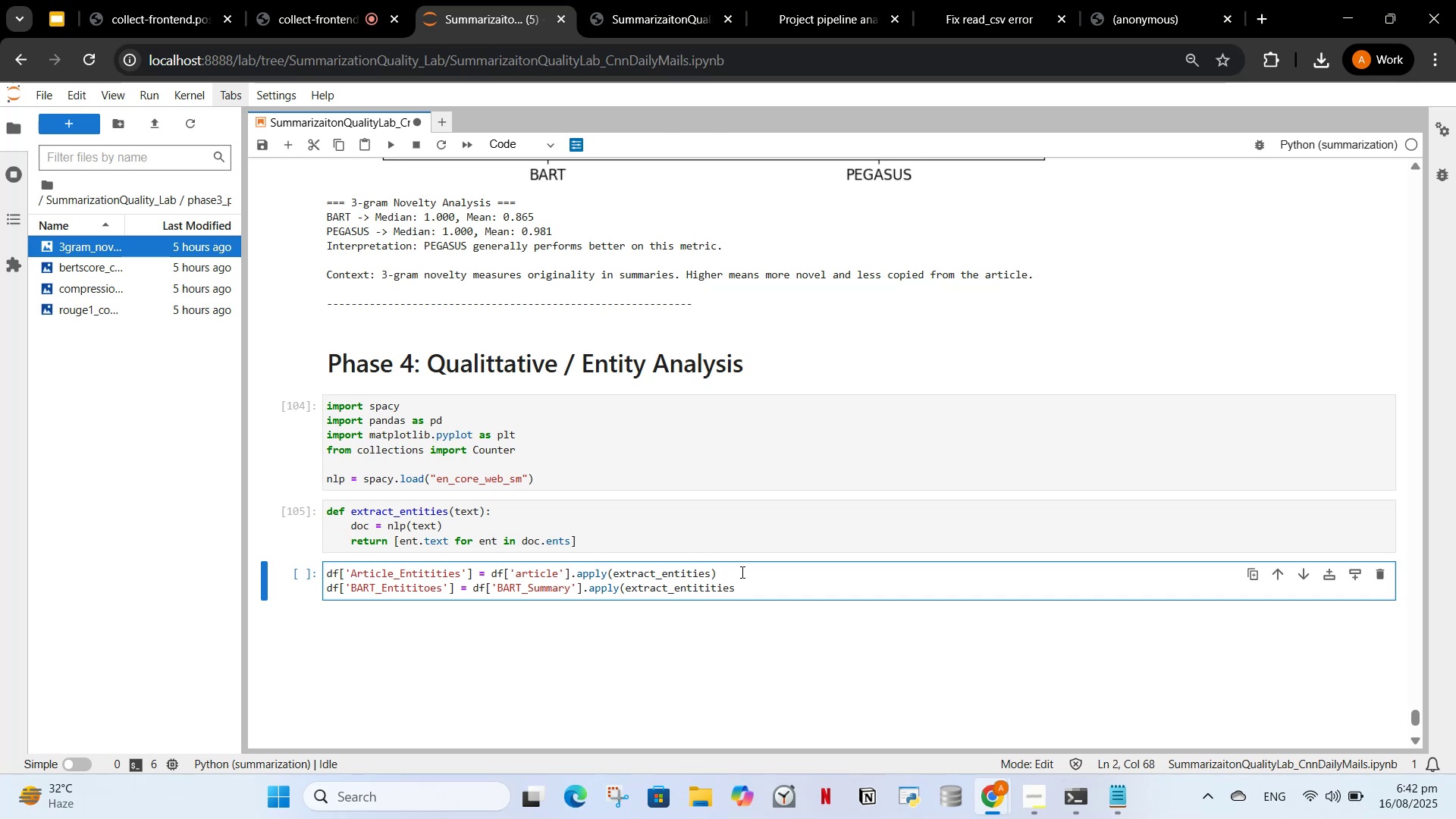 
left_click([652, 0])
 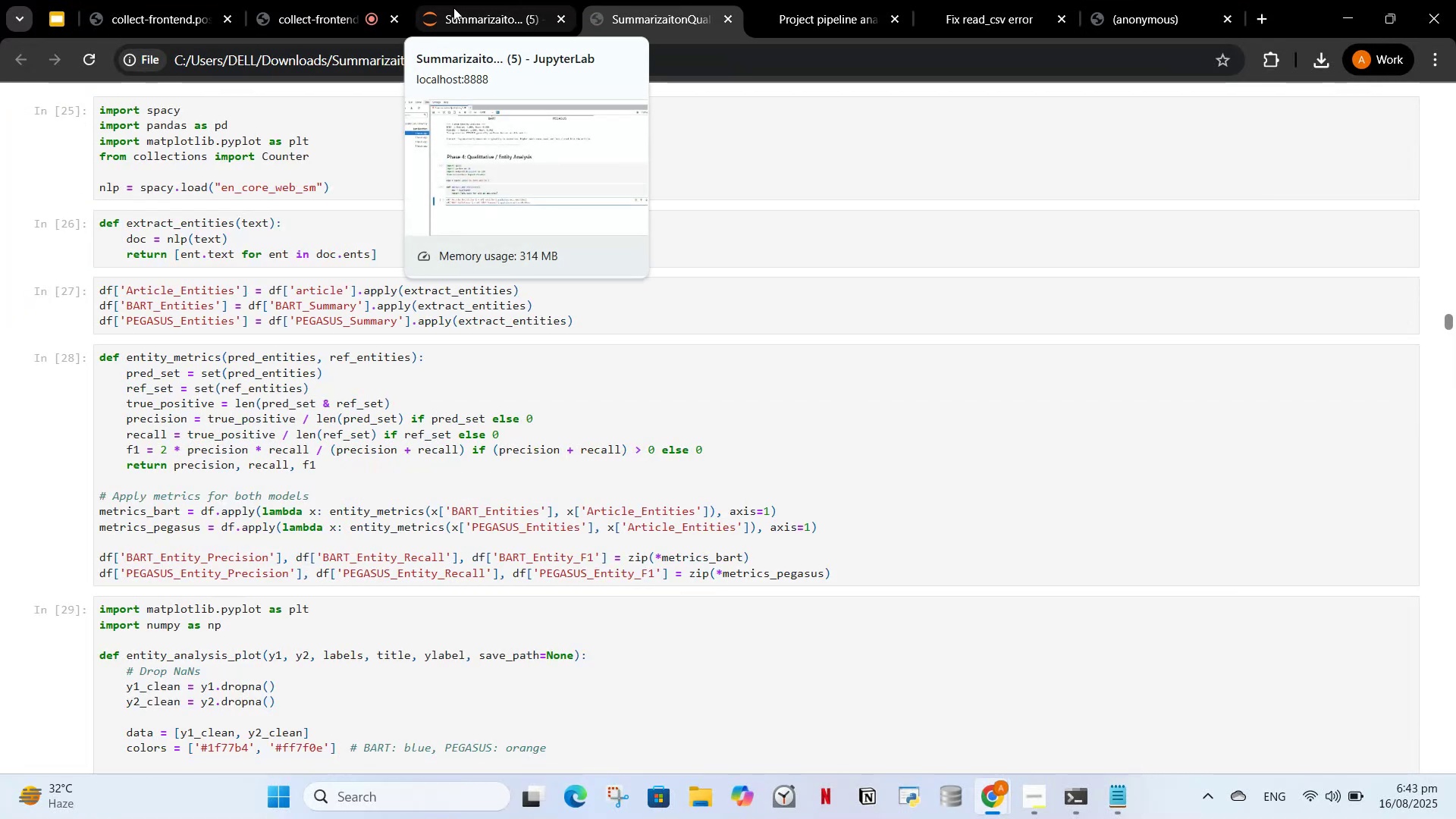 
left_click([453, 8])
 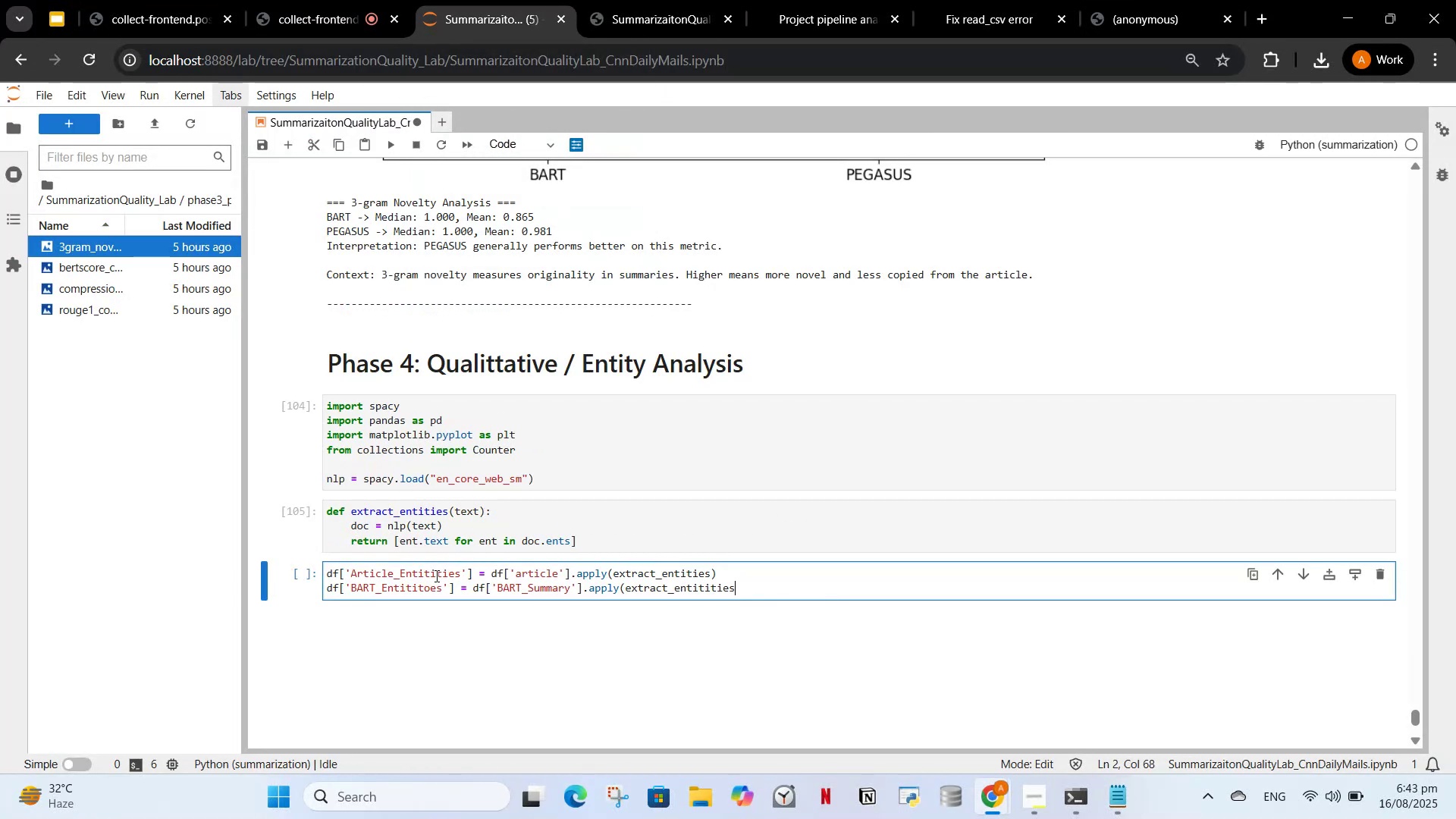 
left_click([435, 572])
 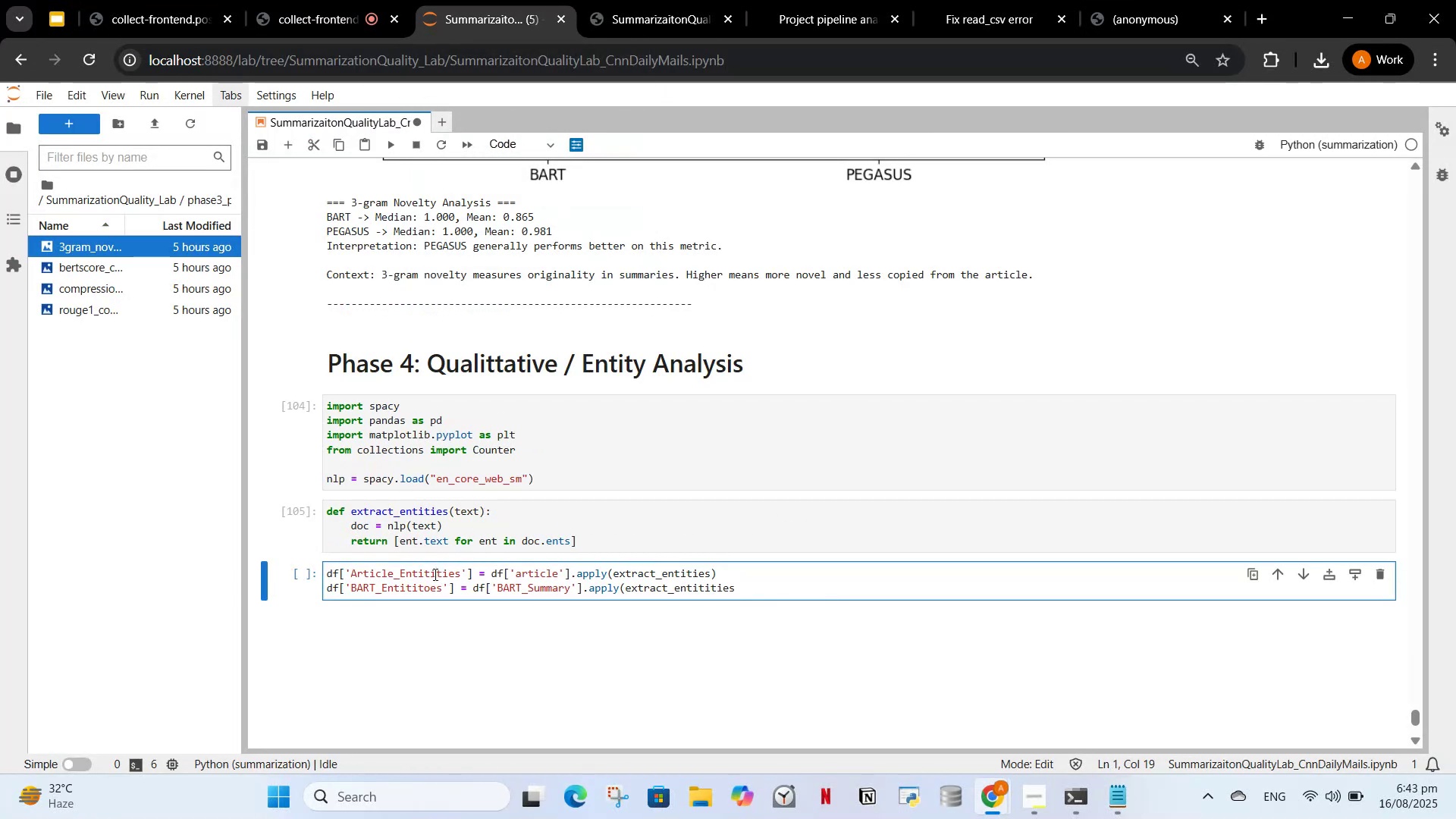 
key(Backspace)
 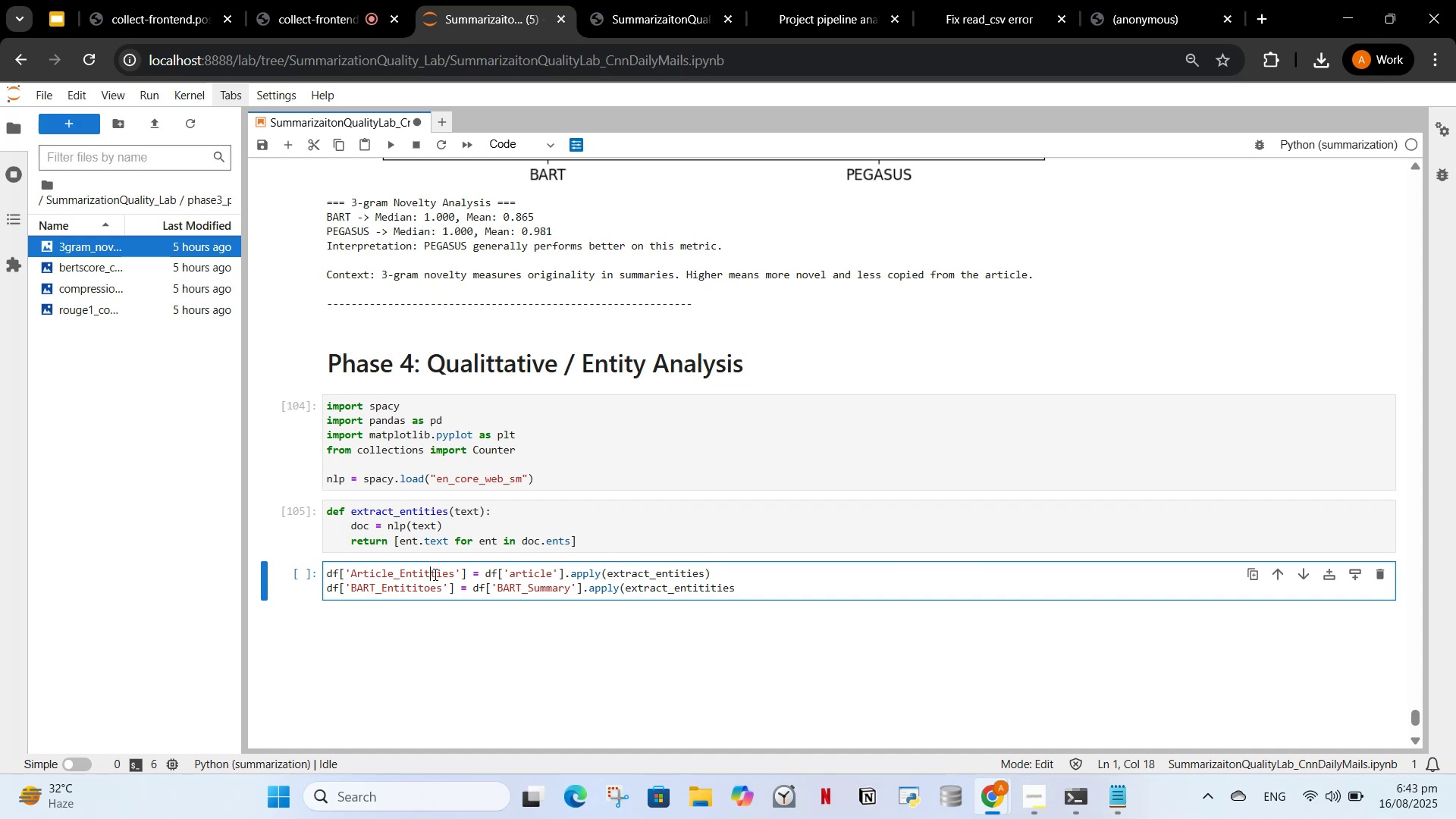 
key(Backspace)
 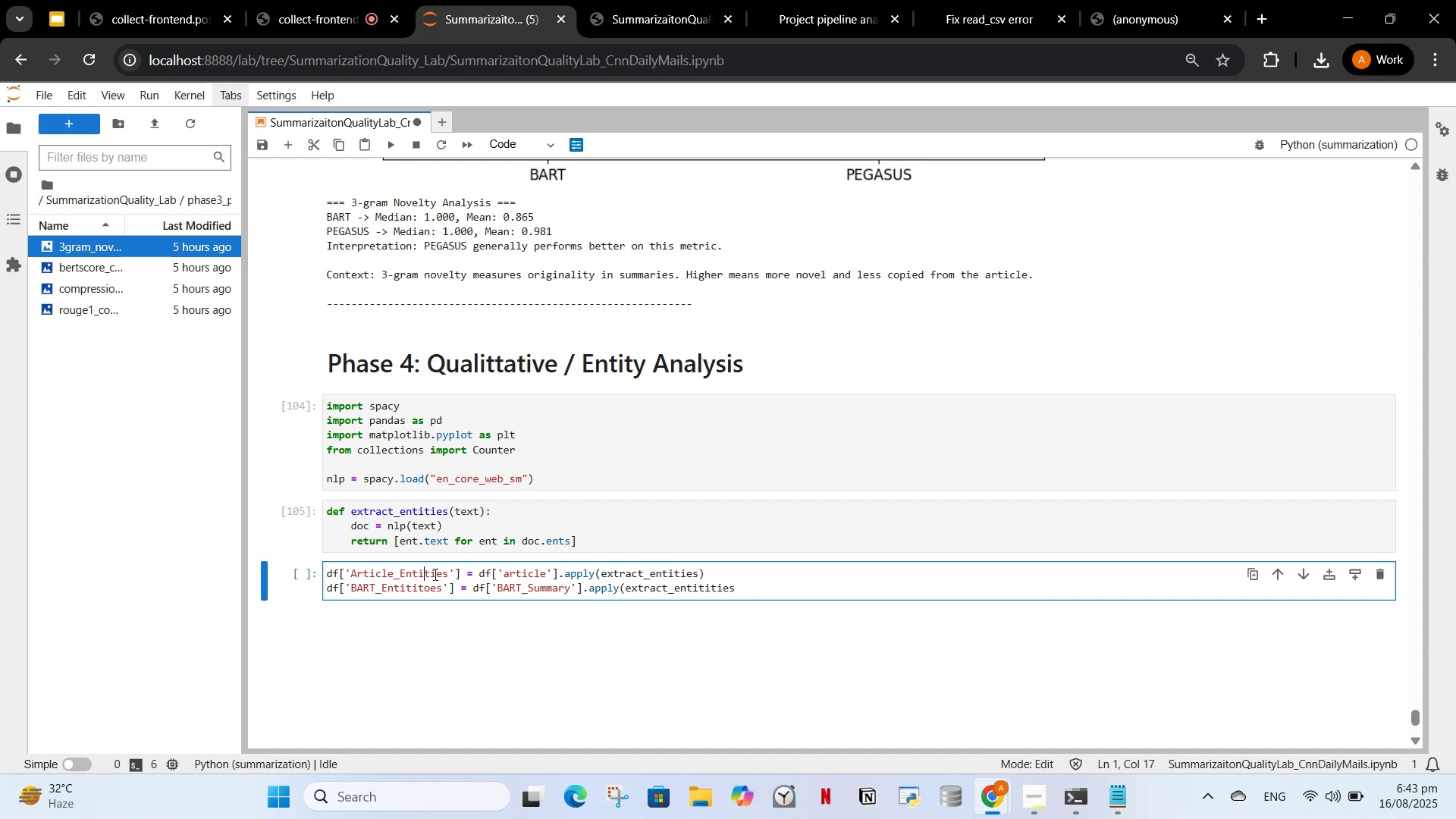 
hold_key(key=ArrowRight, duration=1.52)
 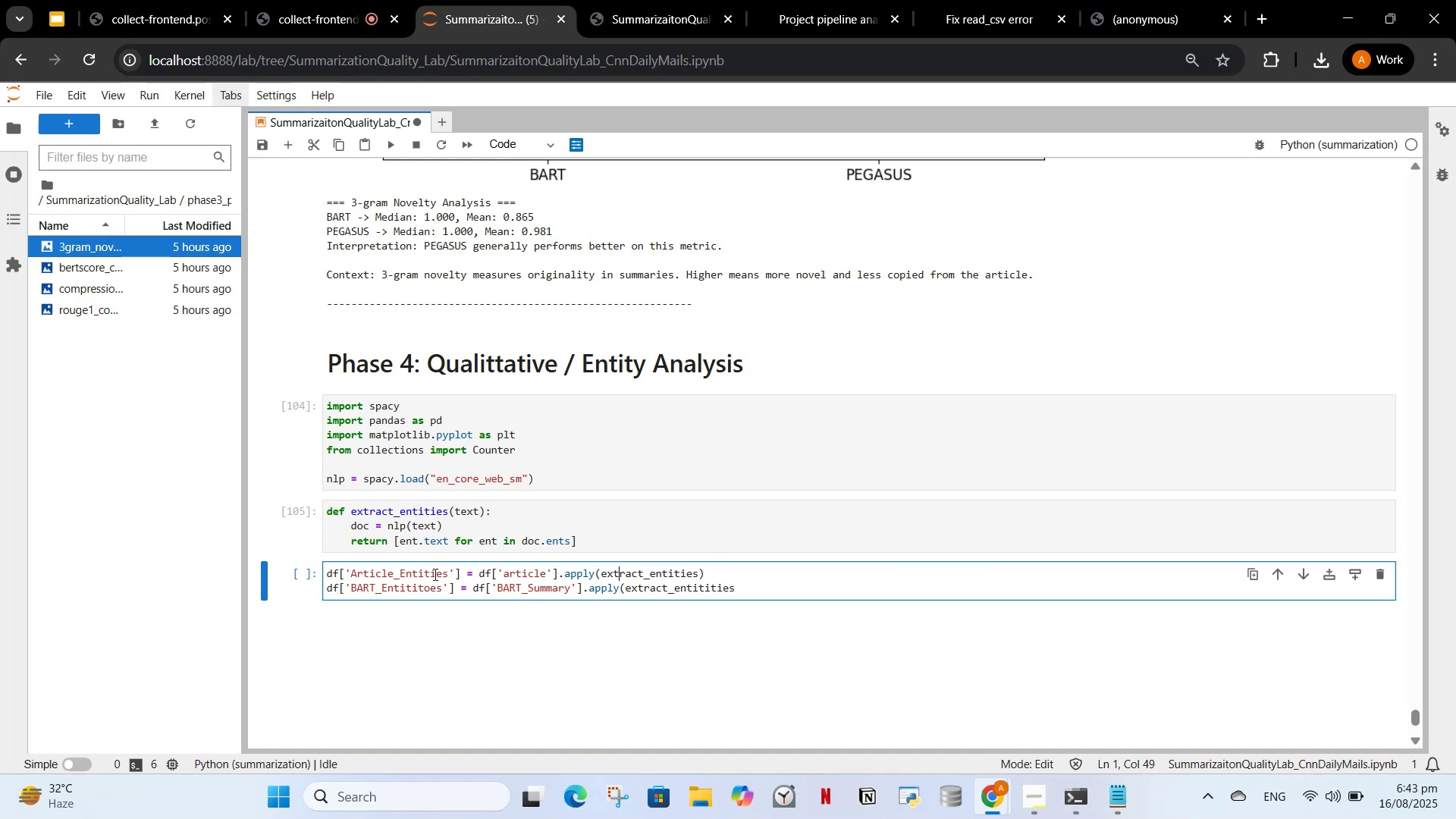 
key(ArrowRight)
 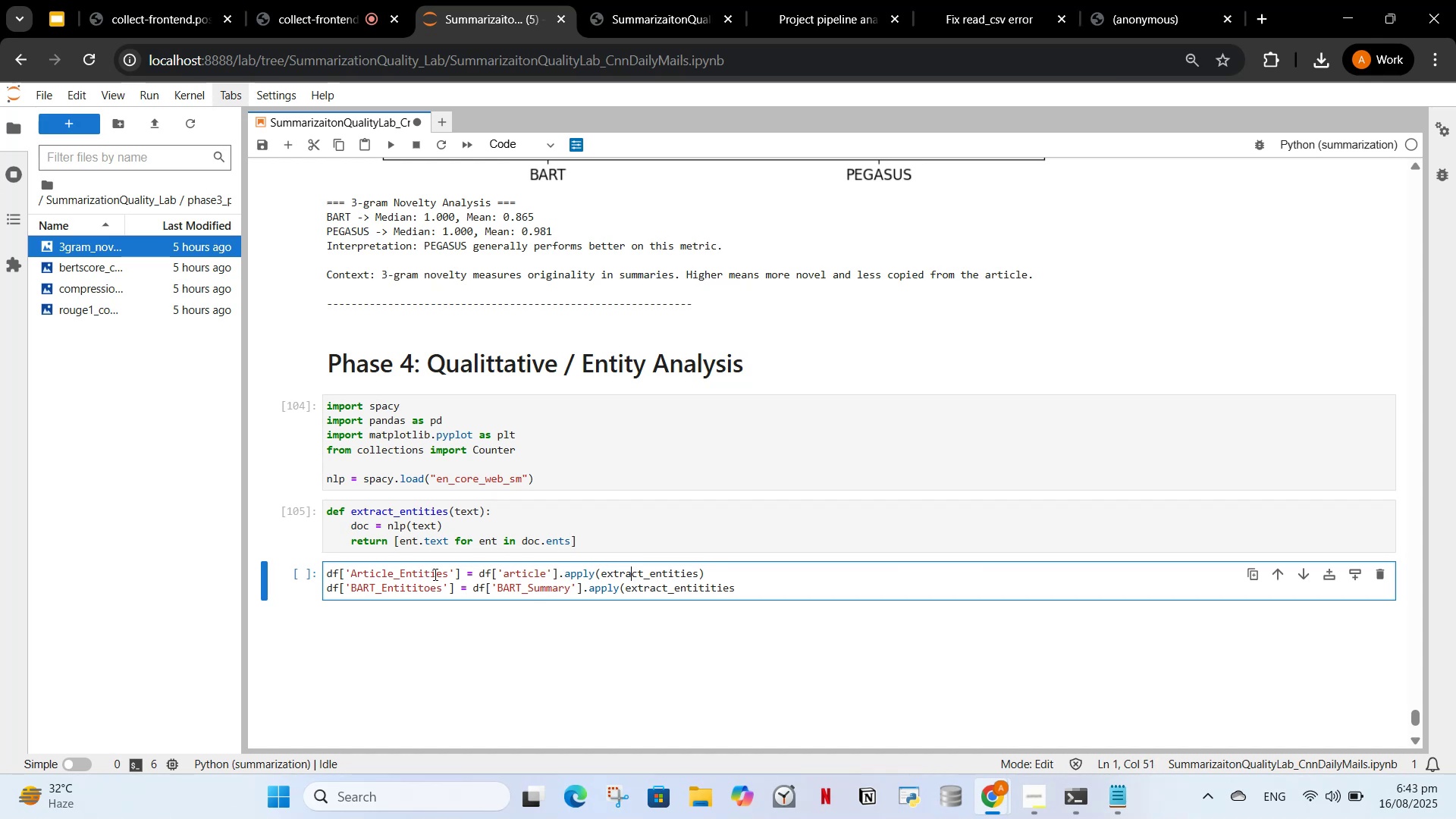 
key(ArrowRight)
 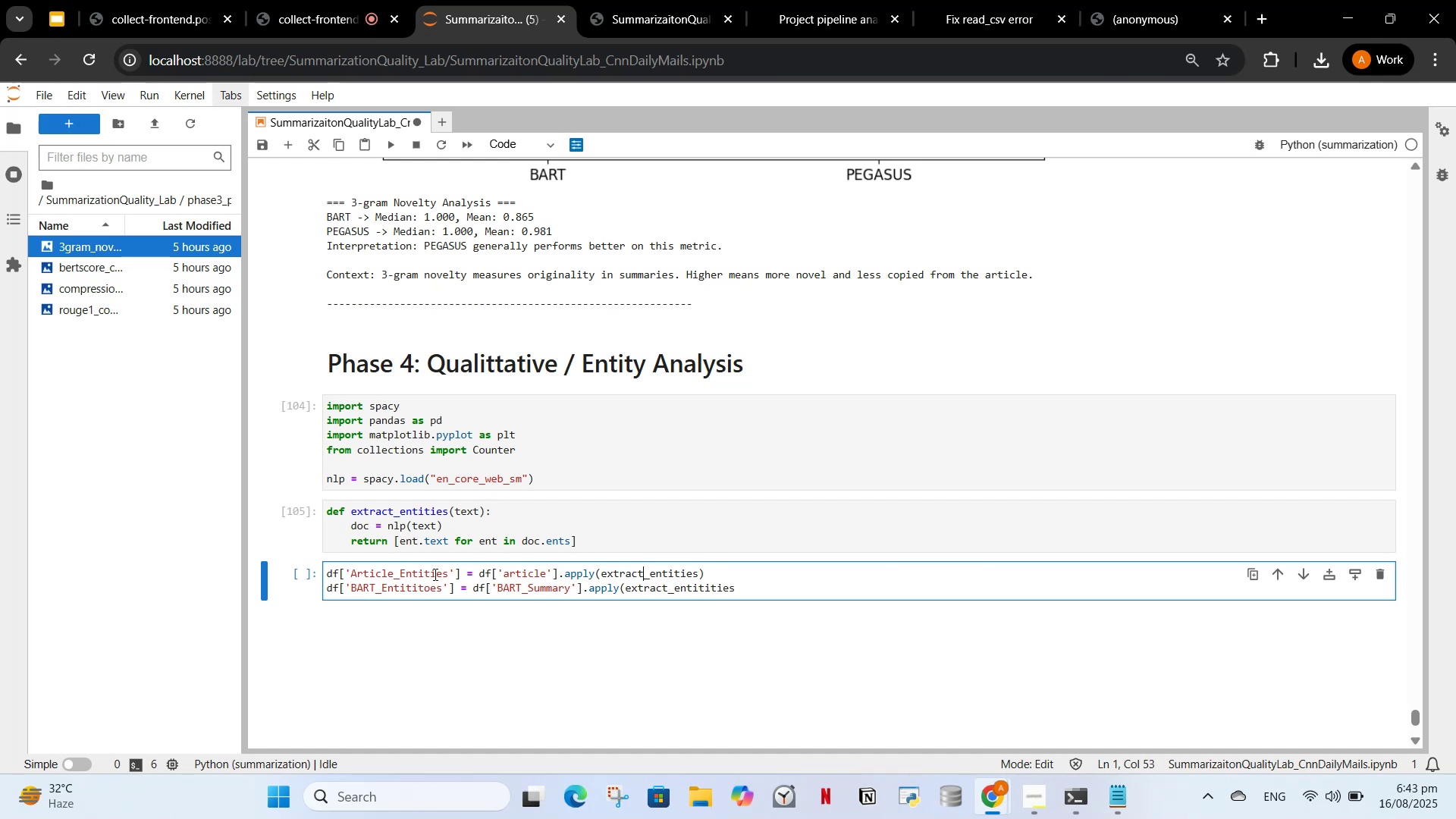 
key(ArrowRight)
 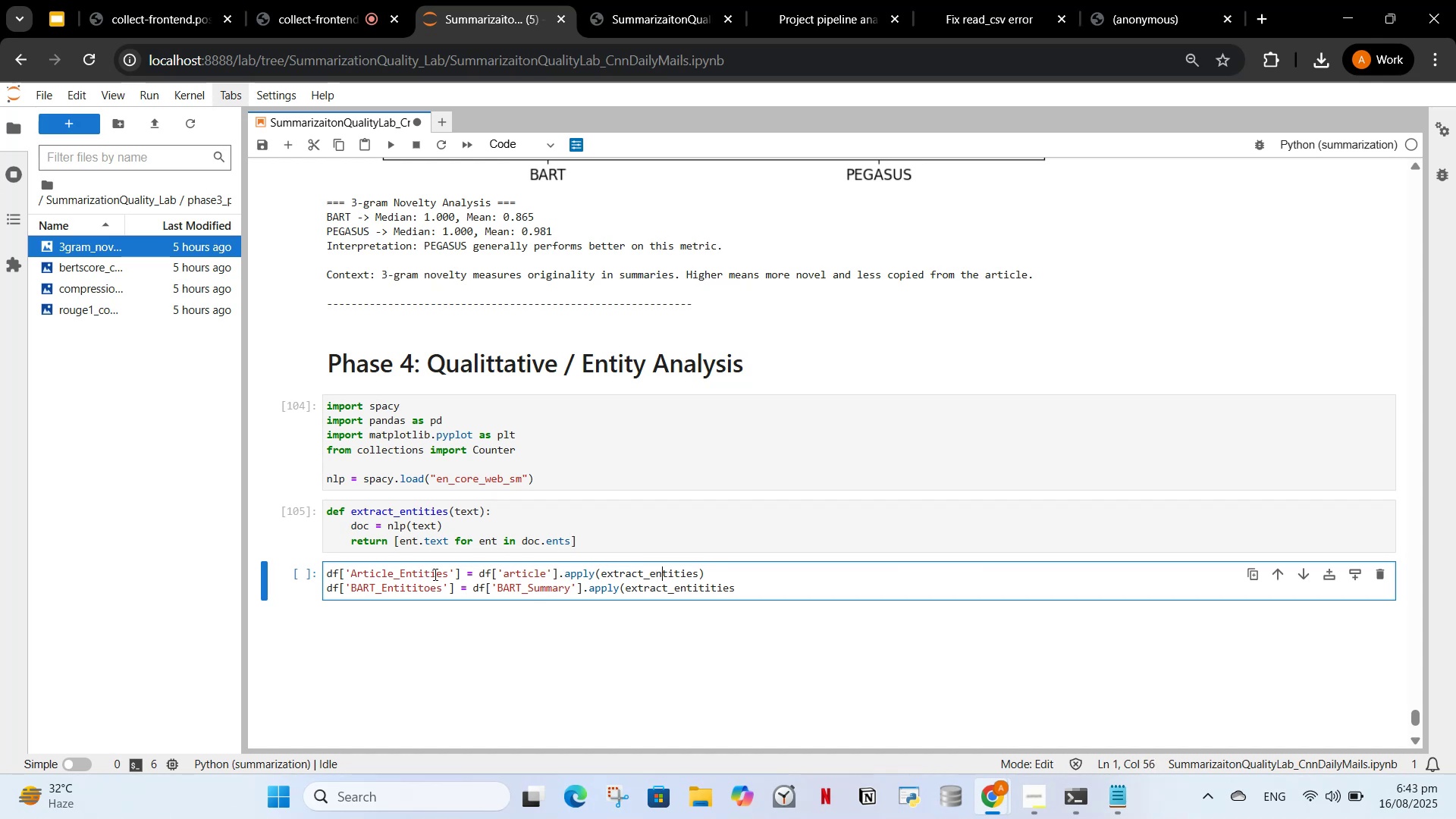 
key(ArrowRight)
 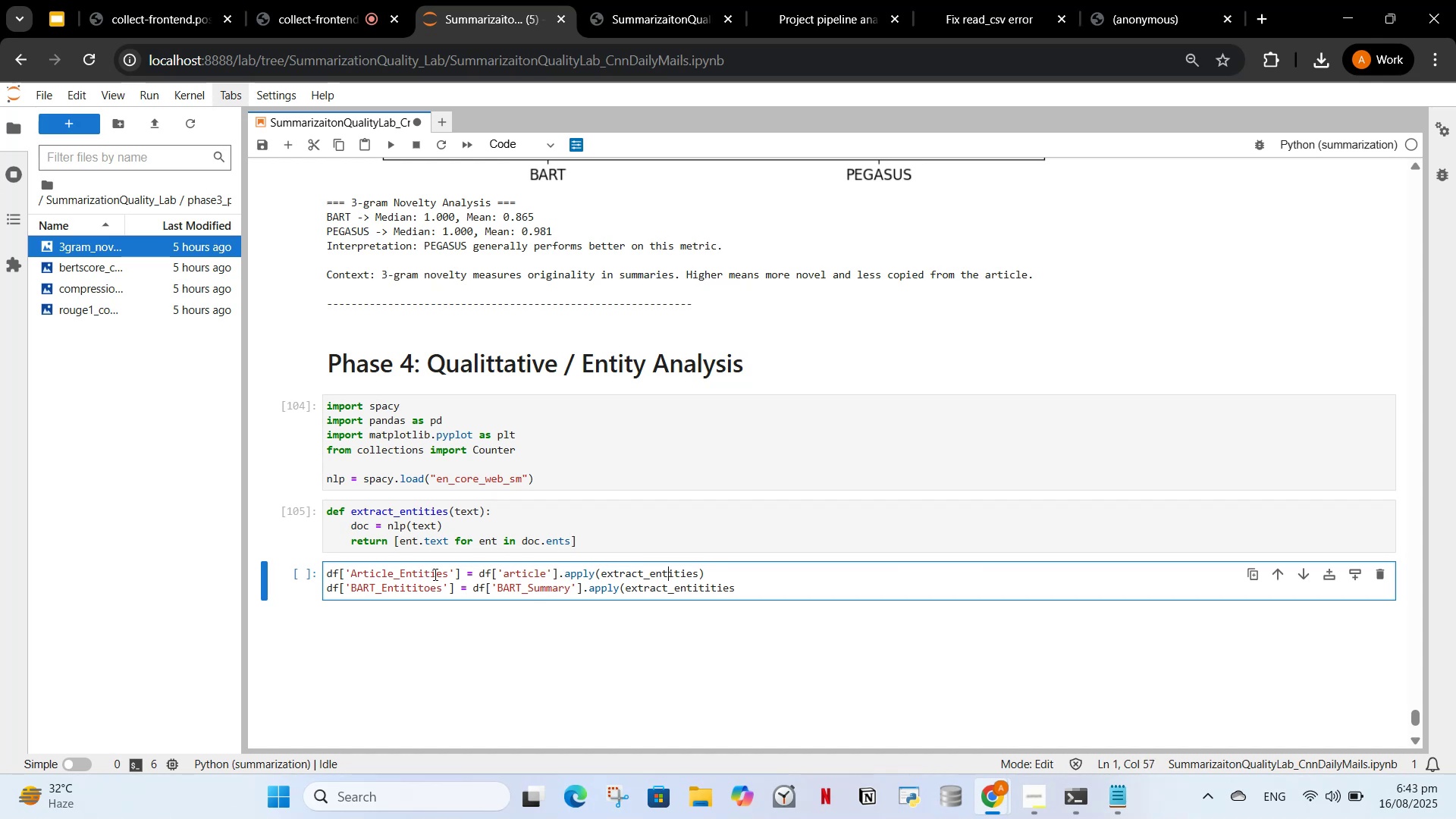 
key(ArrowRight)
 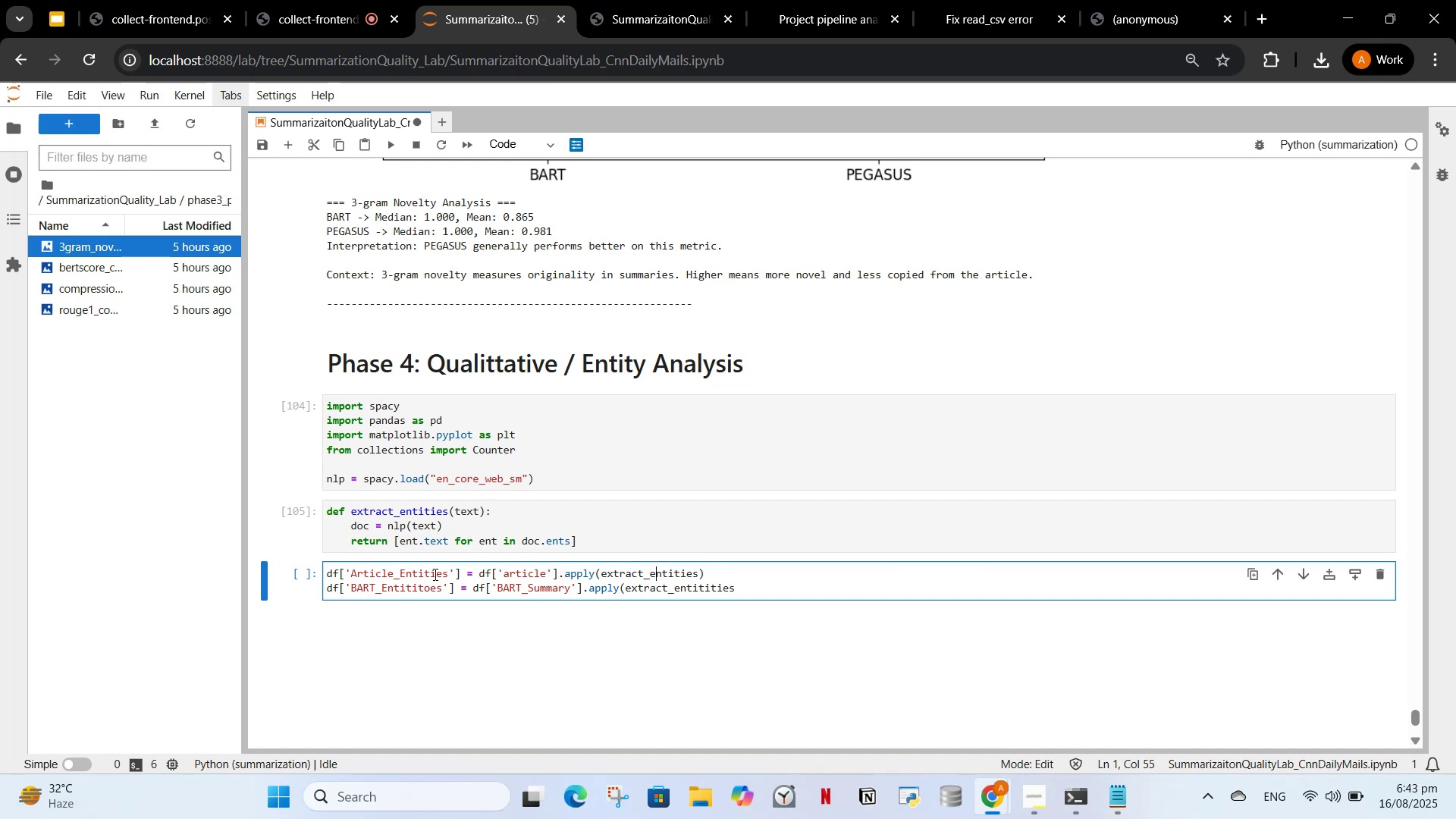 
key(ArrowRight)
 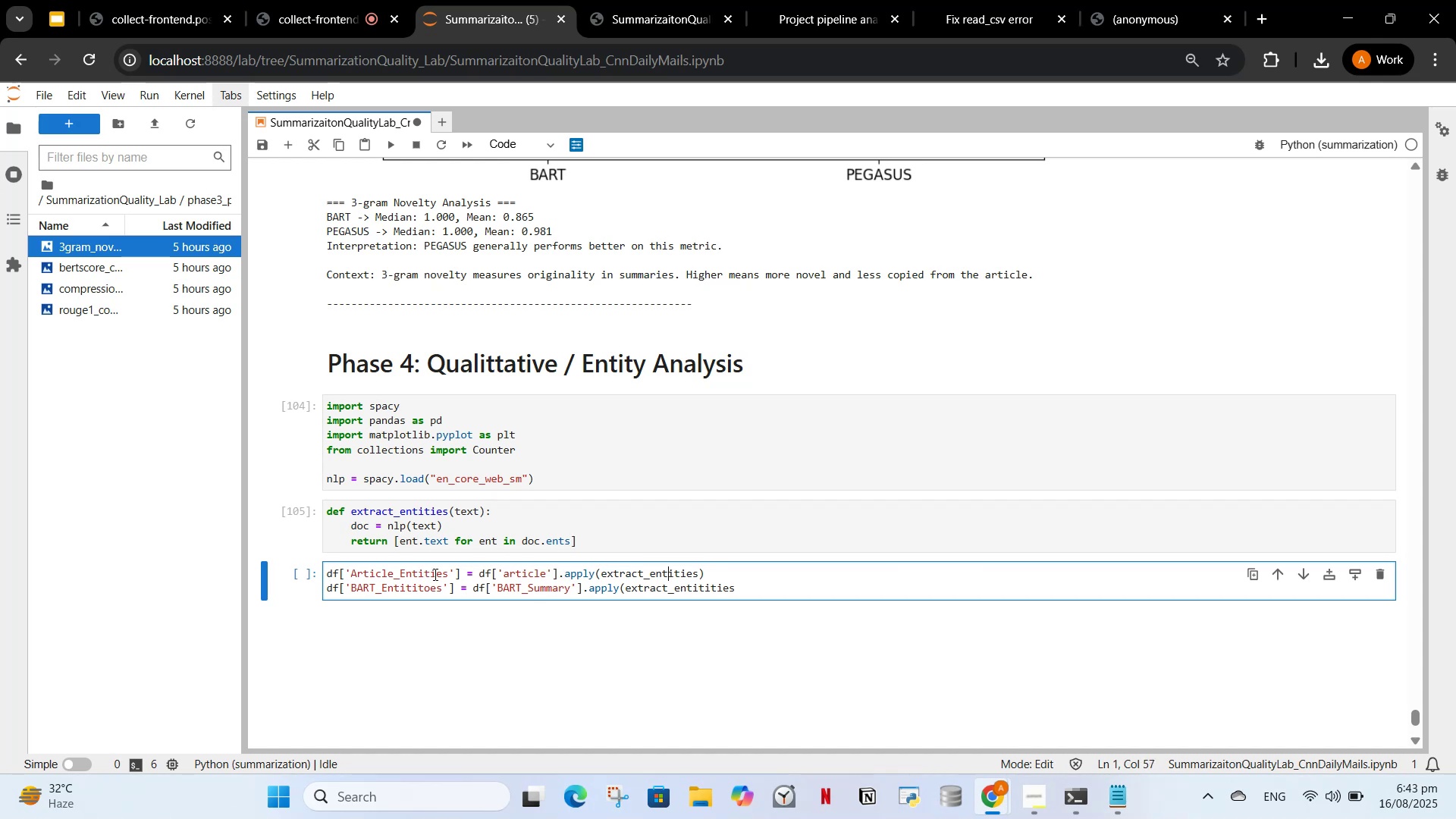 
key(ArrowRight)
 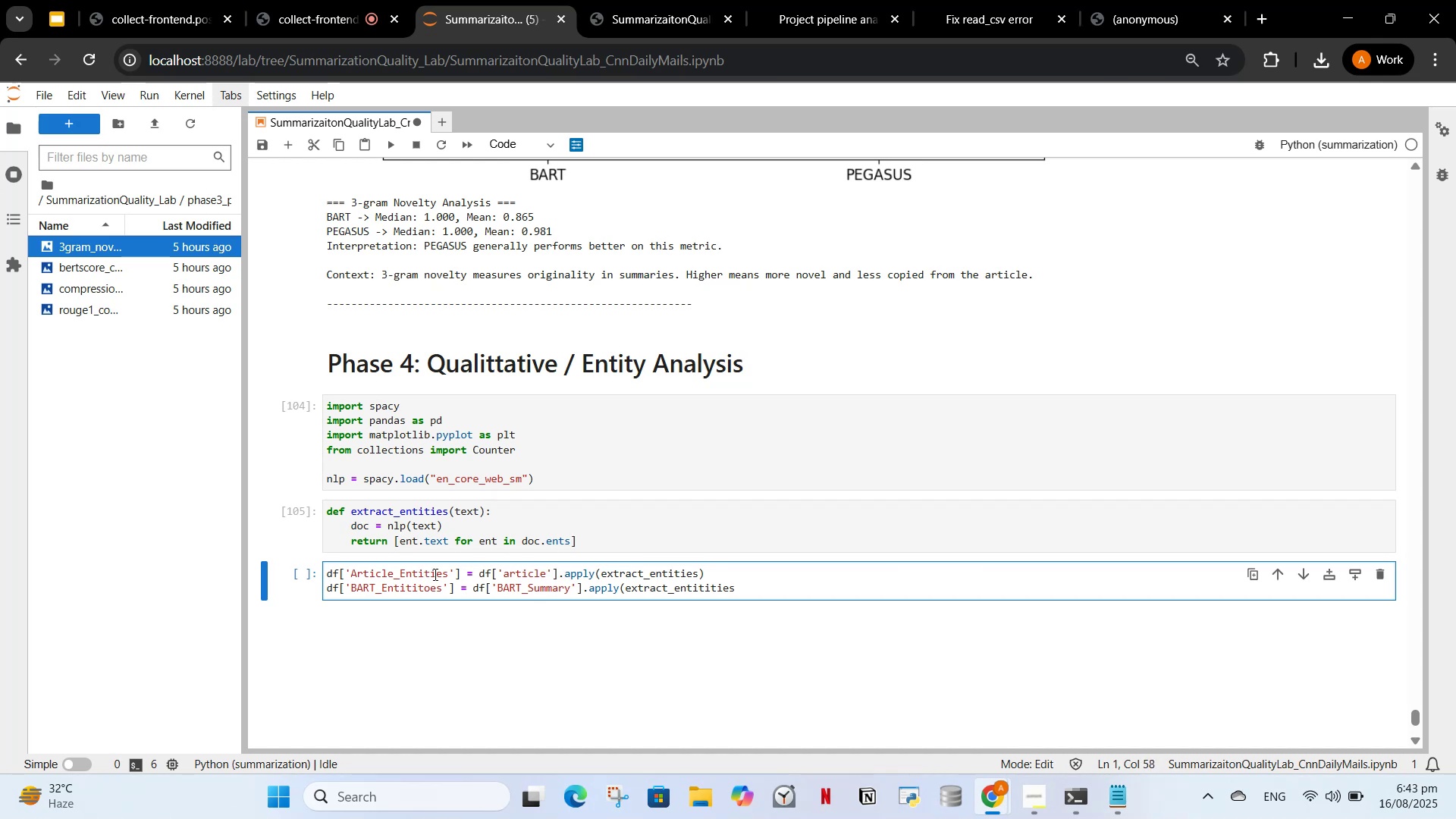 
key(ArrowDown)
 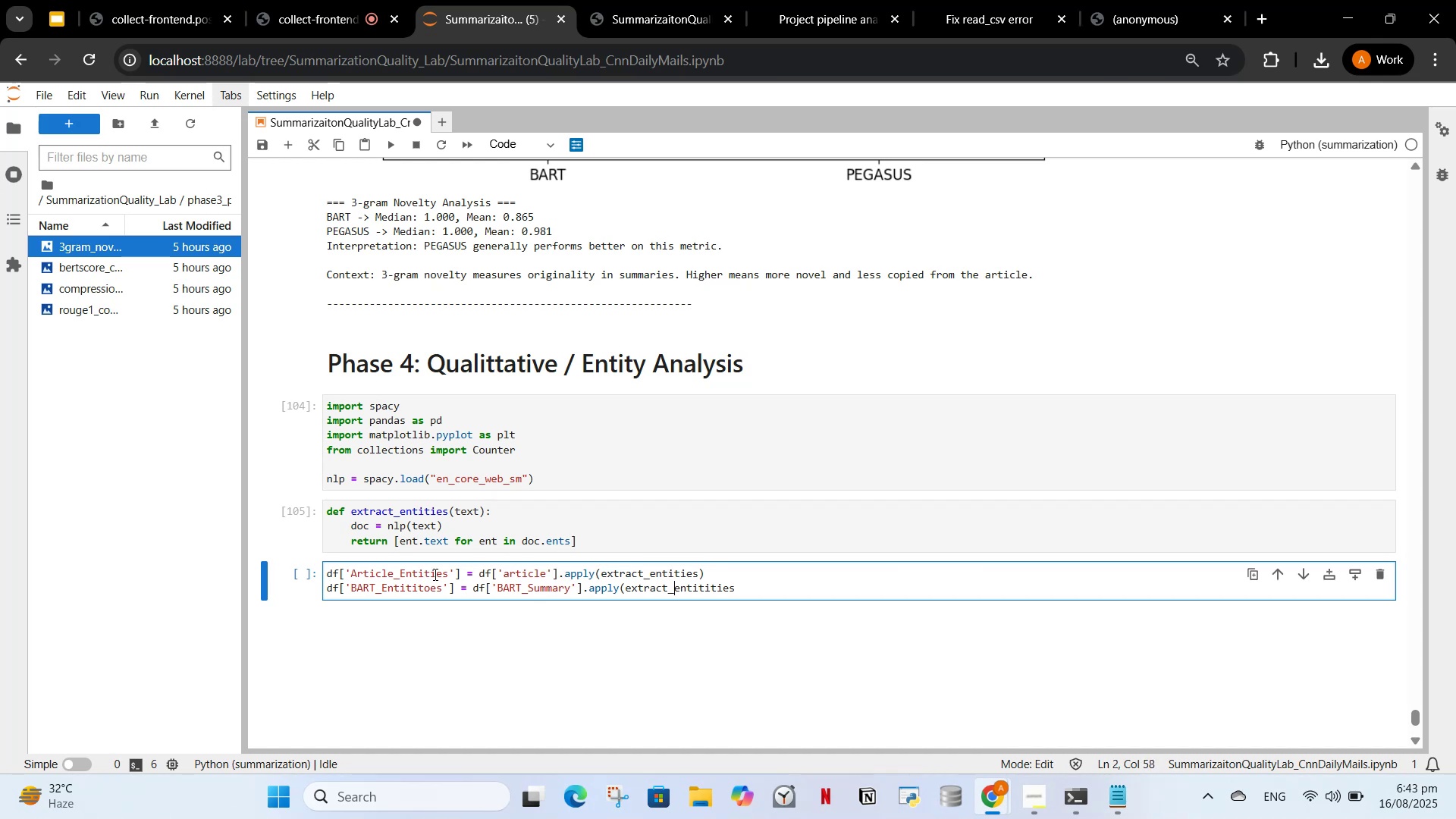 
key(ArrowRight)
 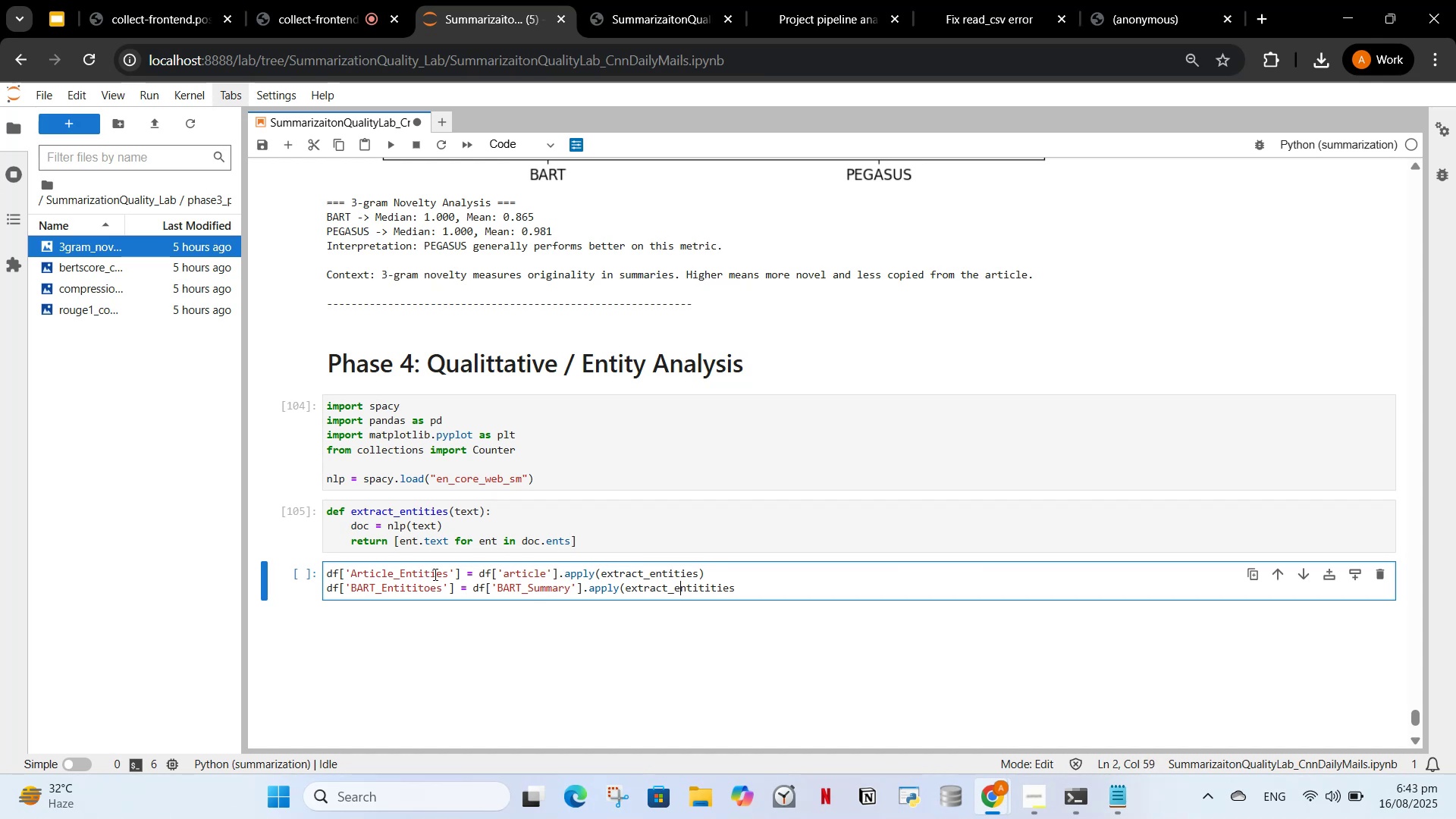 
key(ArrowRight)
 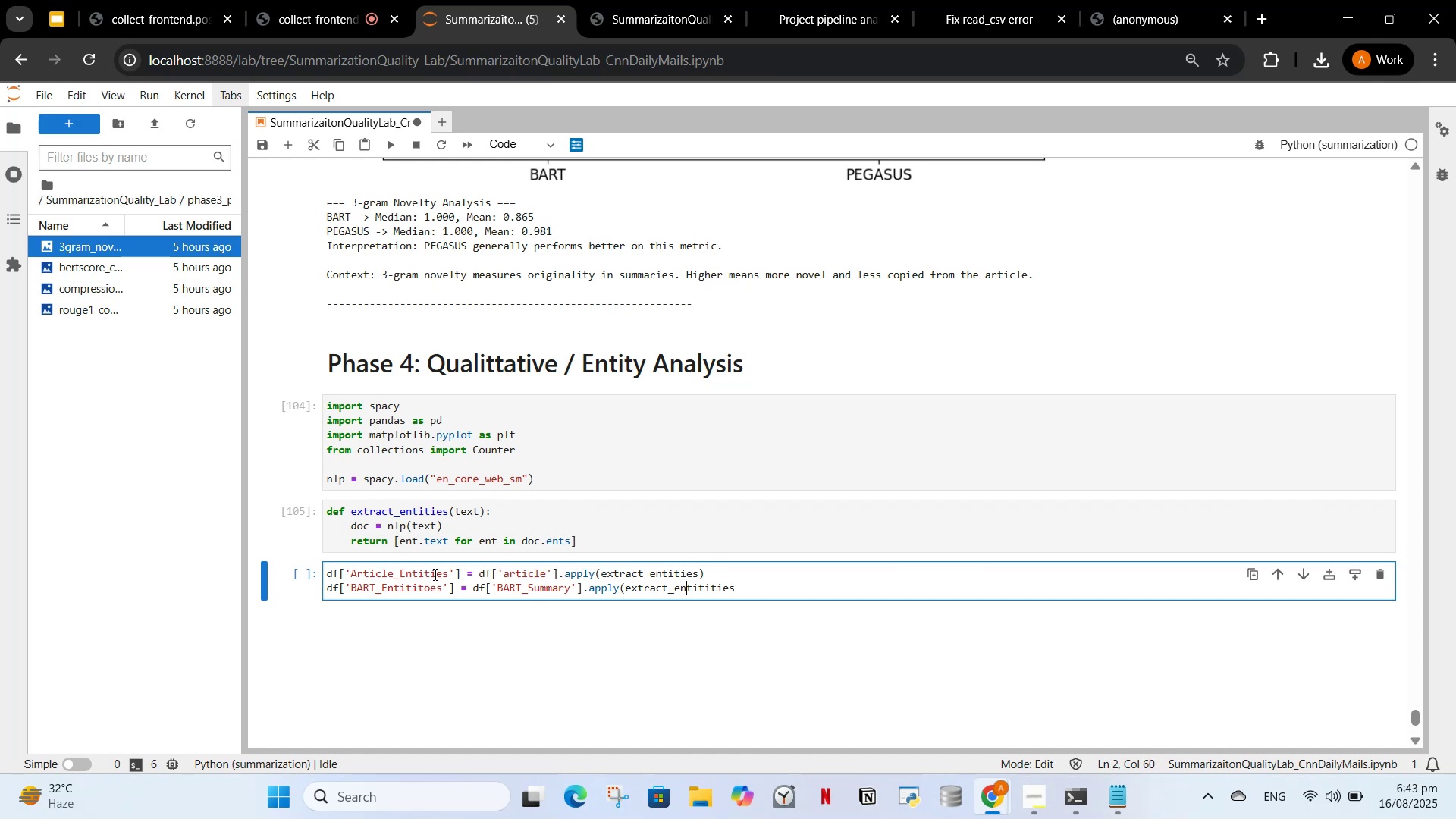 
key(ArrowRight)
 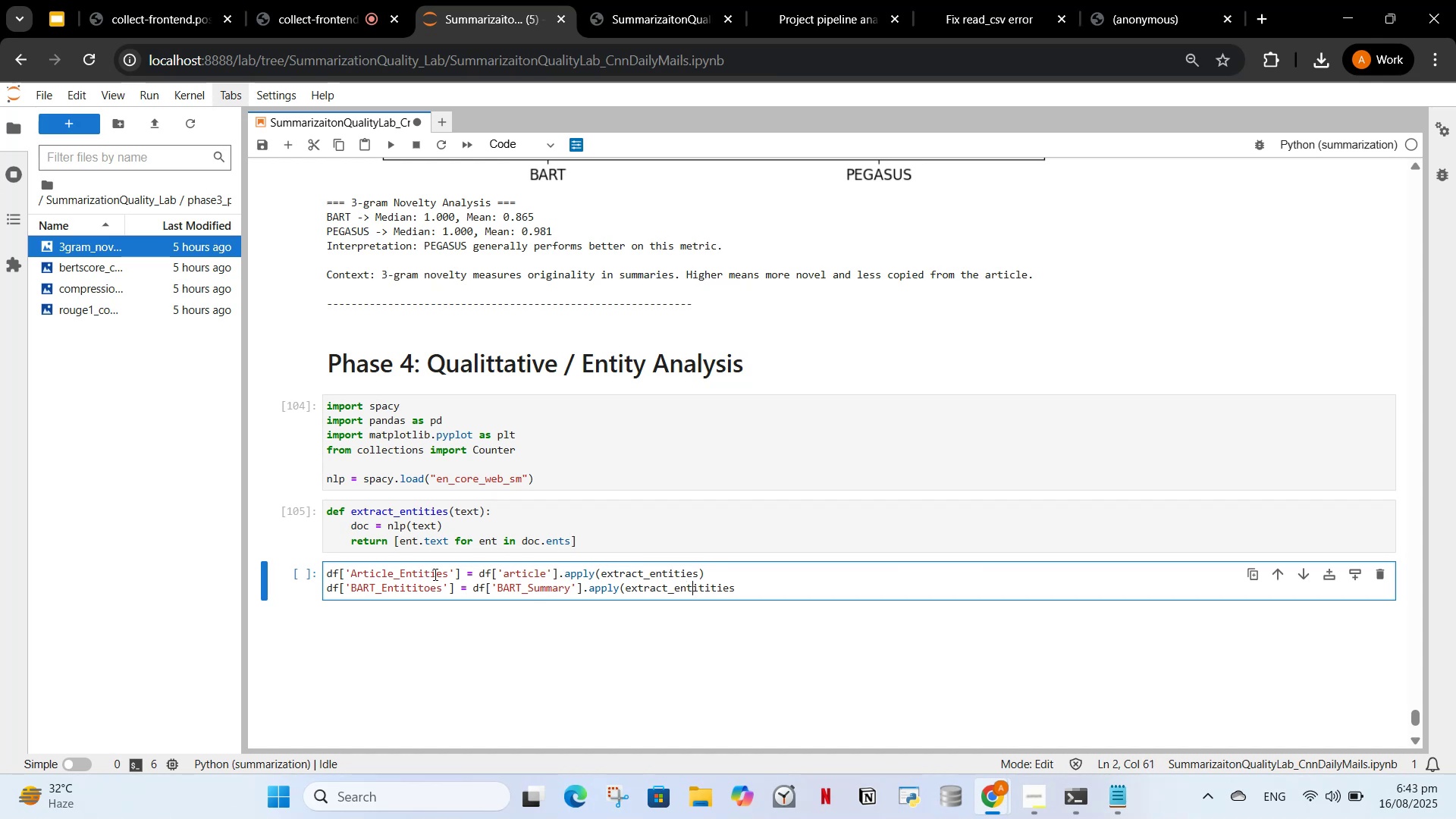 
key(ArrowRight)
 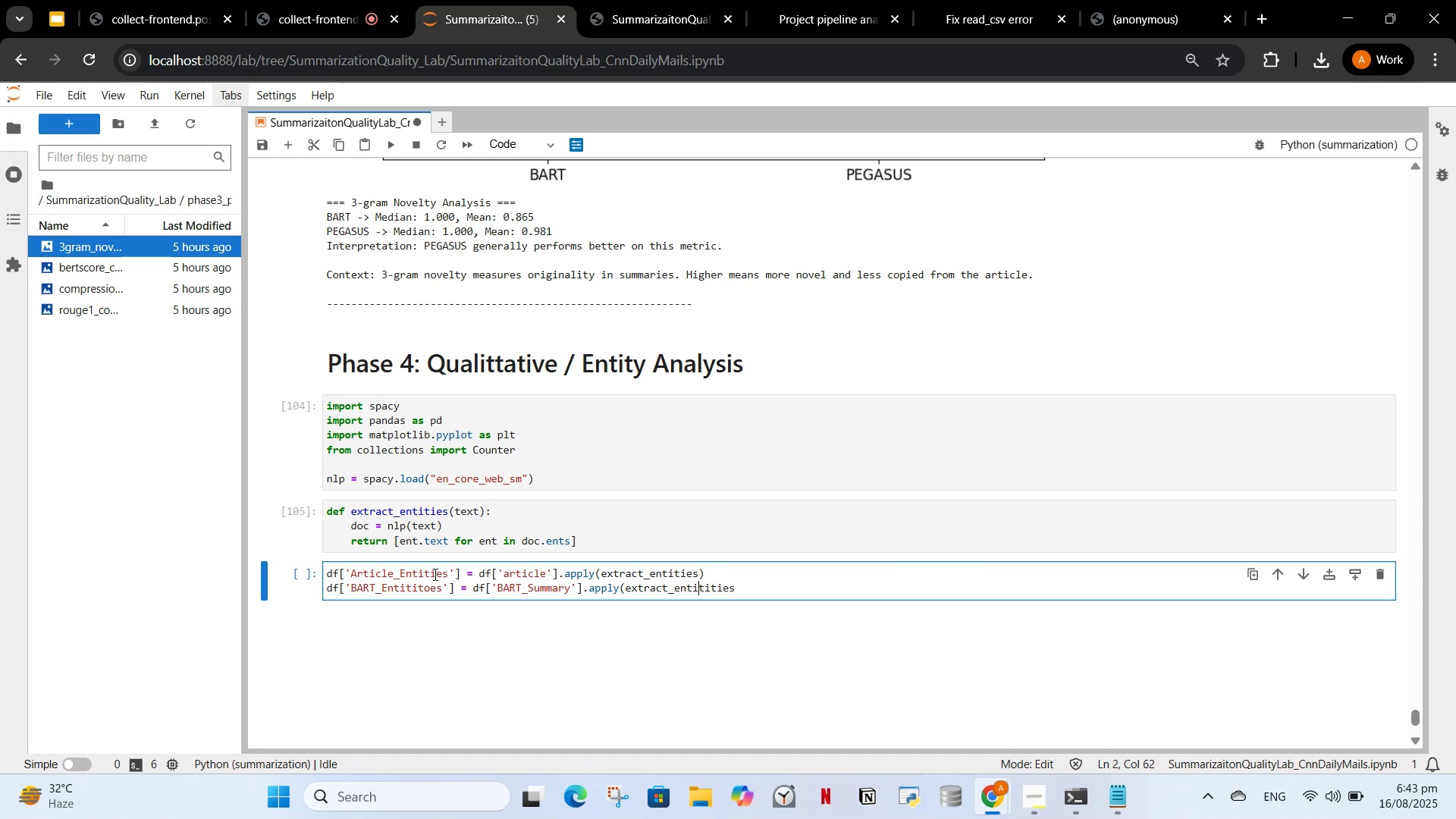 
key(NumLock)
 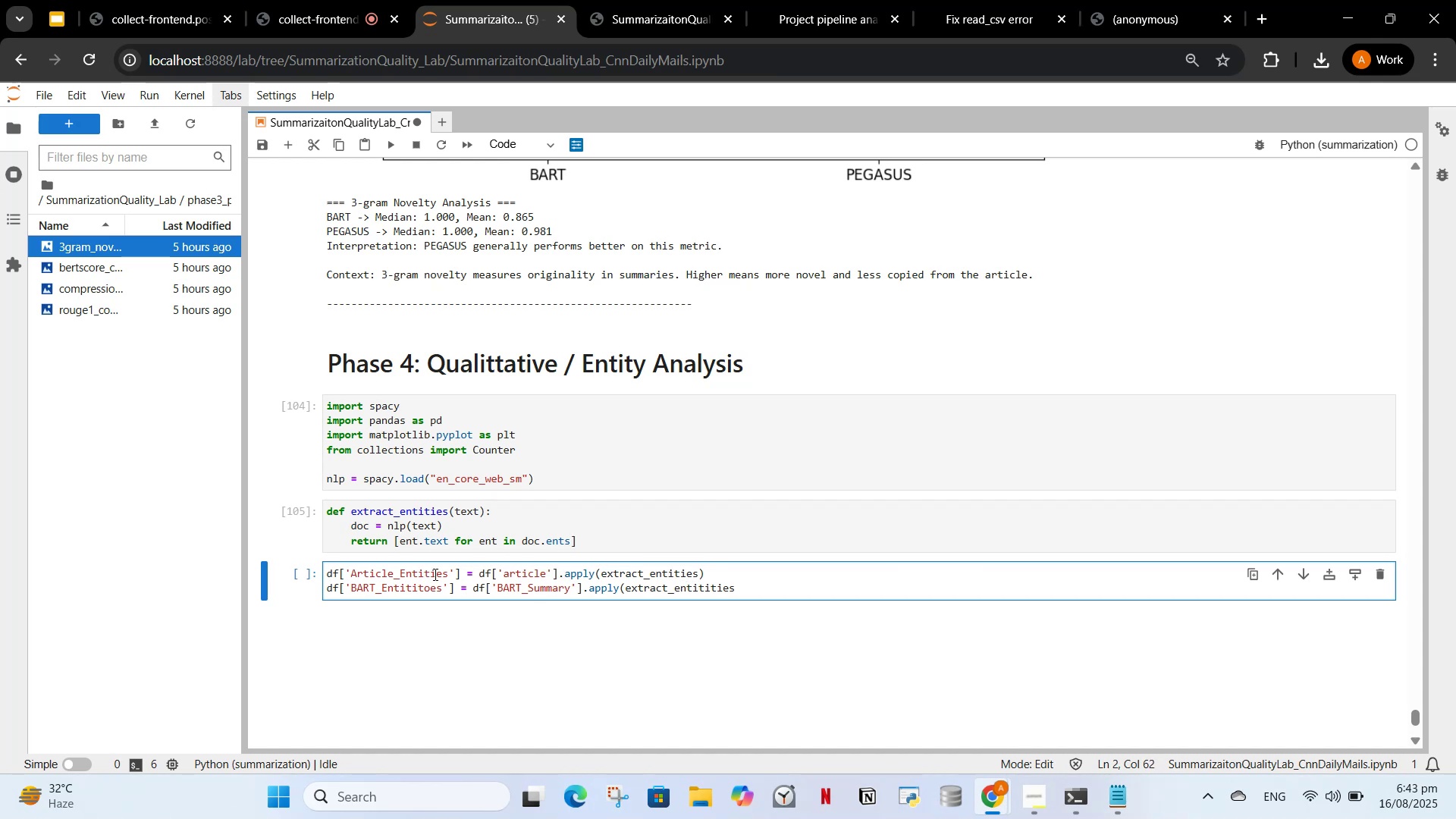 
key(Backspace)
 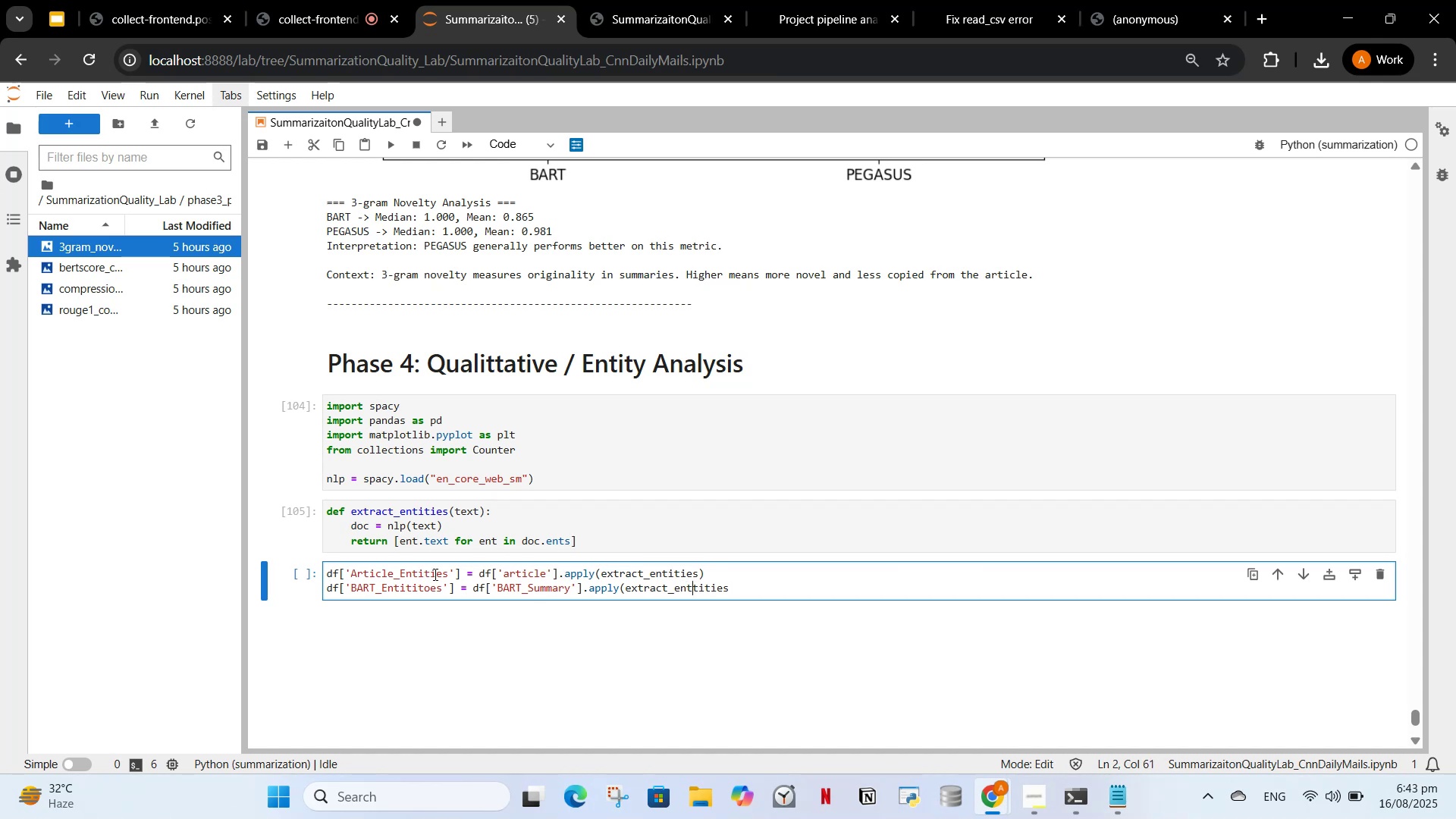 
key(Backspace)
 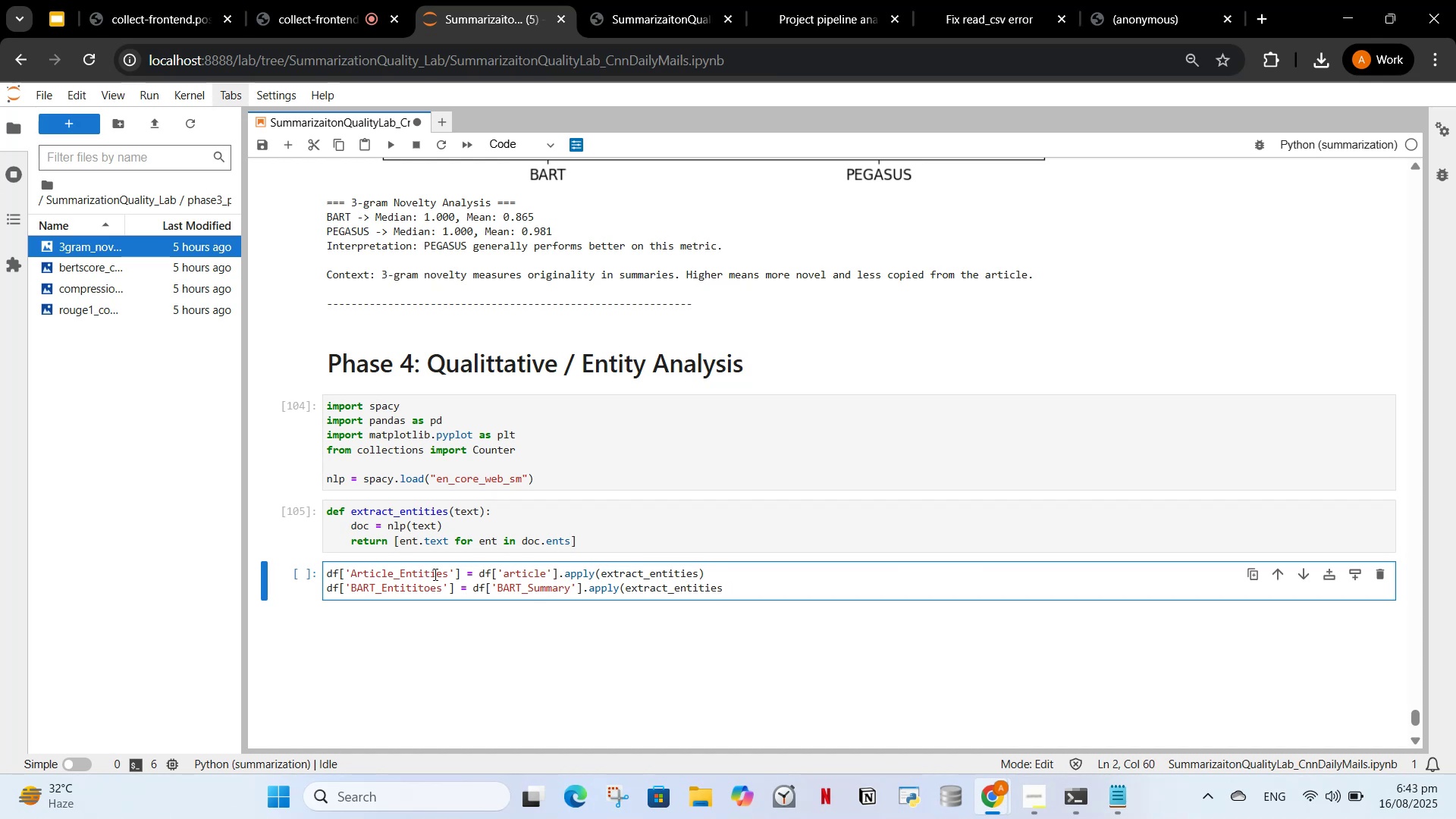 
hold_key(key=ArrowLeft, duration=1.51)
 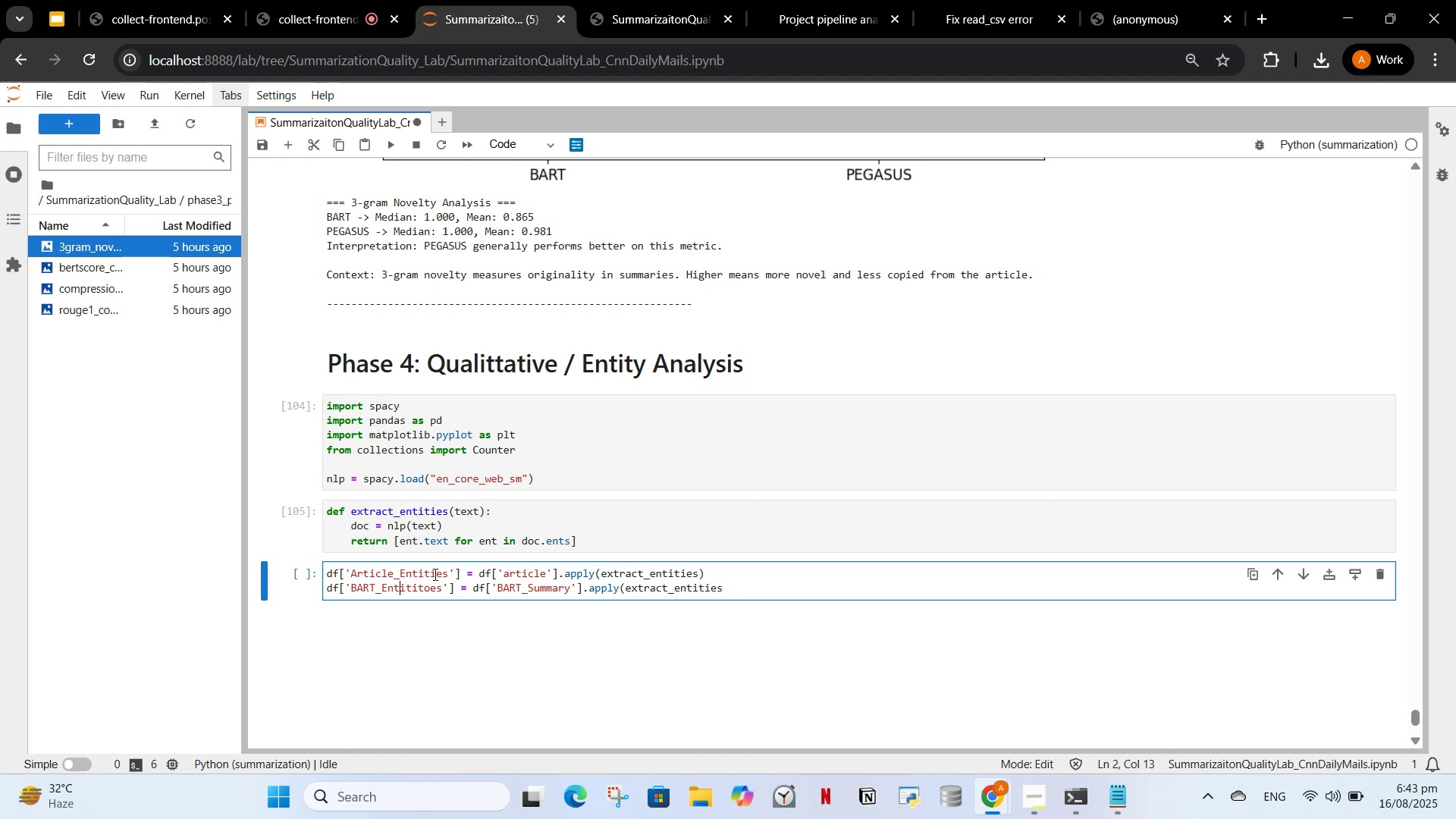 
hold_key(key=ArrowLeft, duration=0.47)
 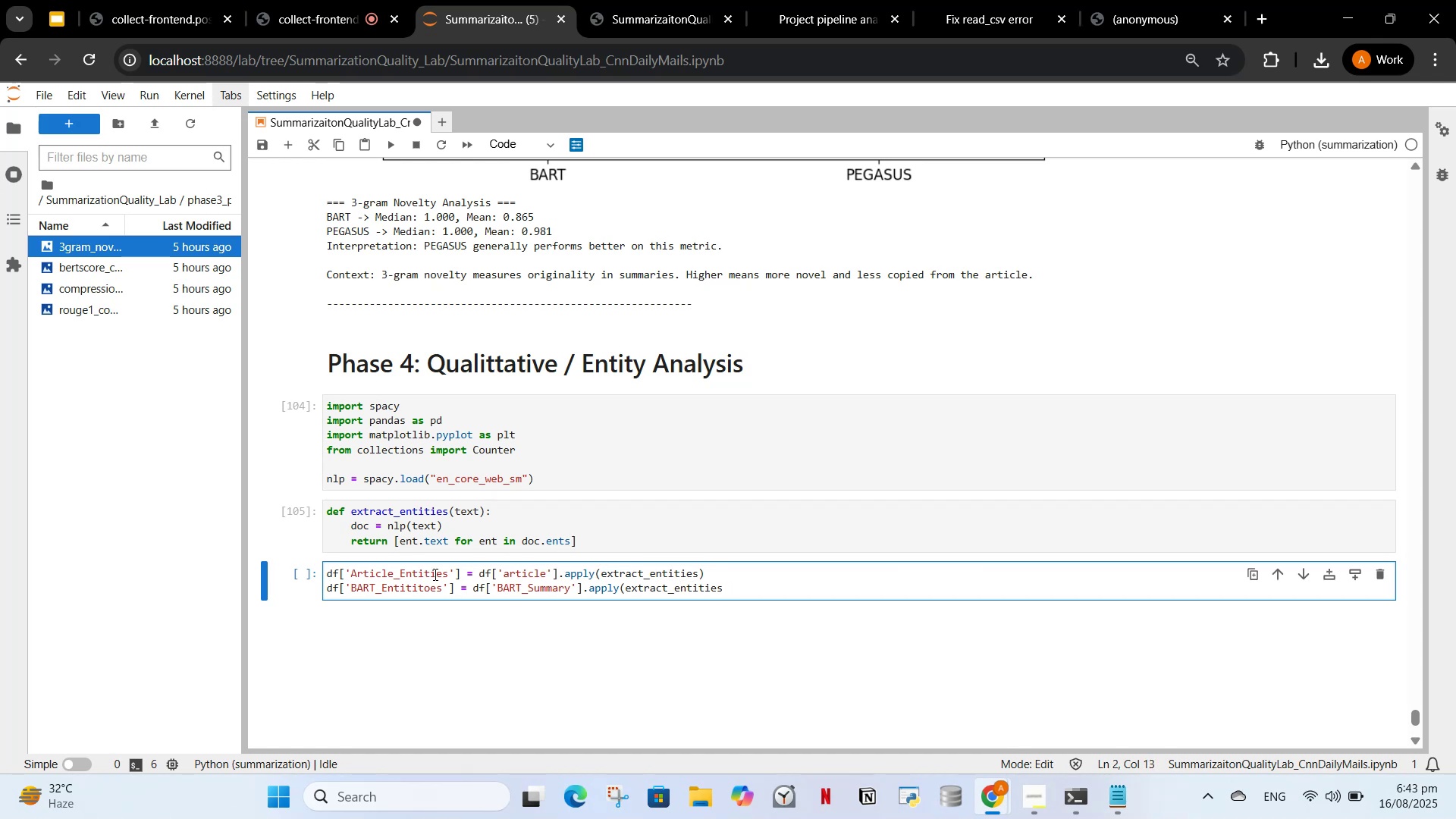 
key(ArrowRight)
 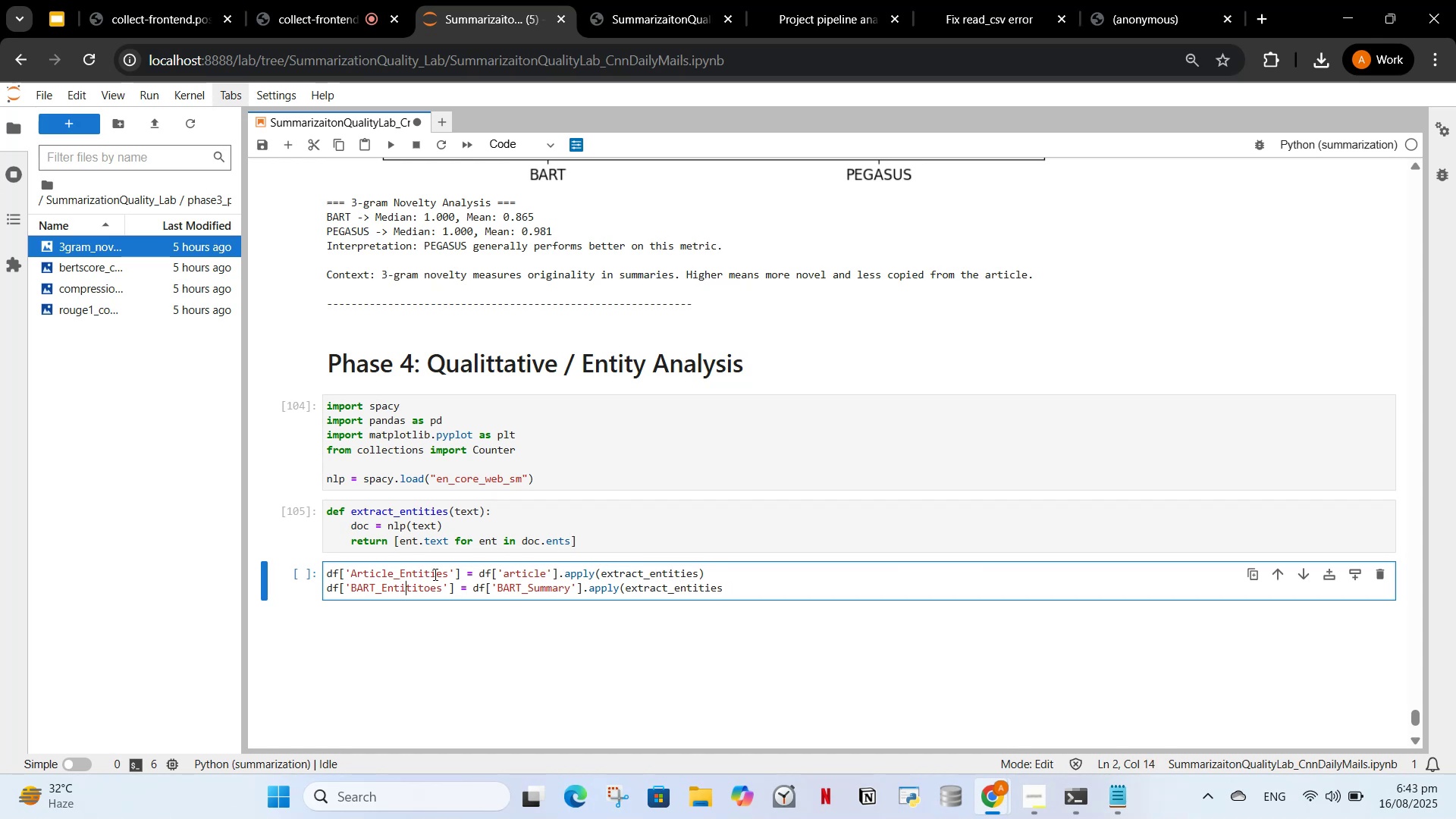 
key(Backspace)
 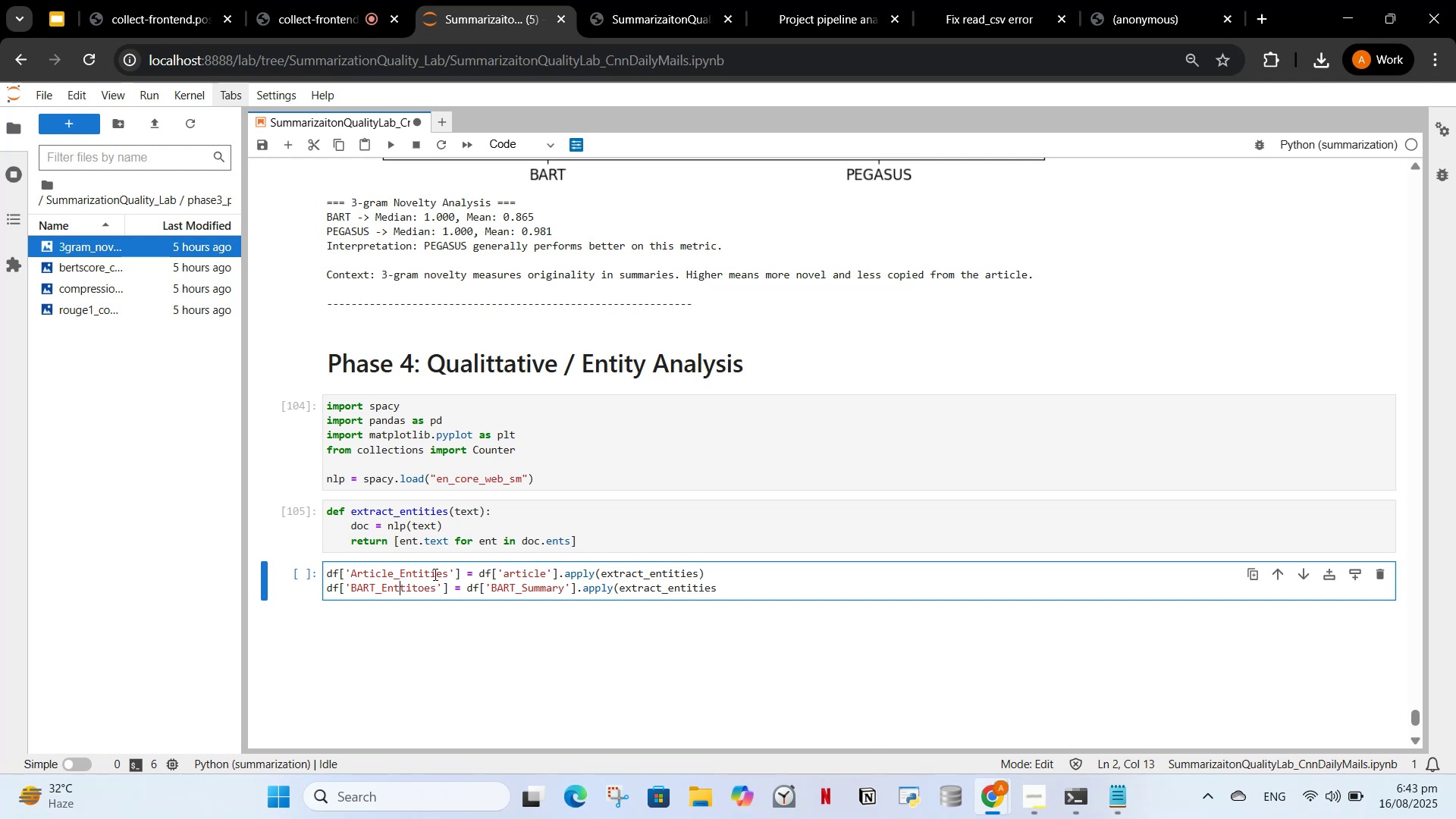 
key(Backspace)
 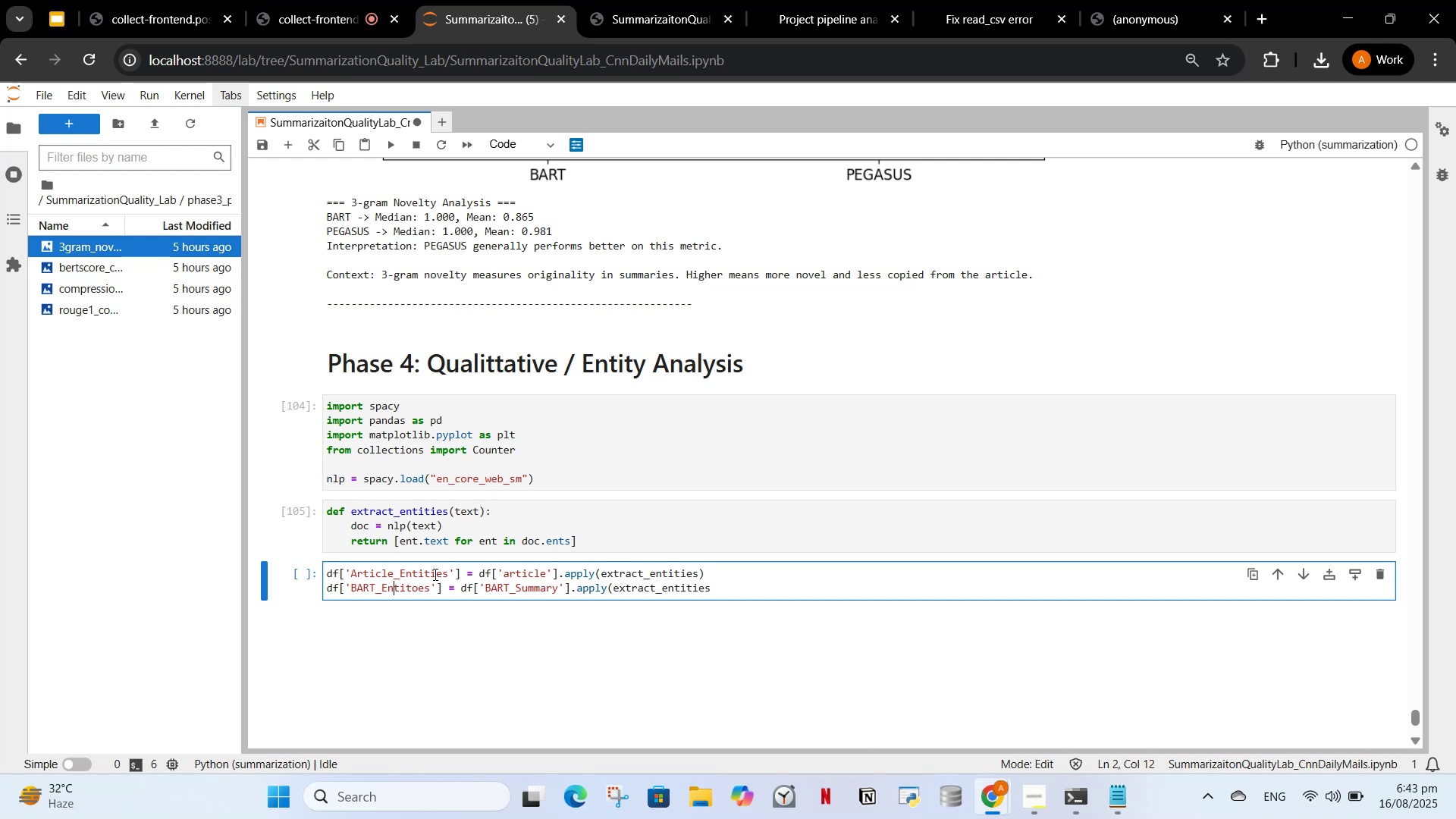 
hold_key(key=ArrowRight, duration=0.96)
 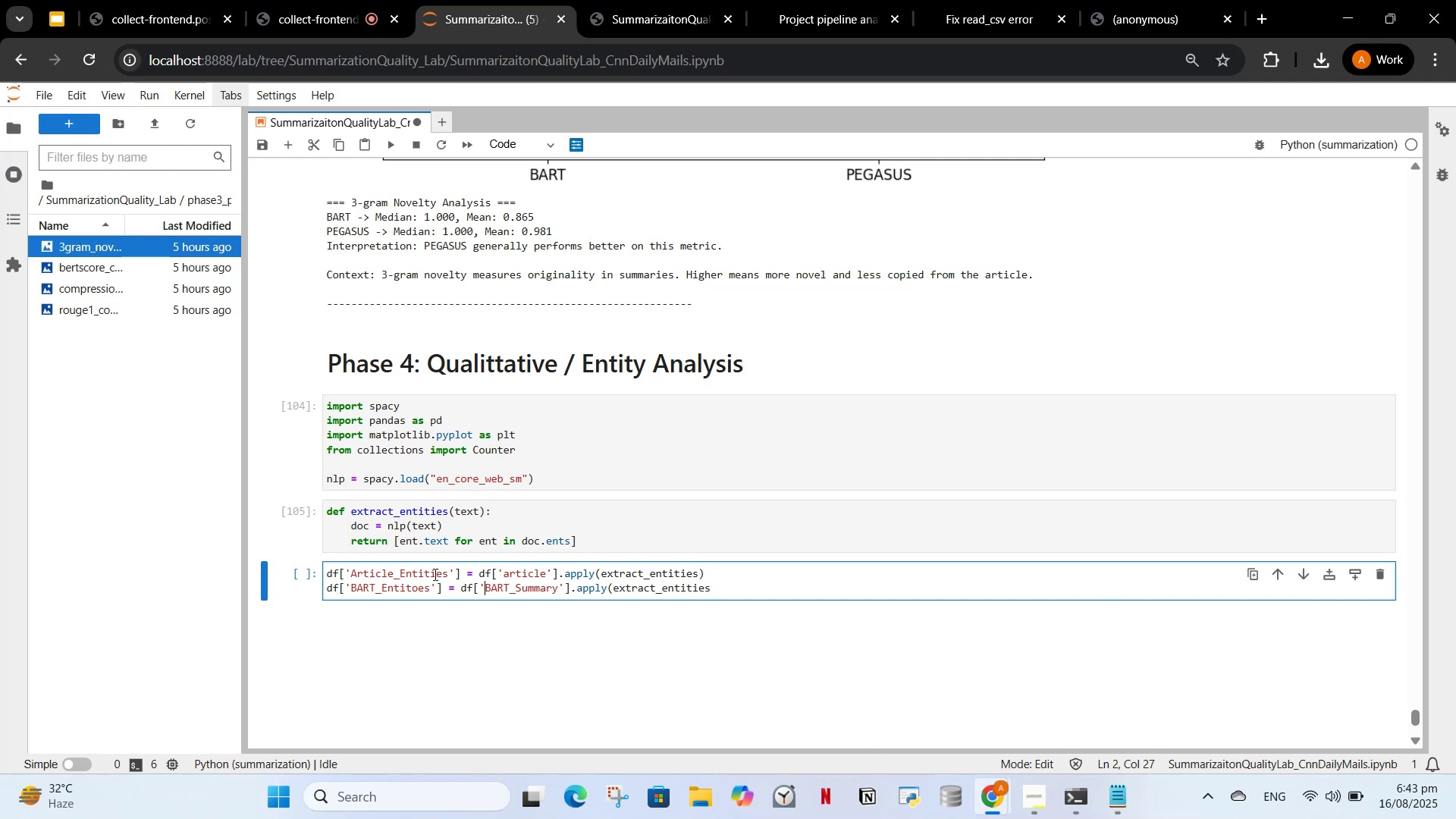 
hold_key(key=ArrowLeft, duration=0.9)
 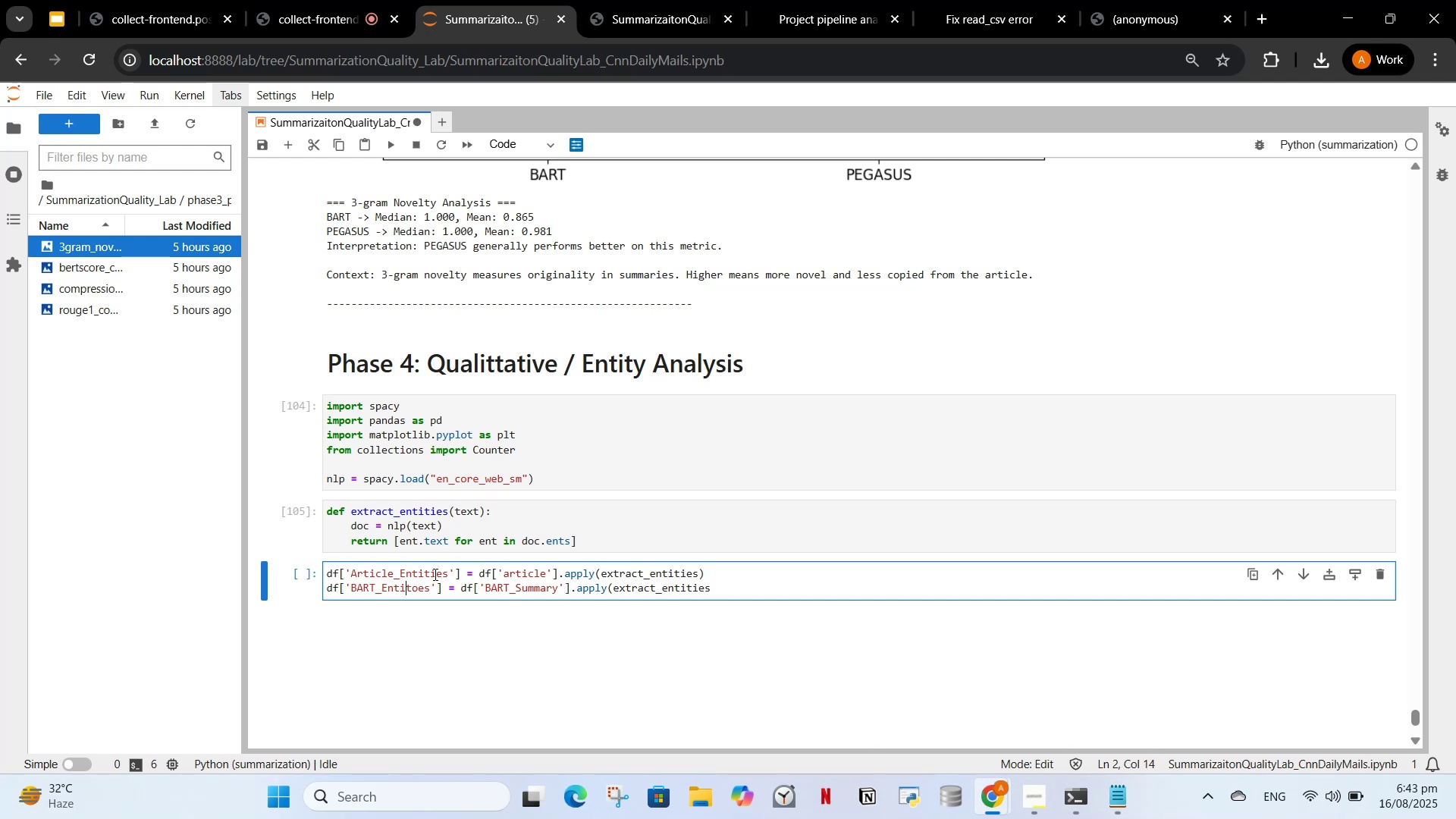 
key(ArrowRight)
 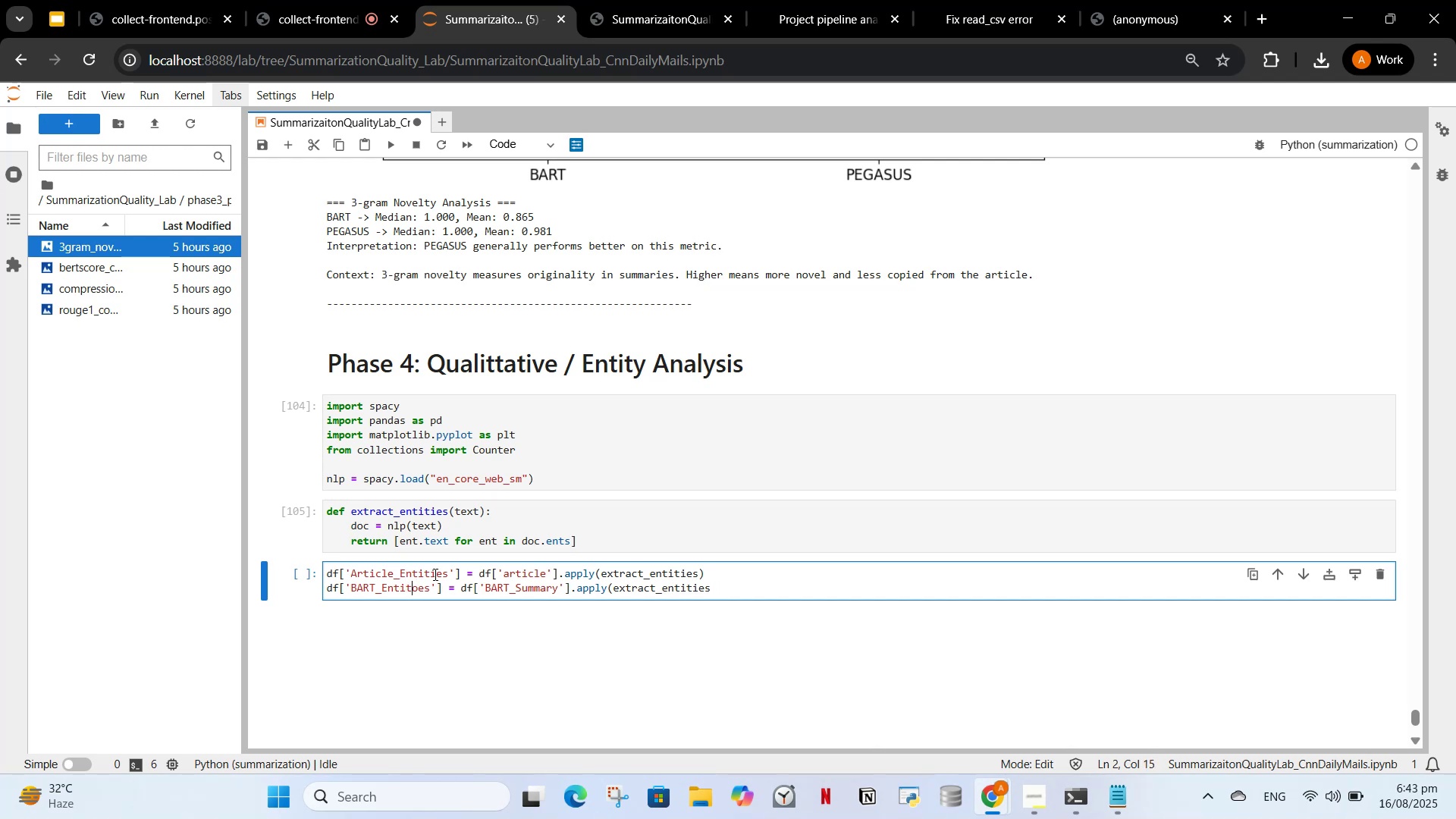 
key(ArrowRight)
 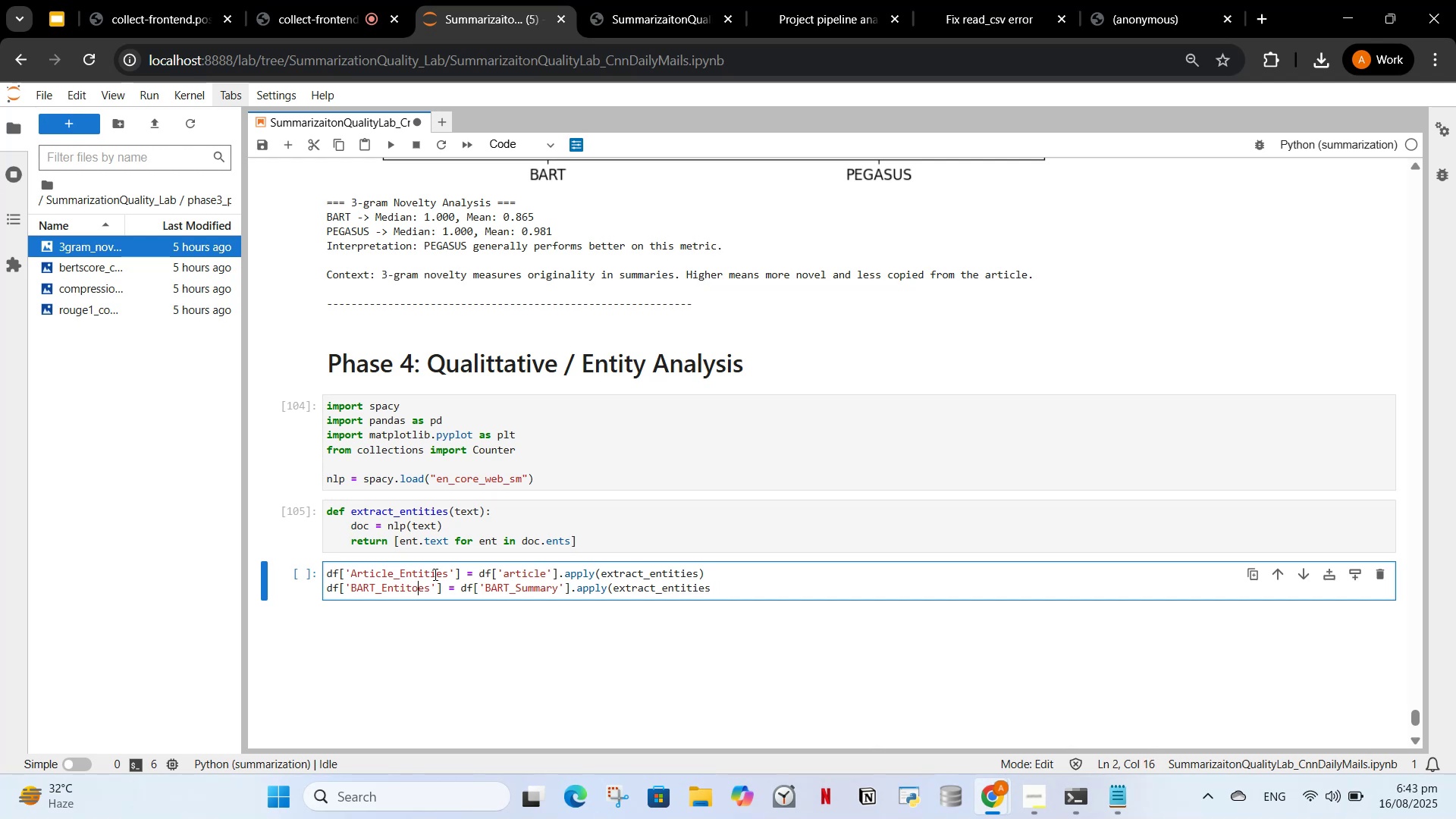 
key(Backspace)
 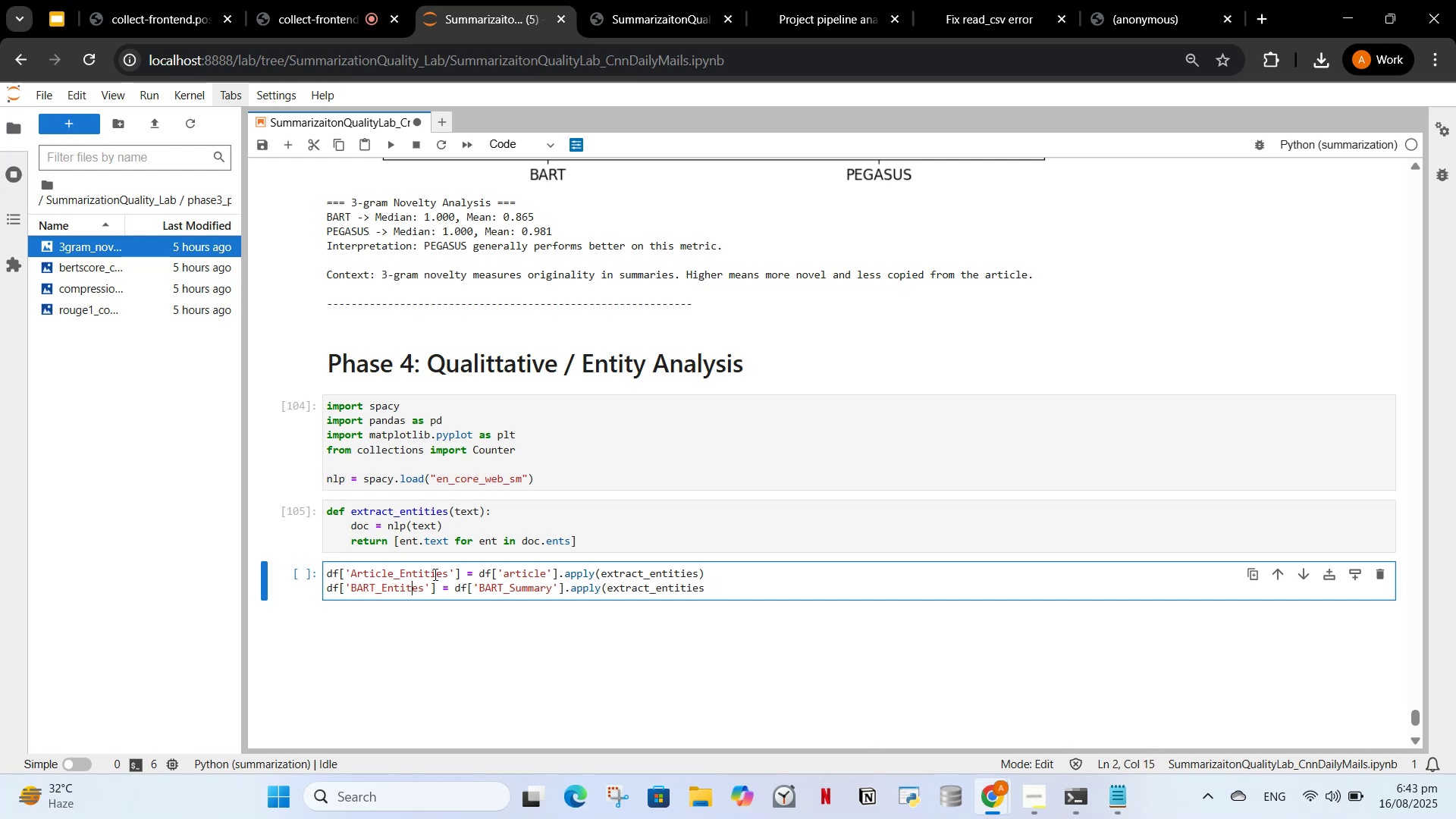 
key(I)
 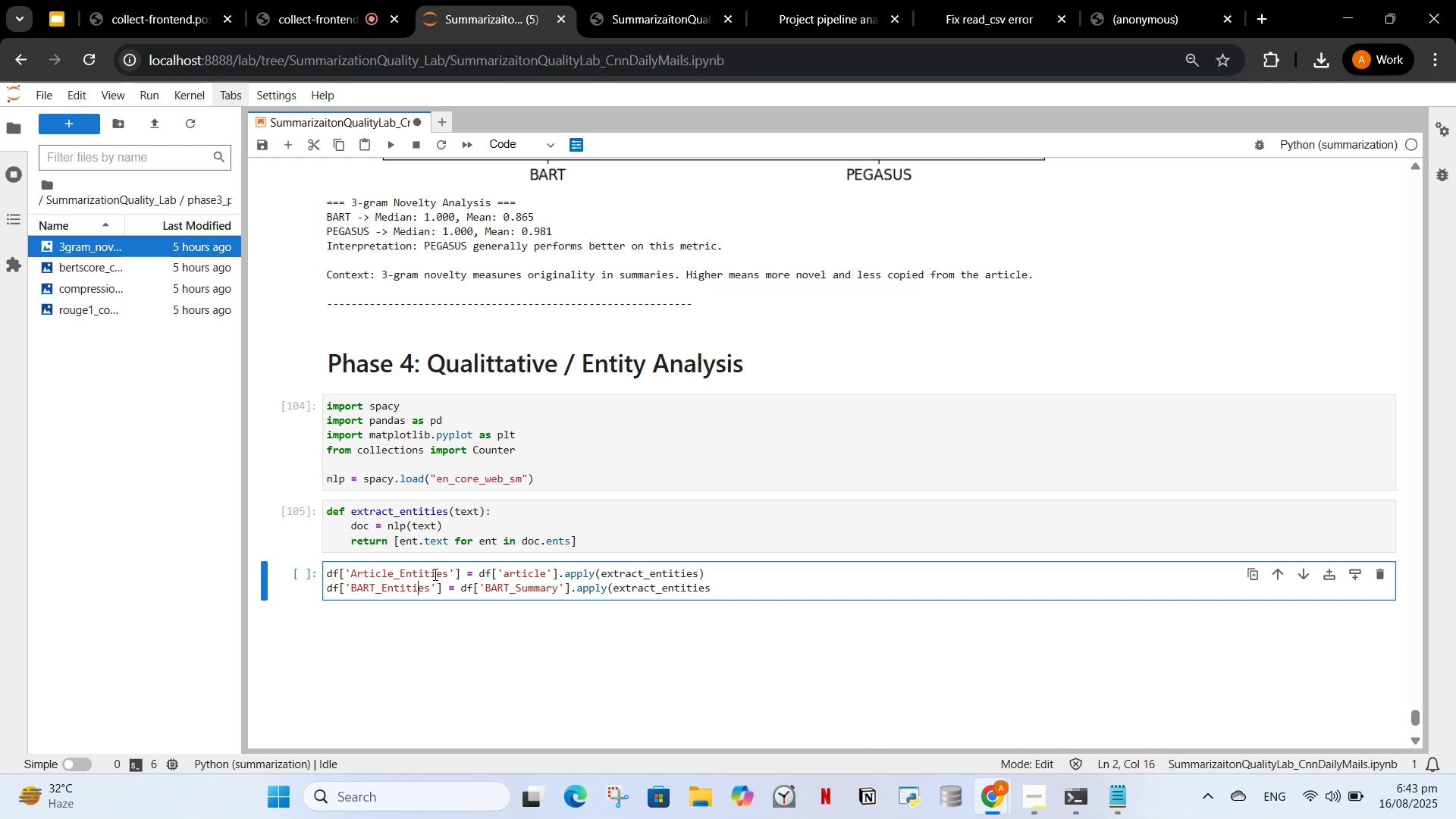 
hold_key(key=ArrowRight, duration=1.52)
 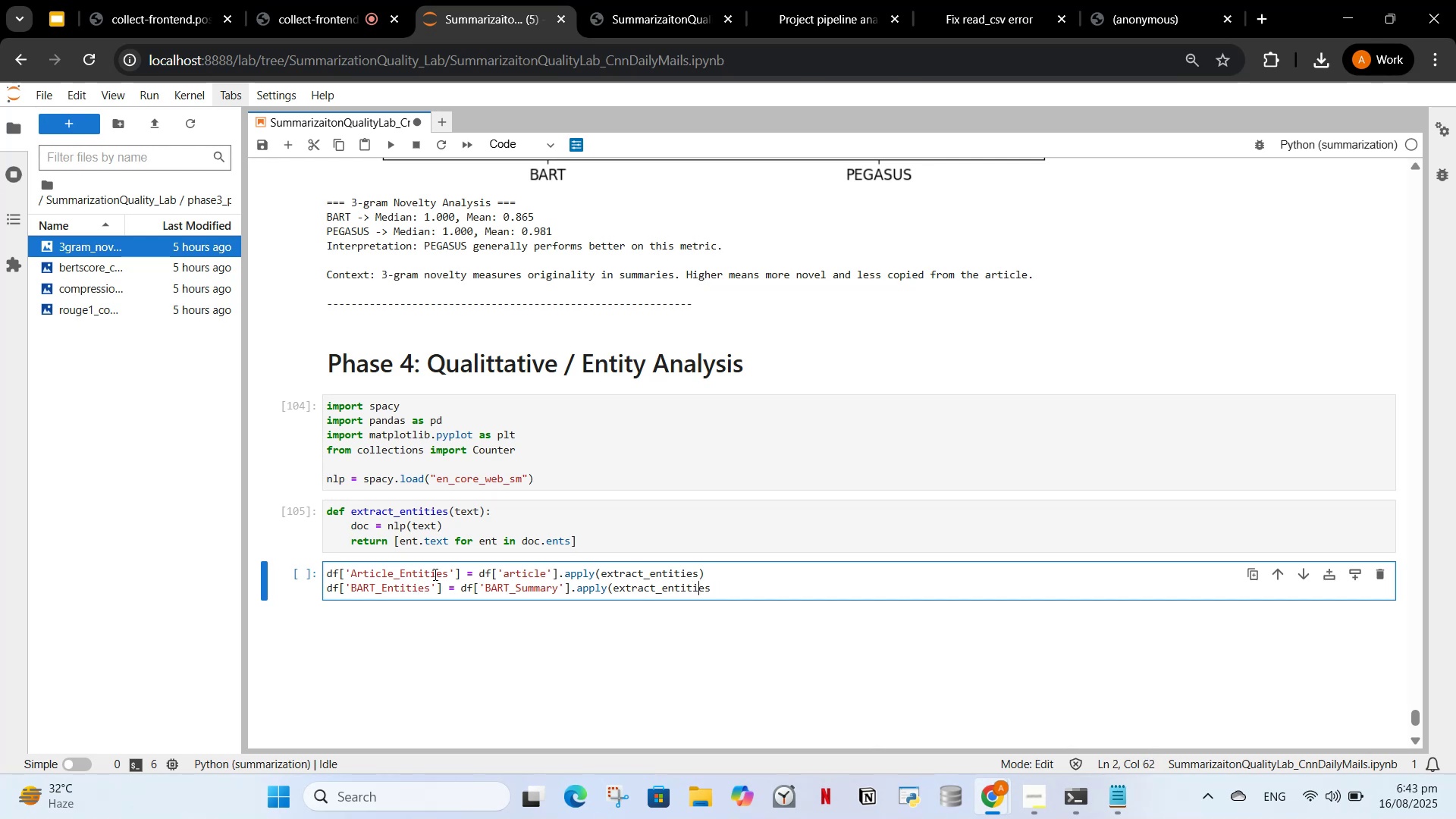 
hold_key(key=ArrowRight, duration=0.45)
 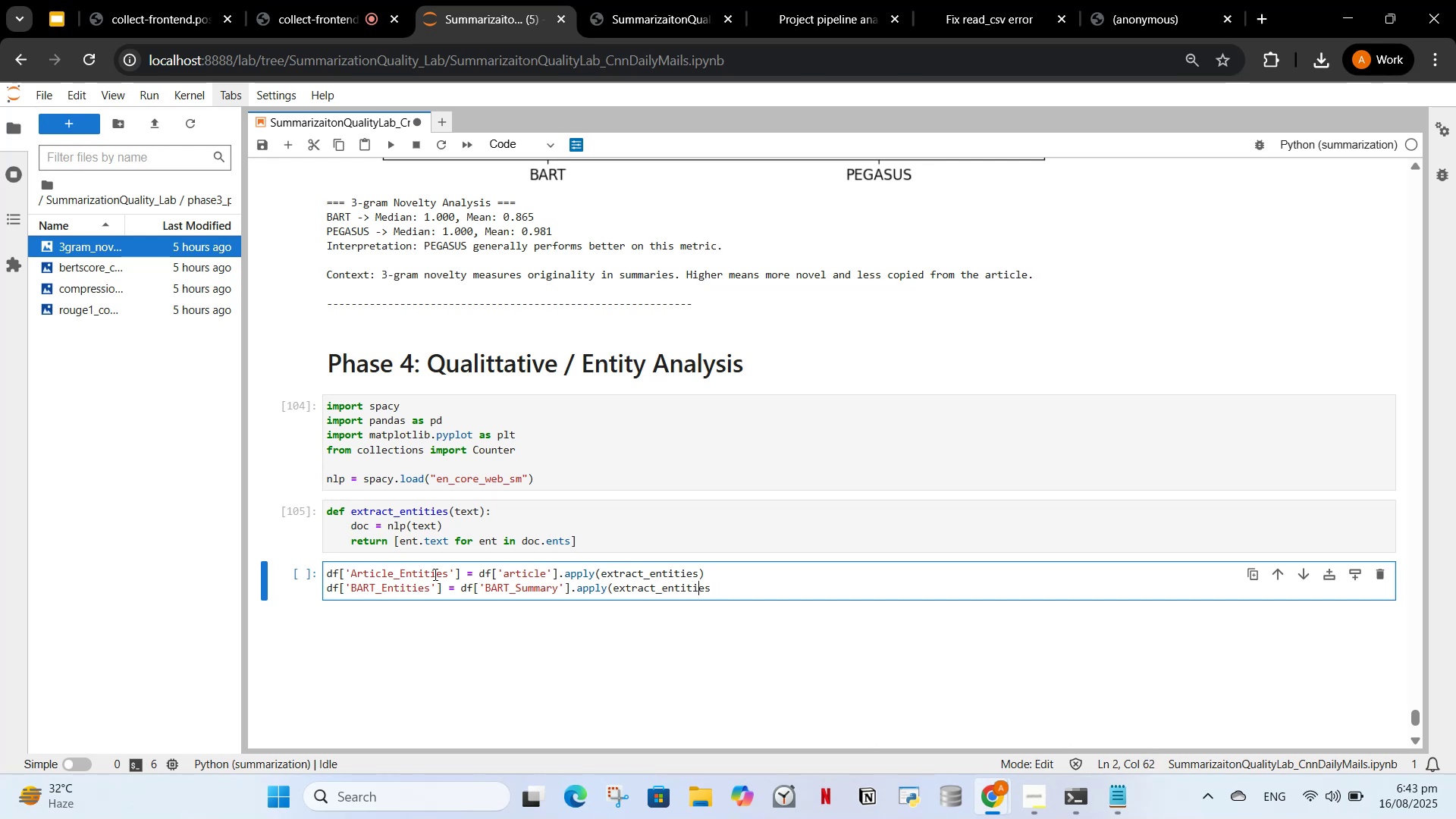 
key(ArrowRight)
 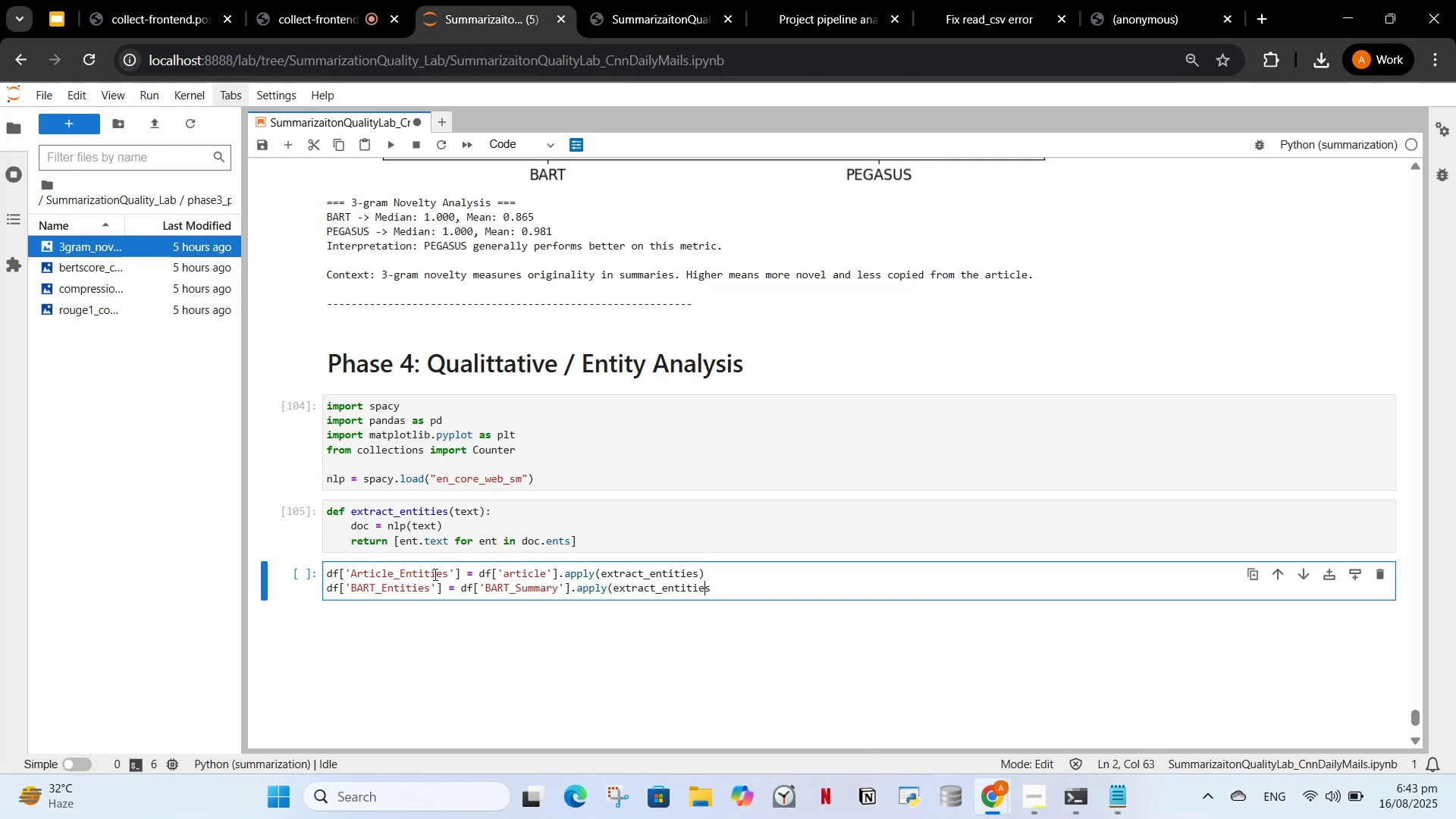 
key(ArrowRight)
 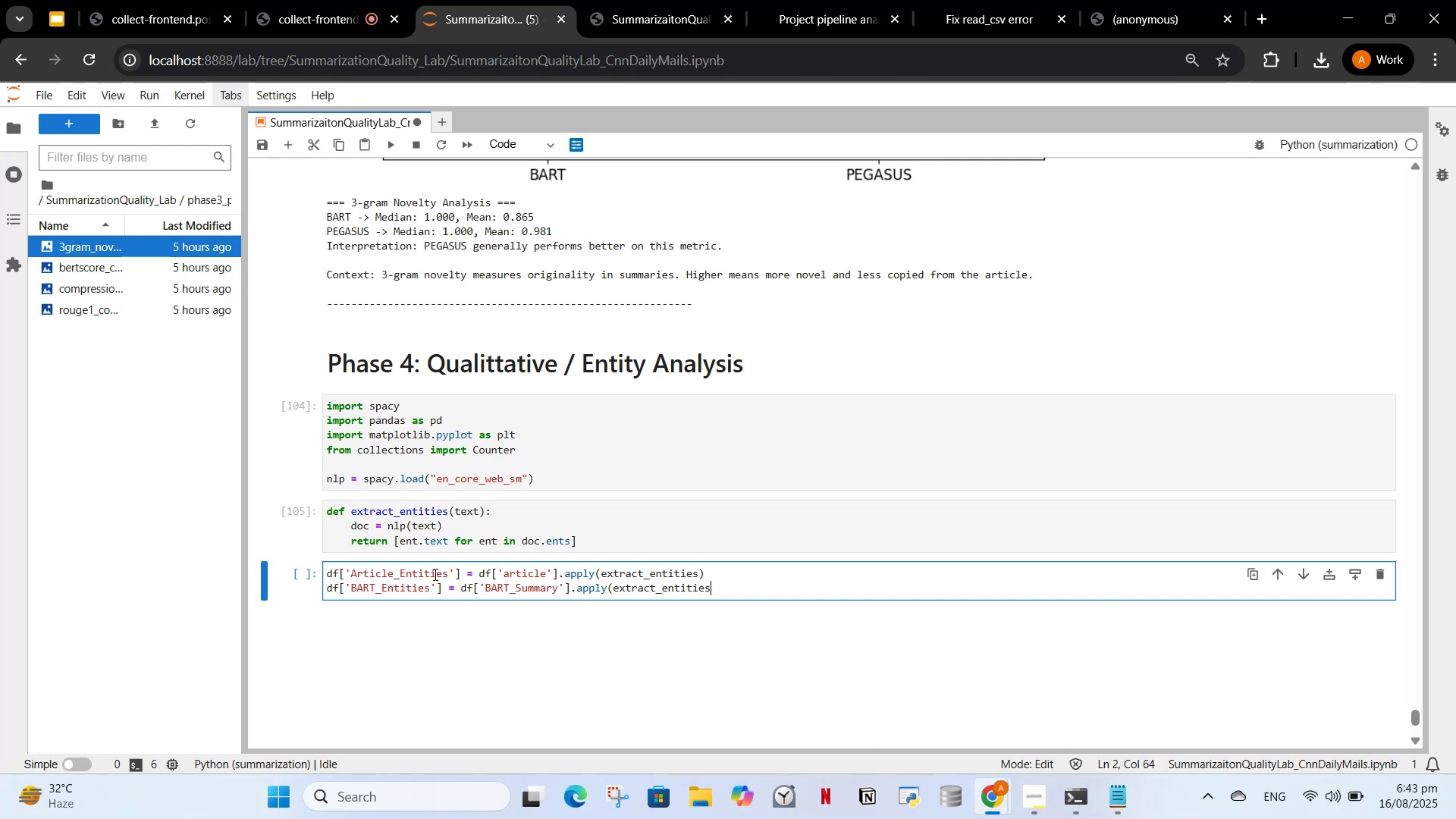 
key(Shift+0)
 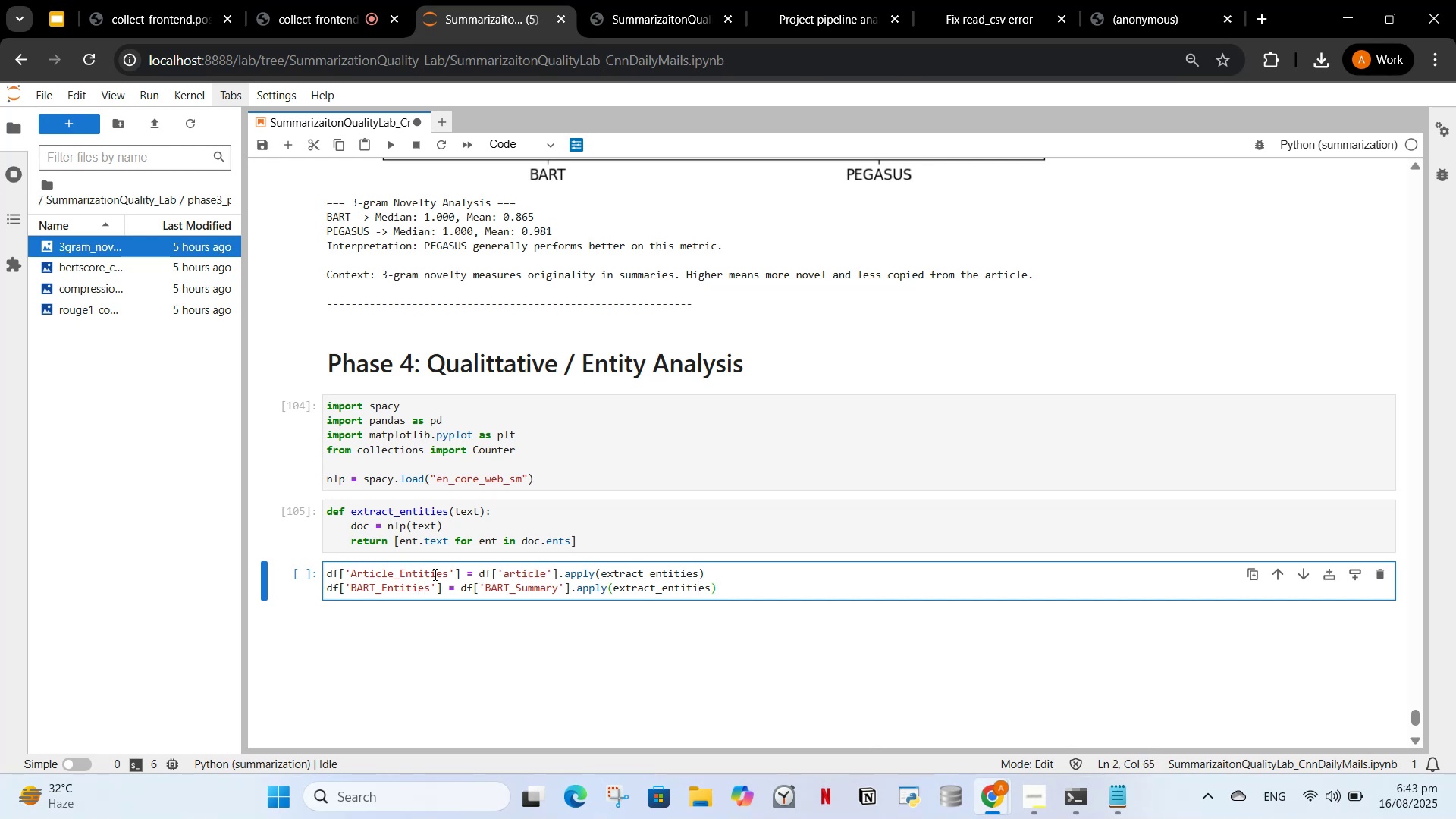 
key(Enter)
 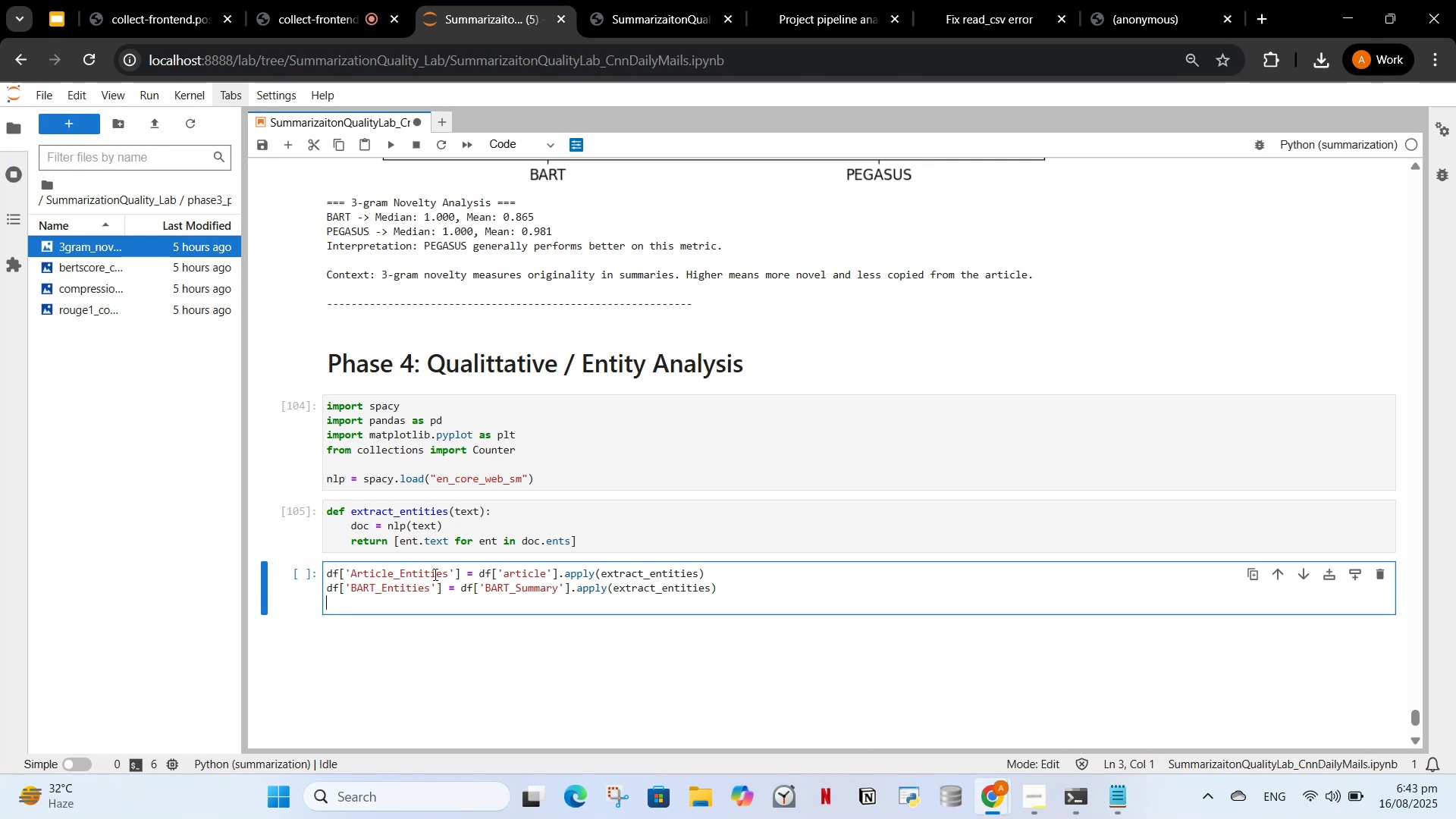 
type(df['PES)
key(Backspace)
type(GASUS_En)
 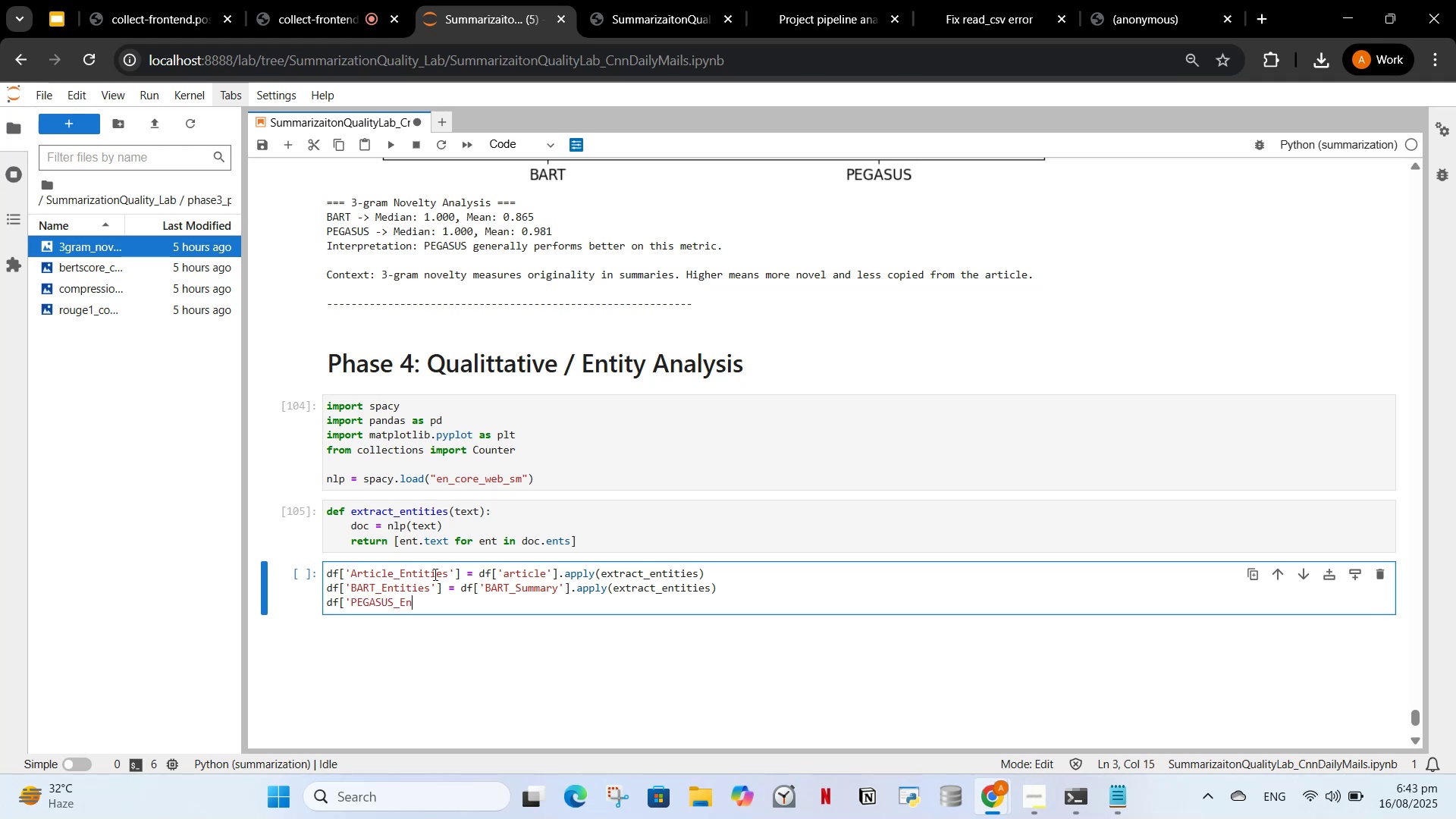 
left_click([619, 0])
 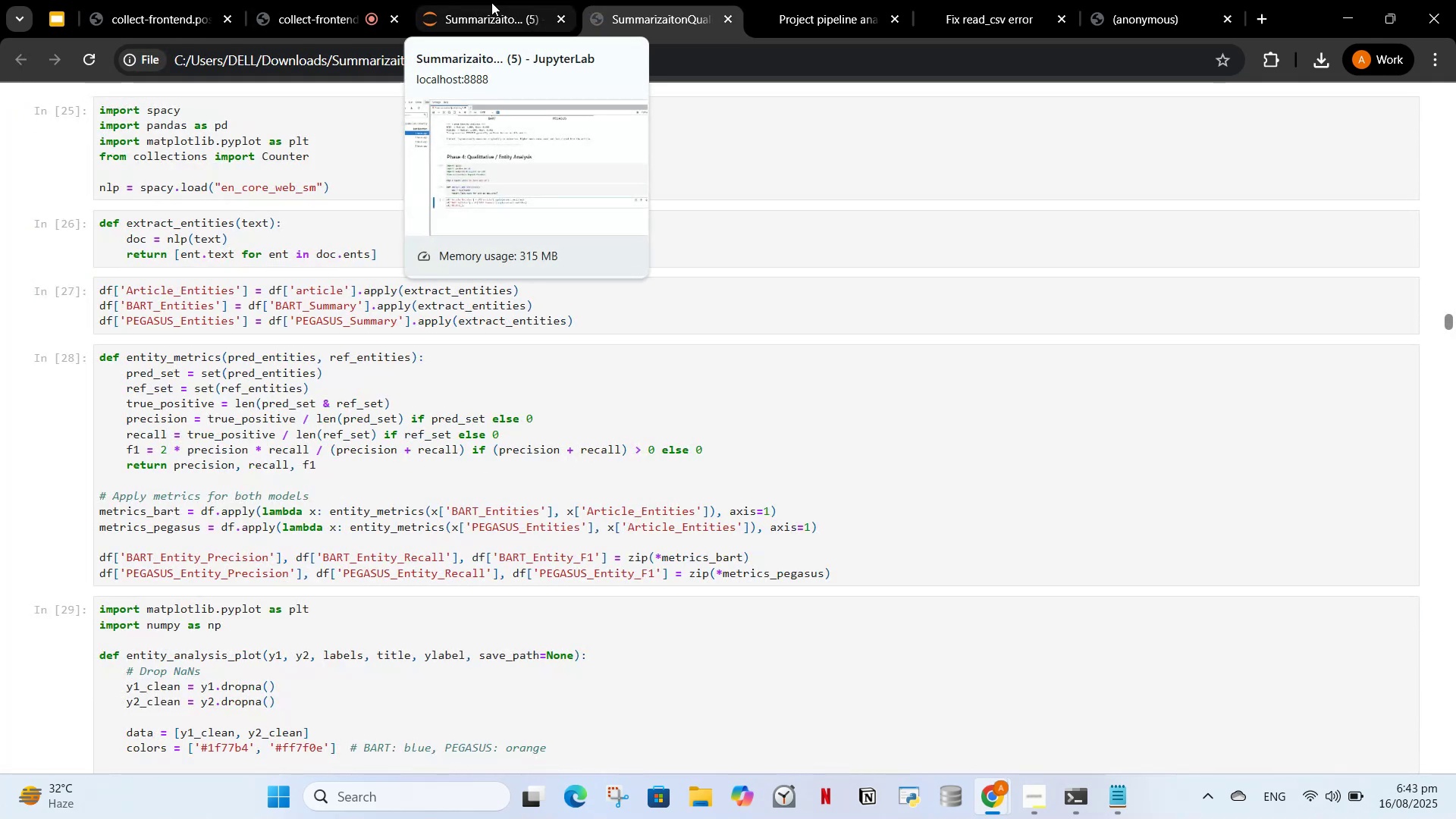 
left_click([491, 2])
 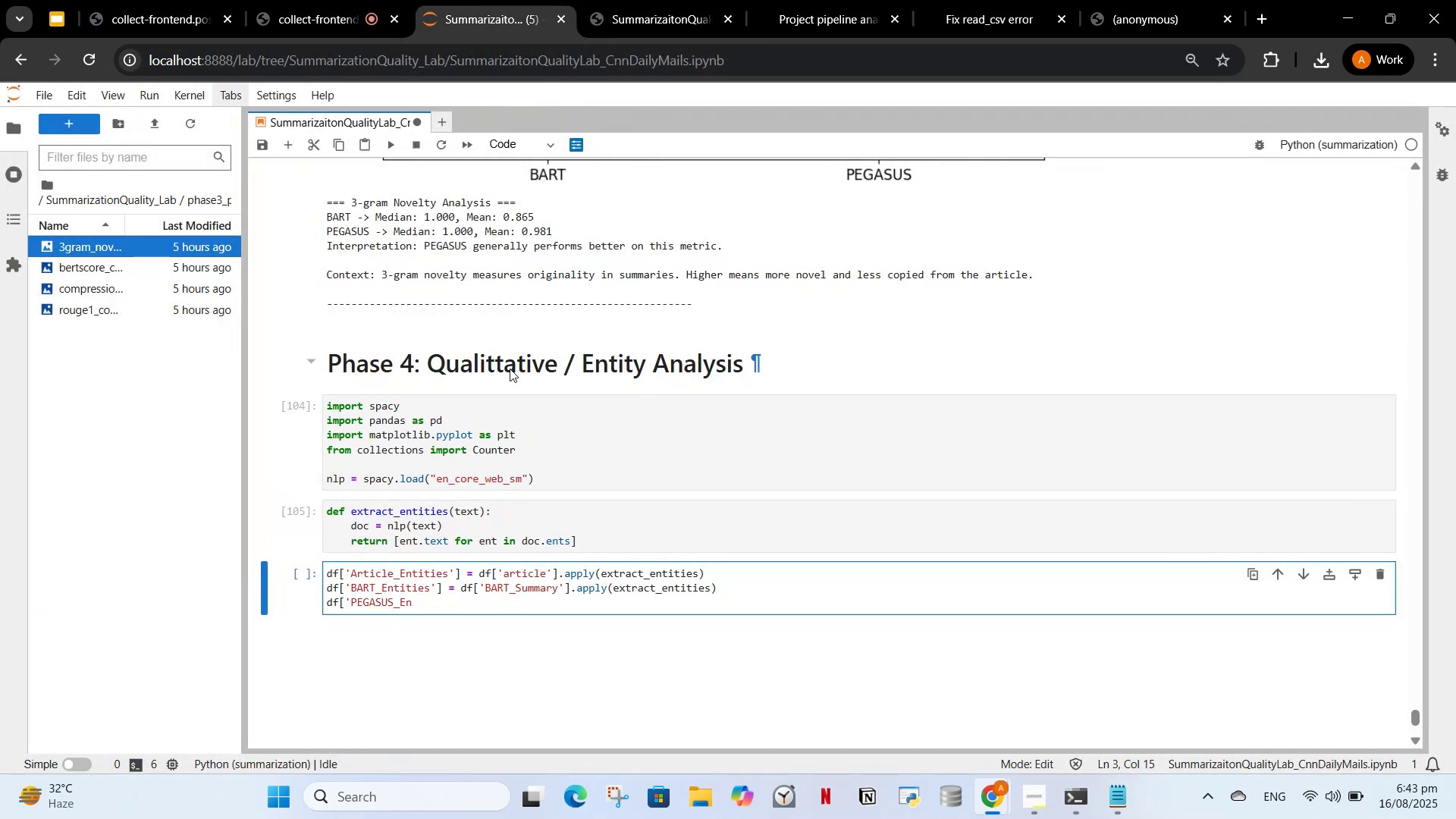 
type(tities'] = df['PEGASUS_Summary)
 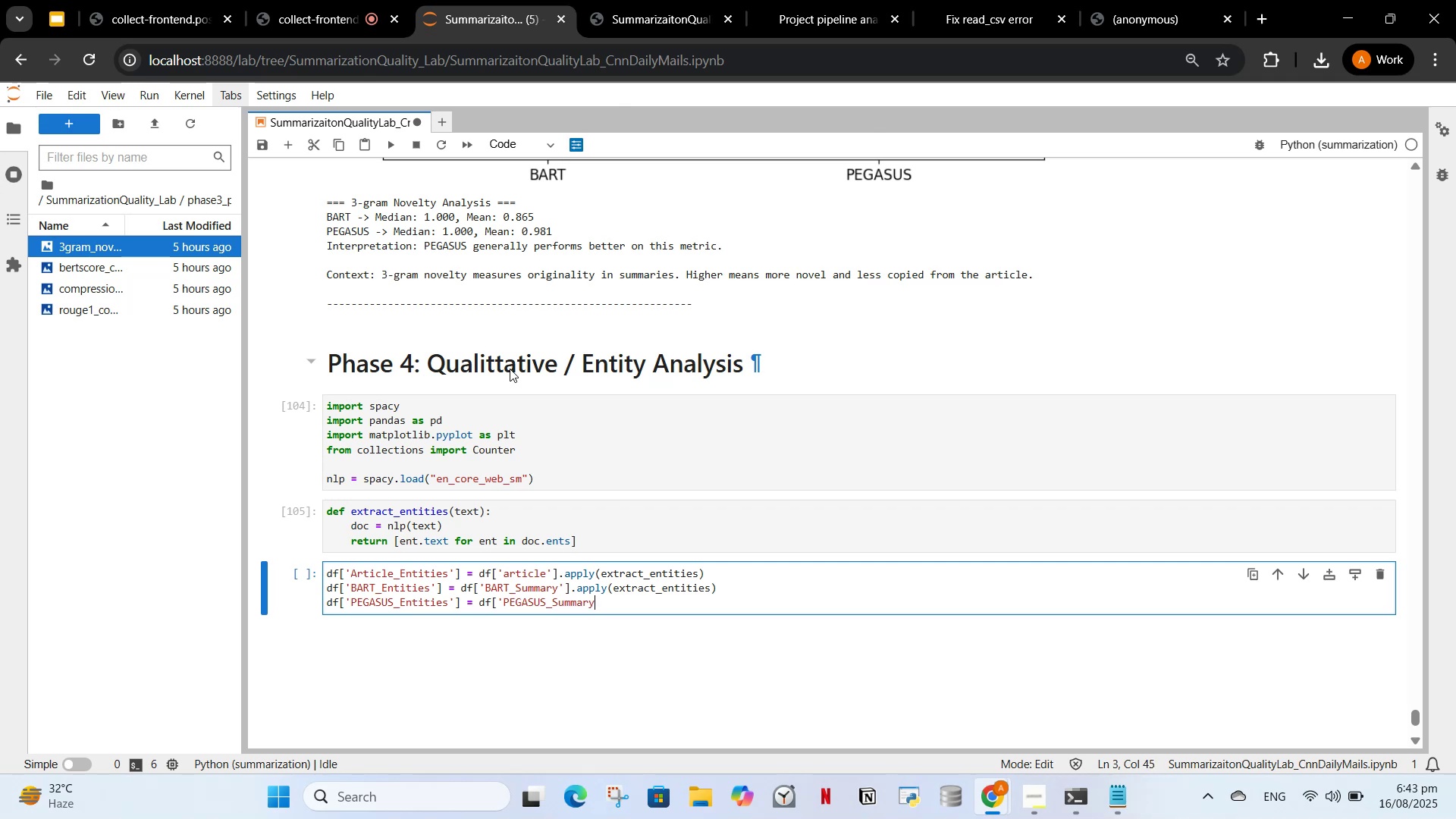 
left_click([362, 0])
 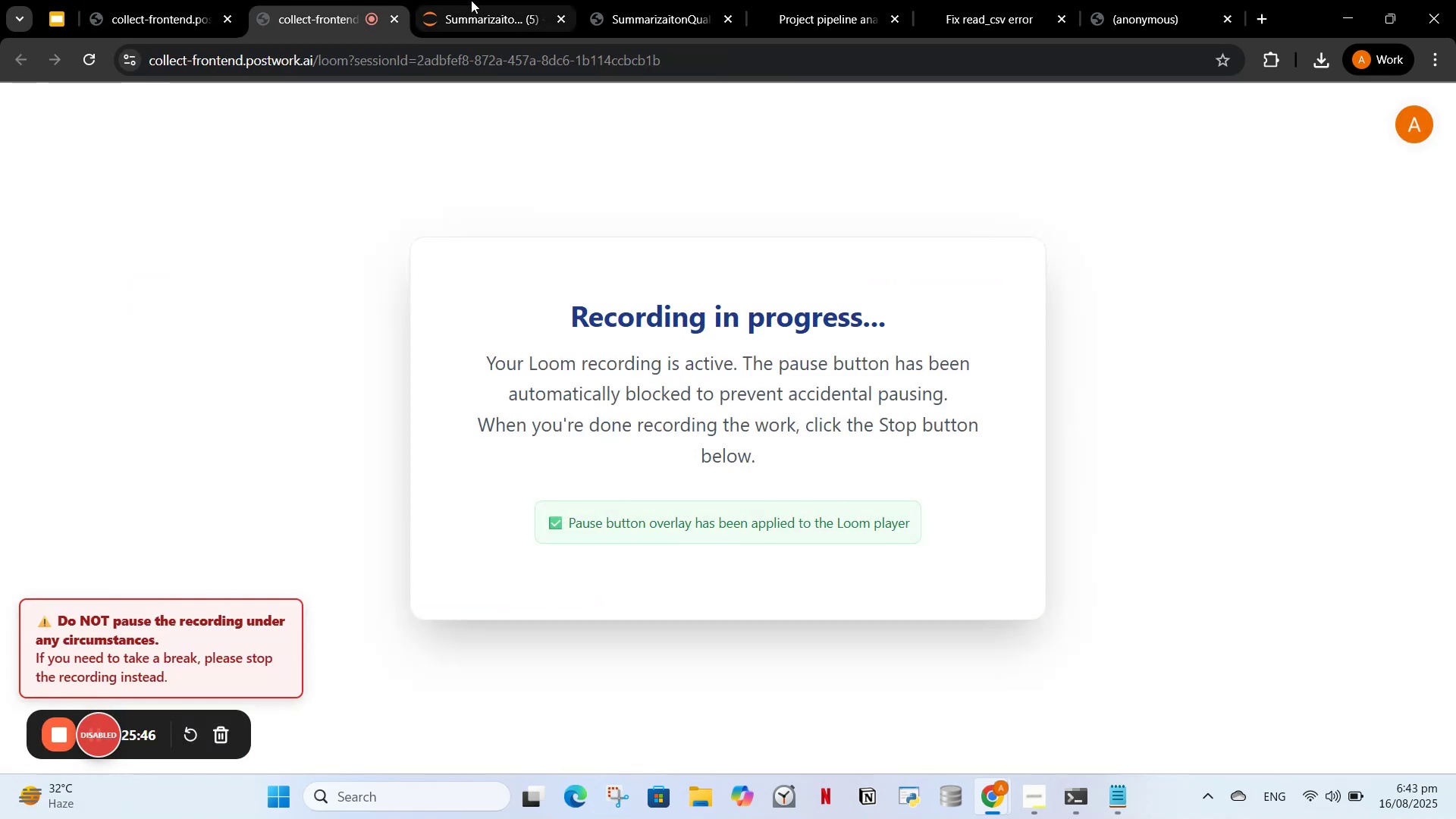 
left_click([471, 0])
 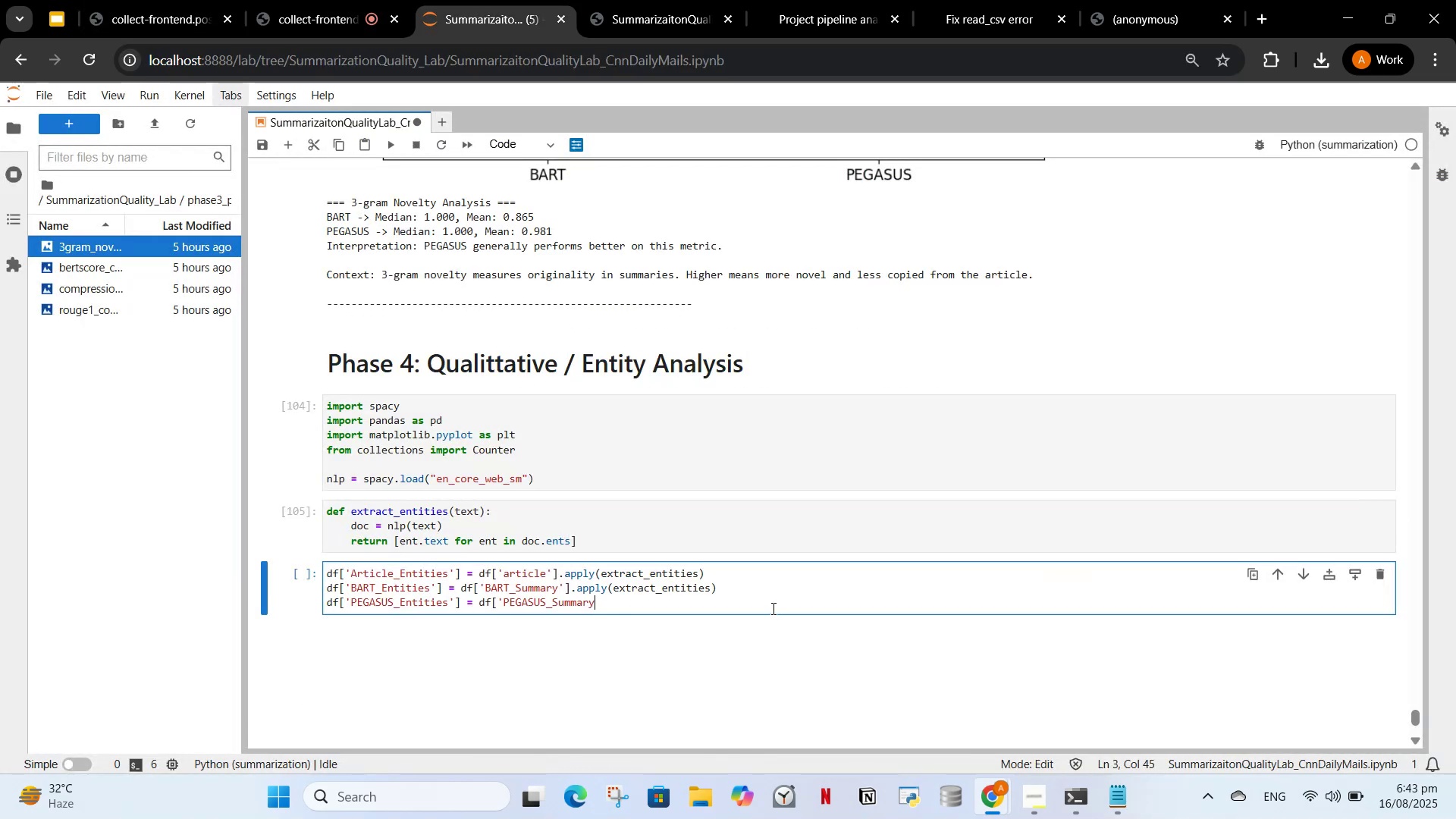 
key(Quote)
 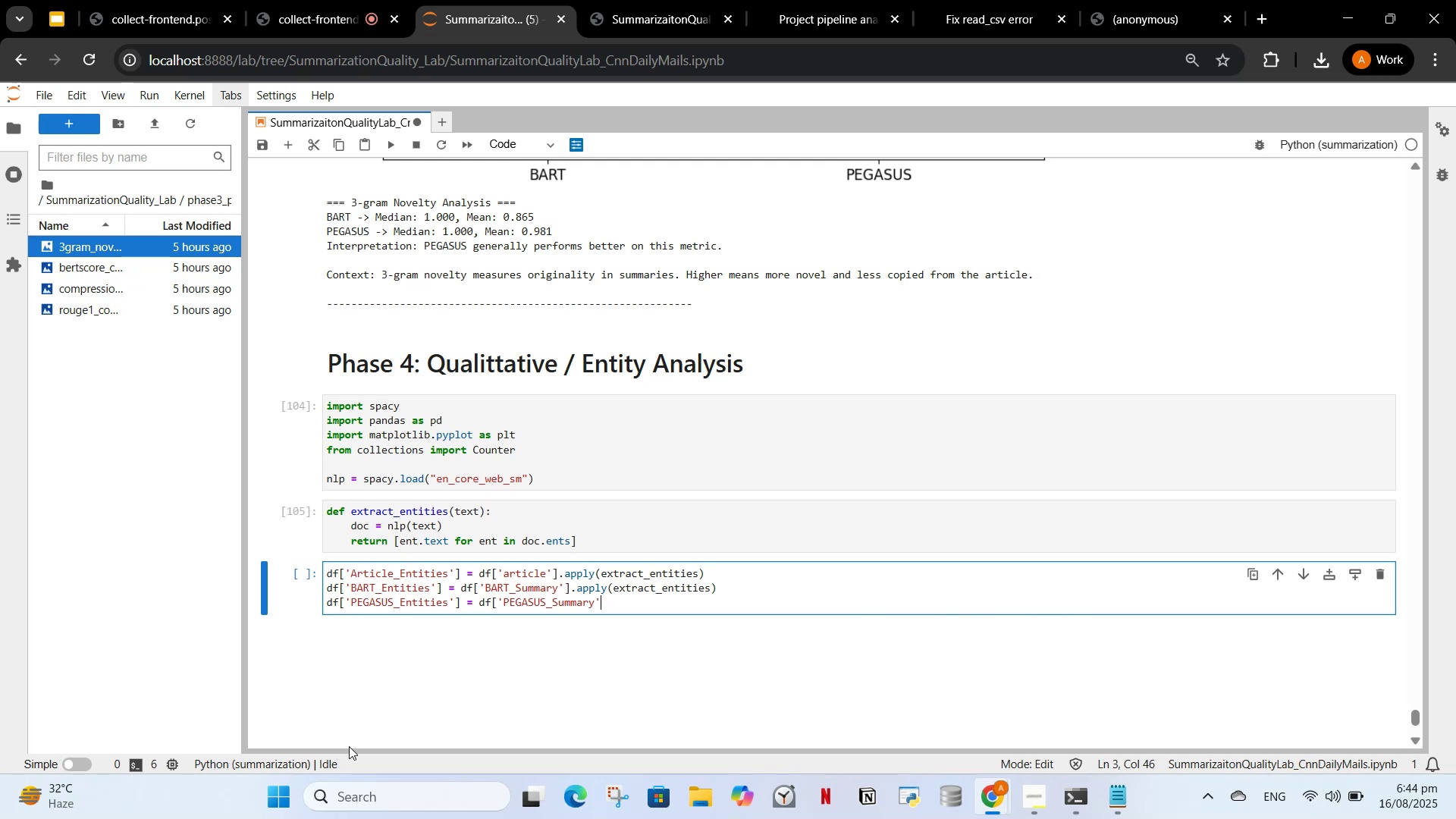 
wait(17.2)
 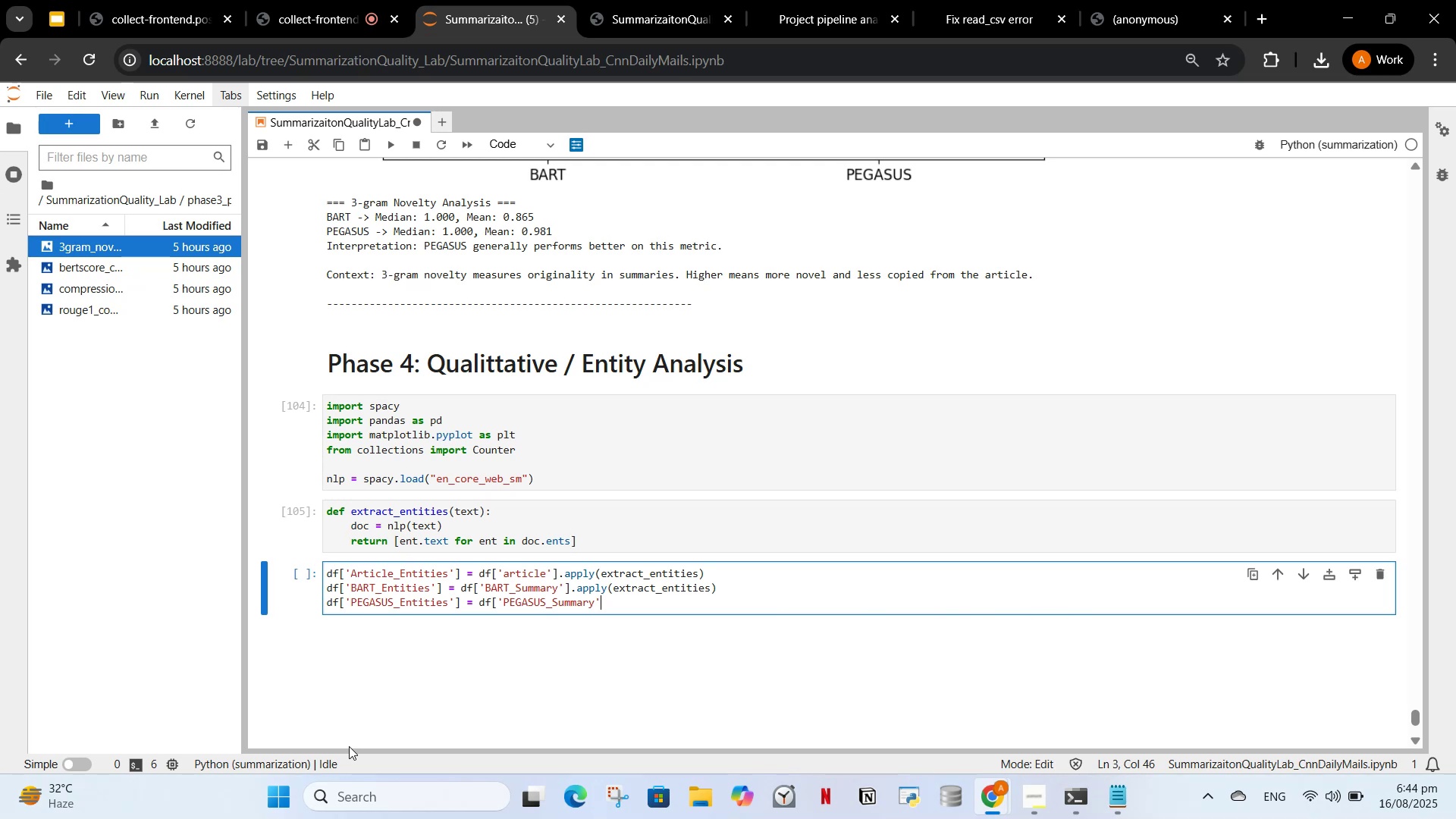 
type(].apply(extract_entitites)
key(Backspace)
key(Backspace)
key(Backspace)
key(Backspace)
type(ies))
 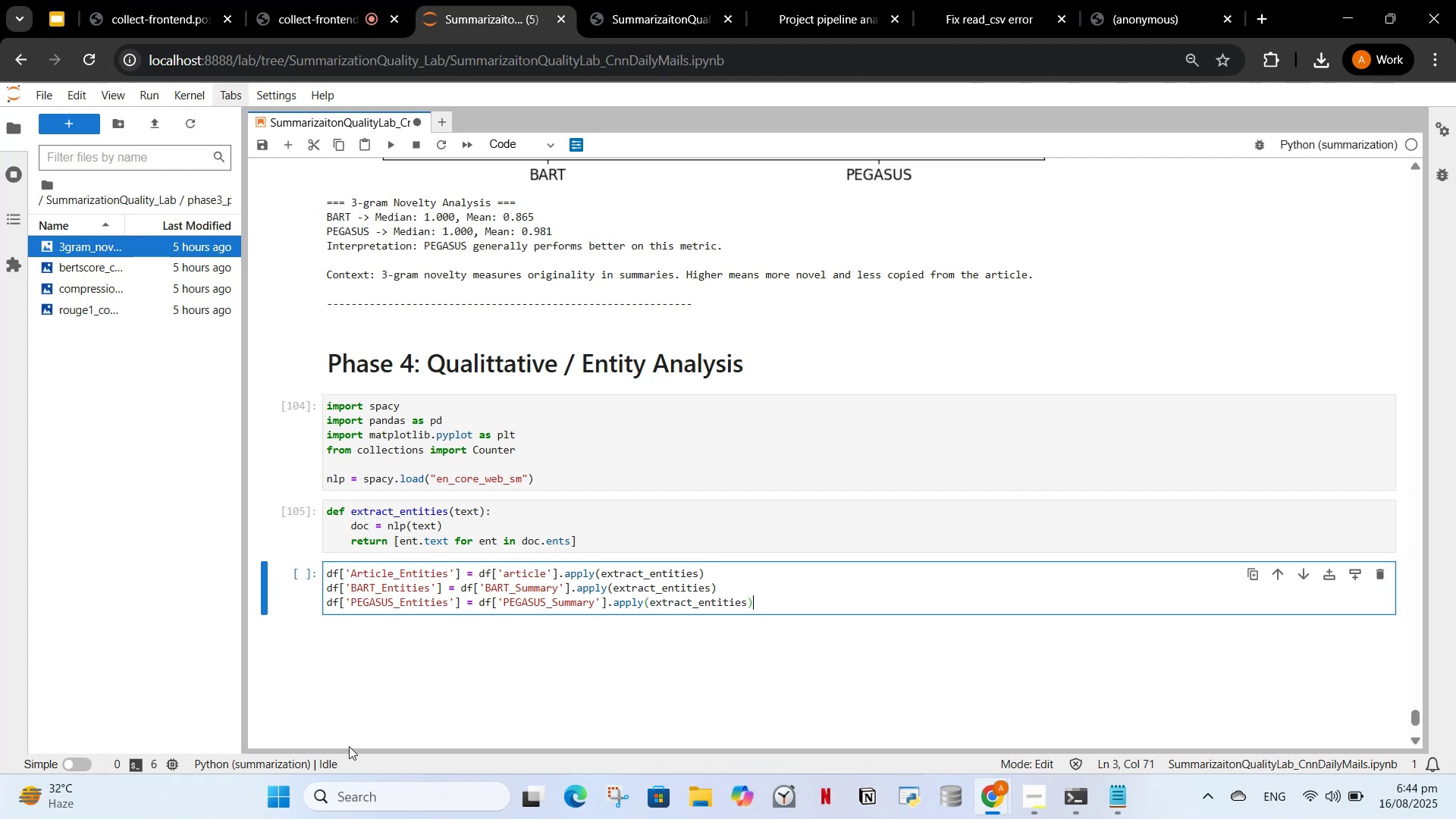 
wait(5.93)
 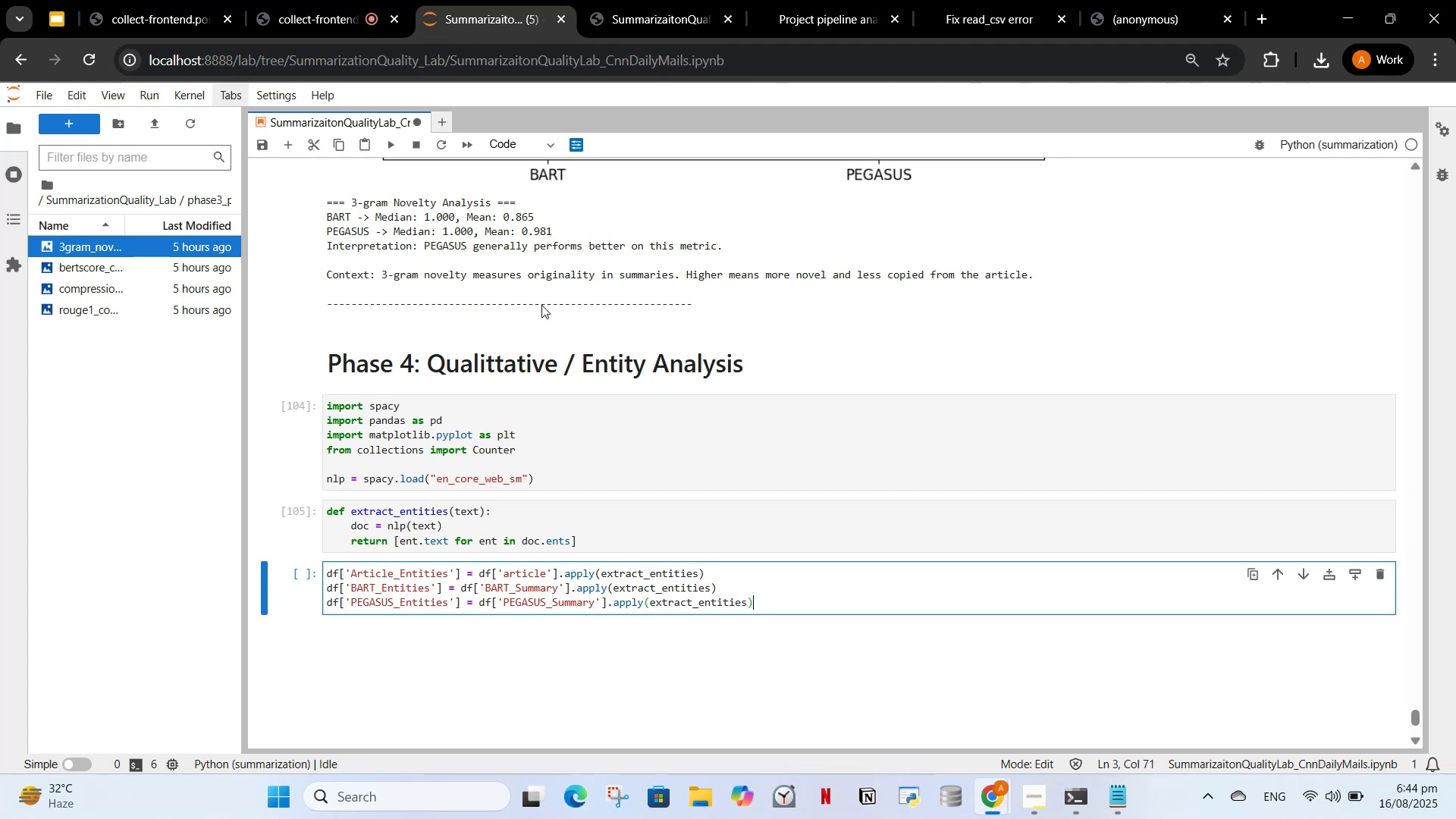 
left_click([391, 146])
 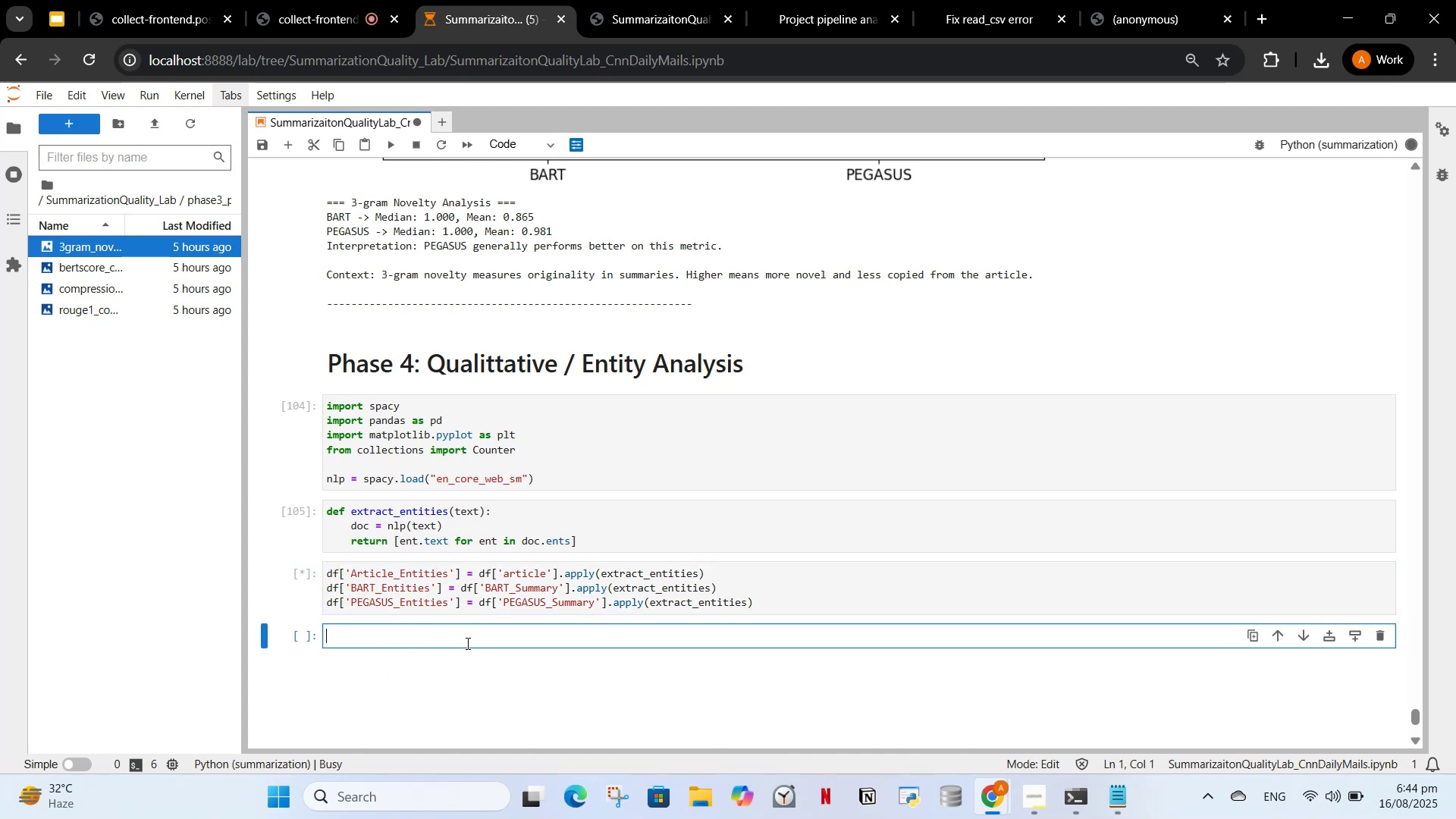 
wait(10.28)
 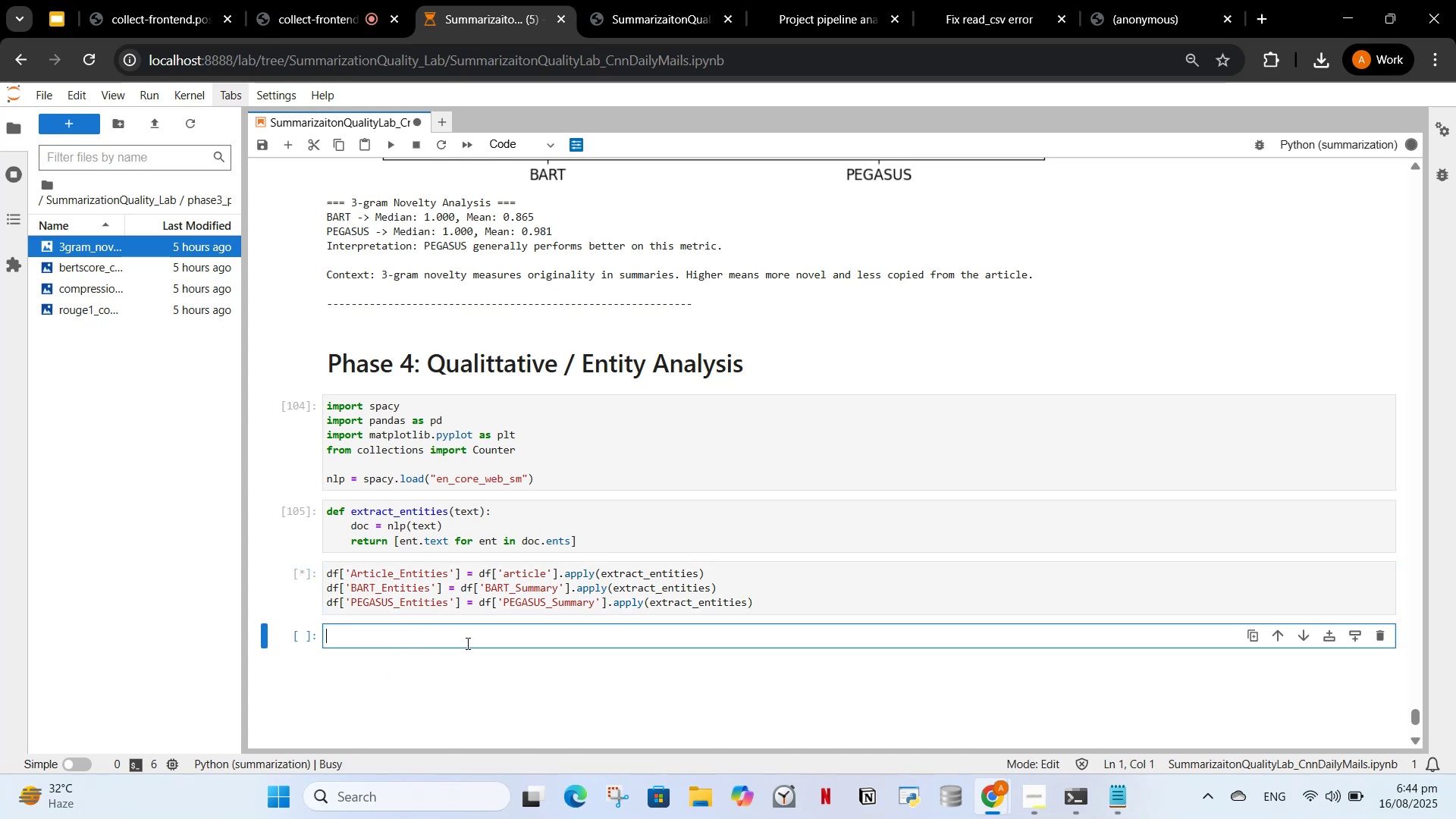 
left_click([691, 4])
 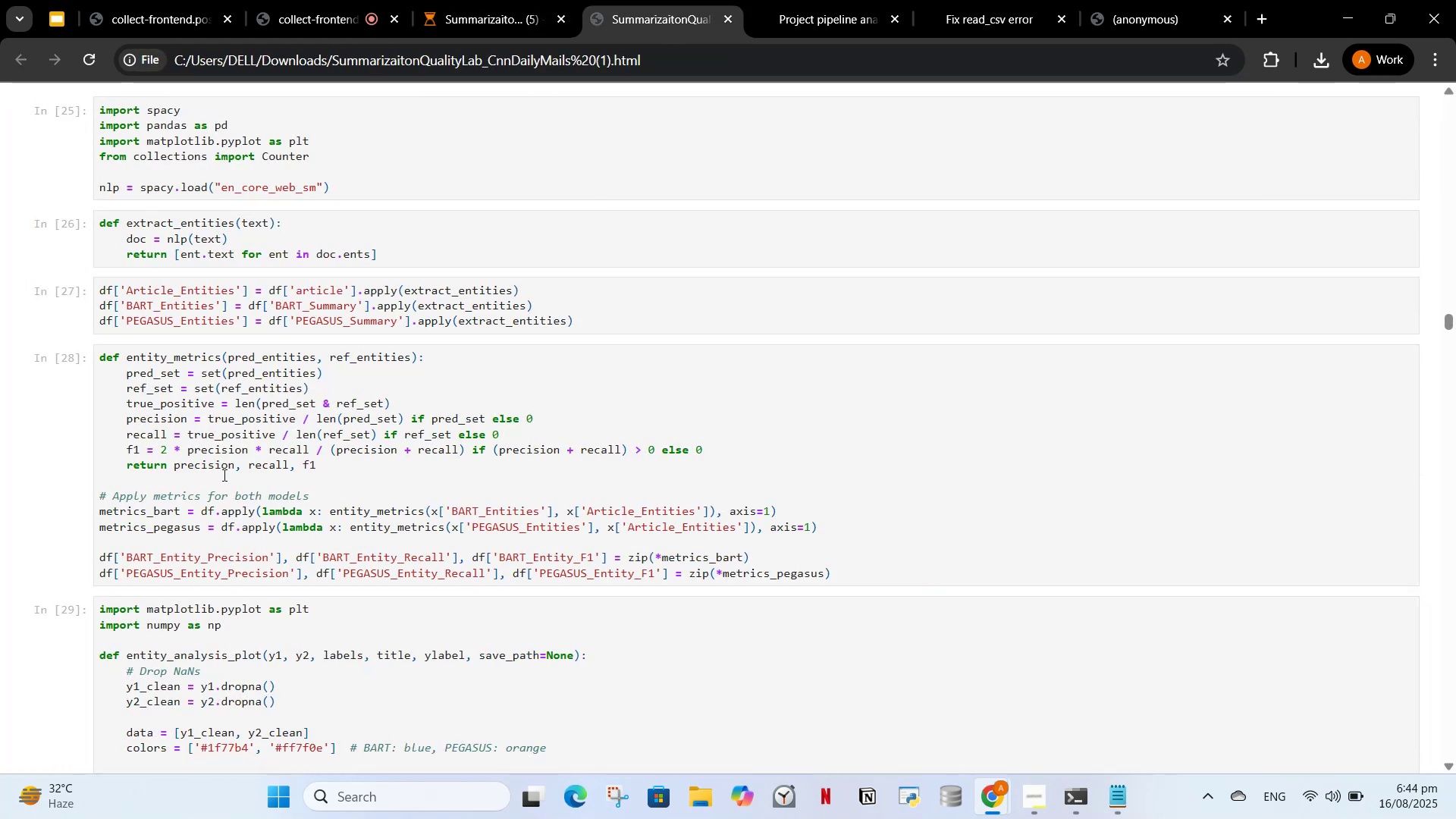 
left_click([185, 466])
 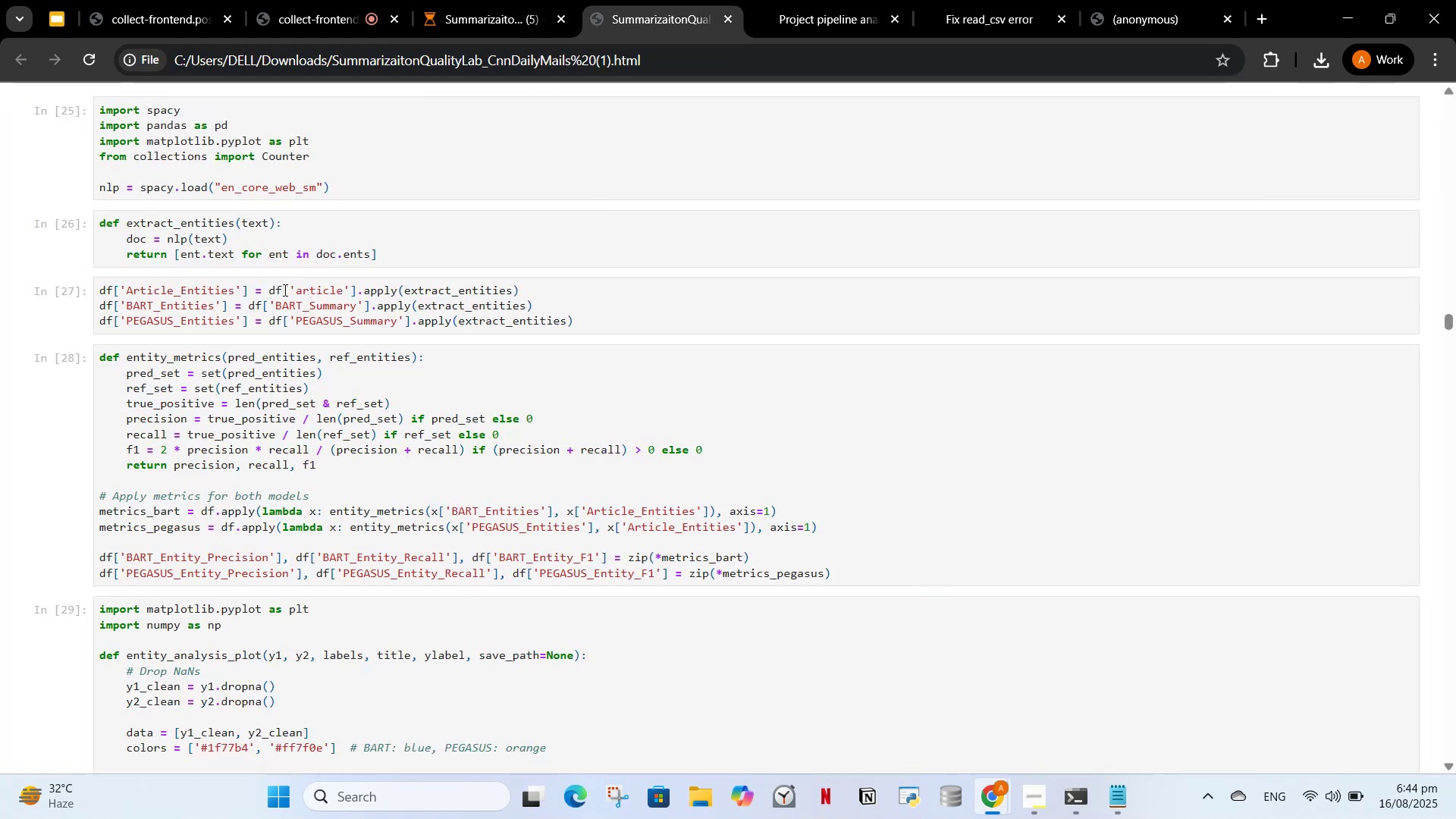 
wait(8.46)
 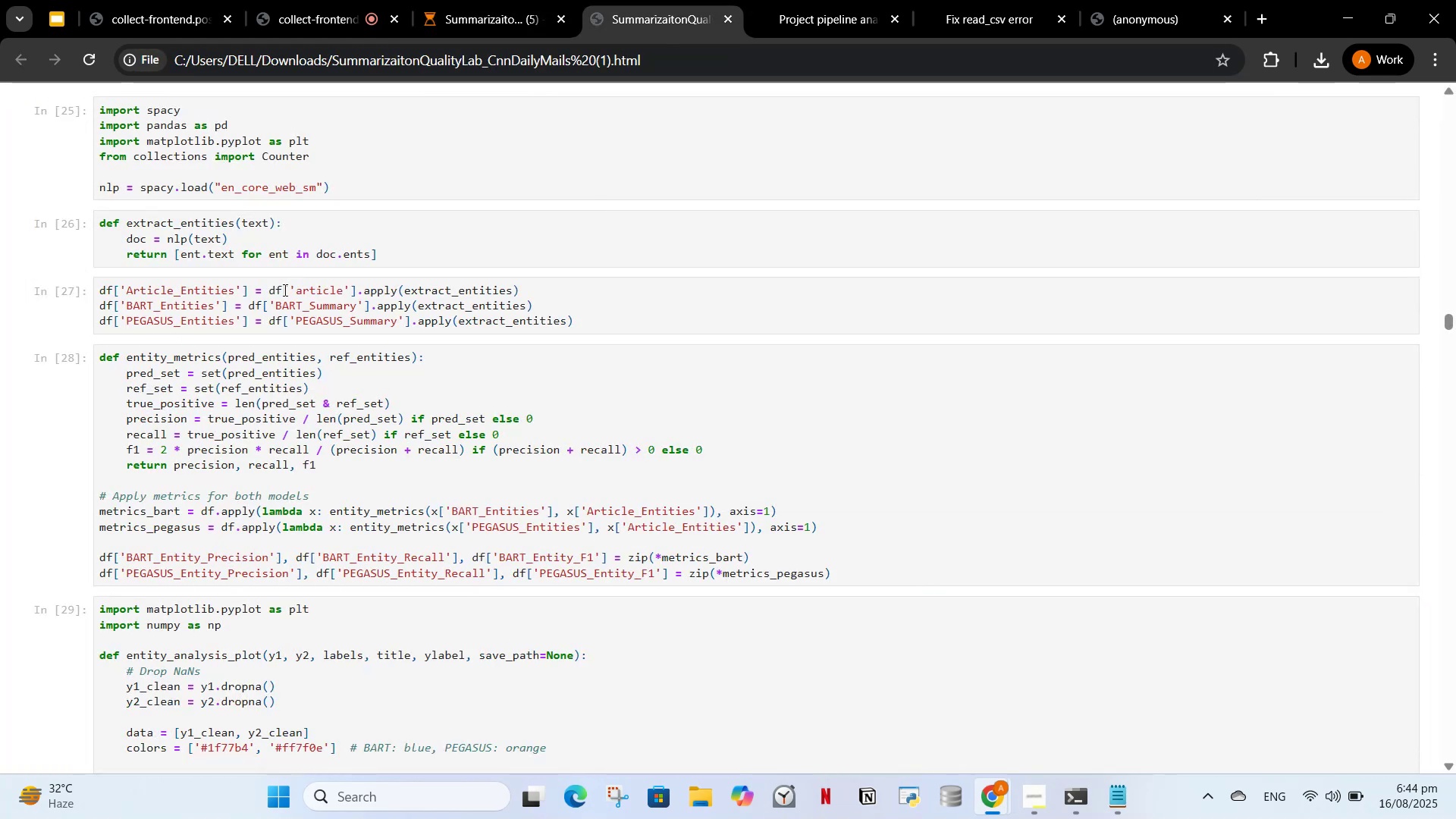 
scroll: coordinate [711, 508], scroll_direction: down, amount: 95.0
 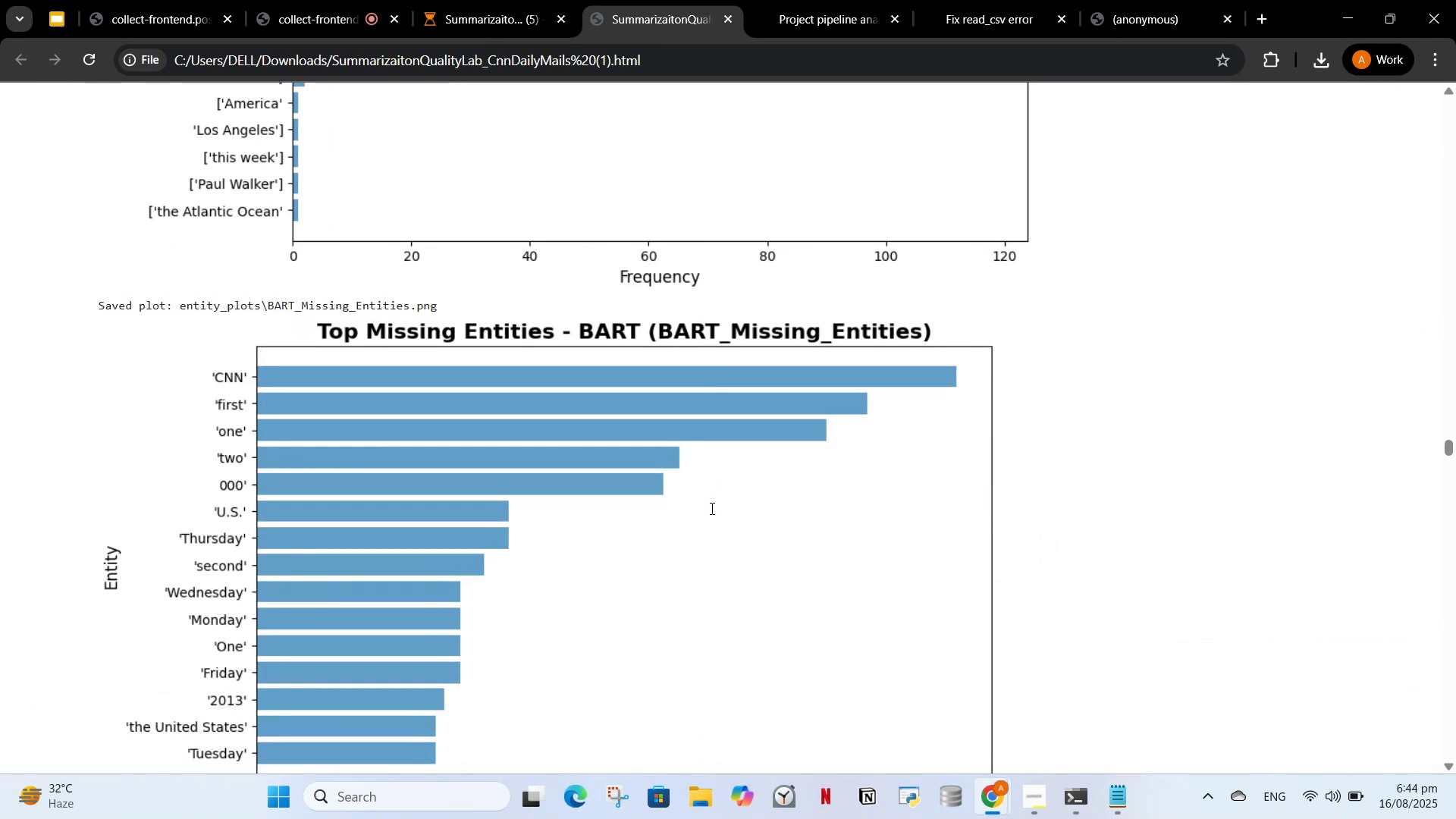 
scroll: coordinate [636, 500], scroll_direction: up, amount: 43.0
 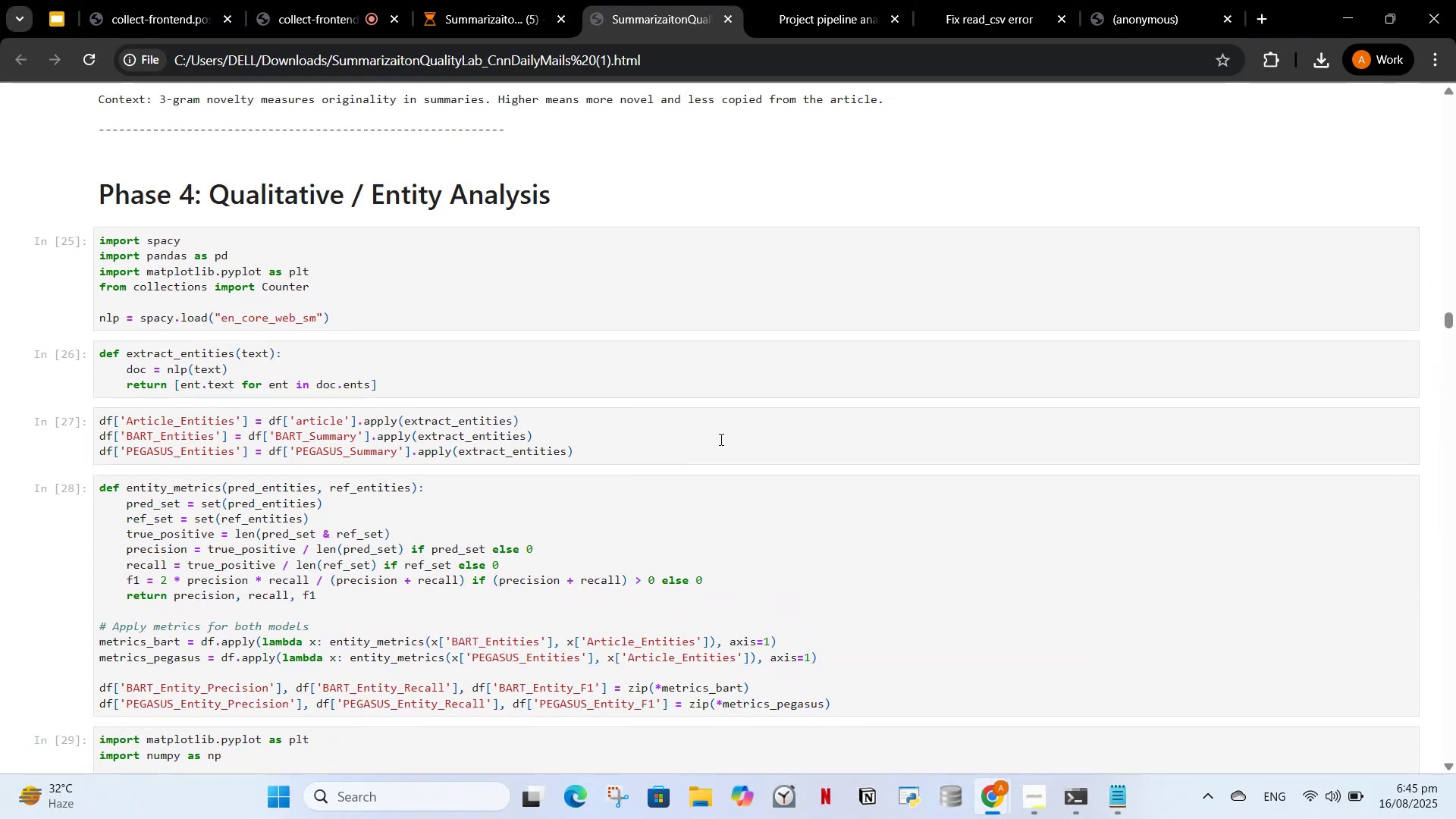 
scroll: coordinate [722, 434], scroll_direction: down, amount: 2.0
 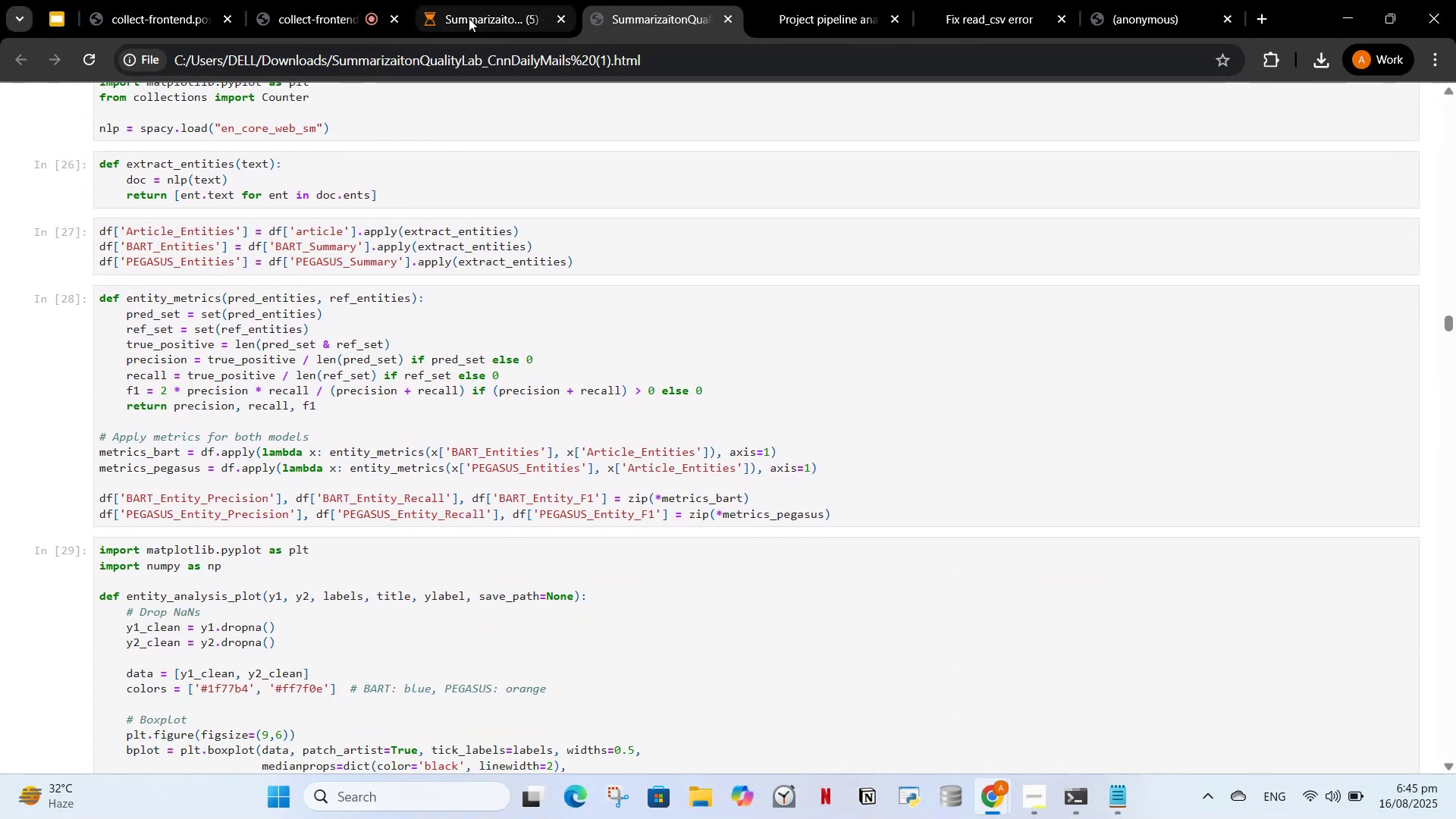 
left_click([469, 16])
 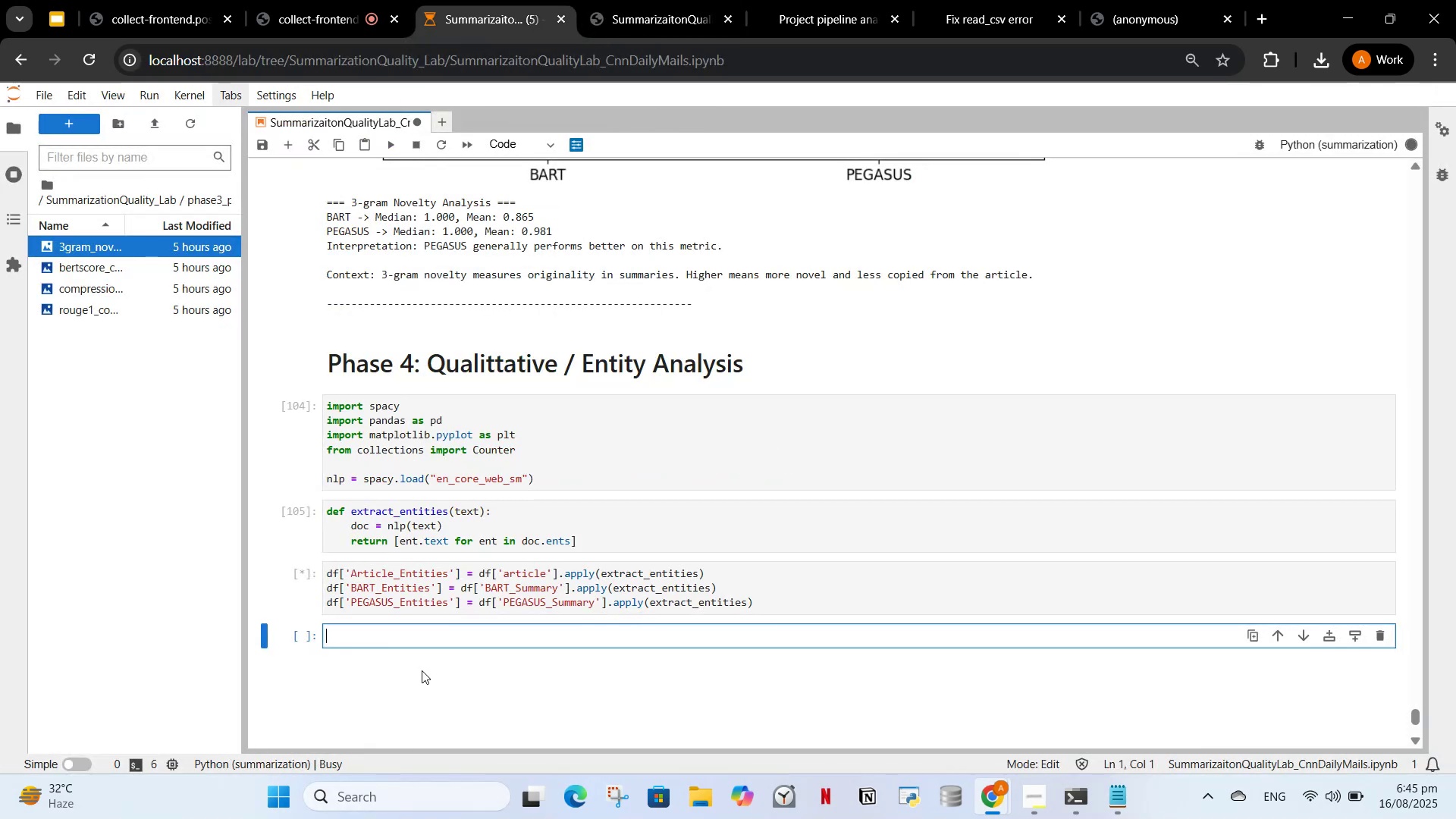 
type(def entity_metrics()
 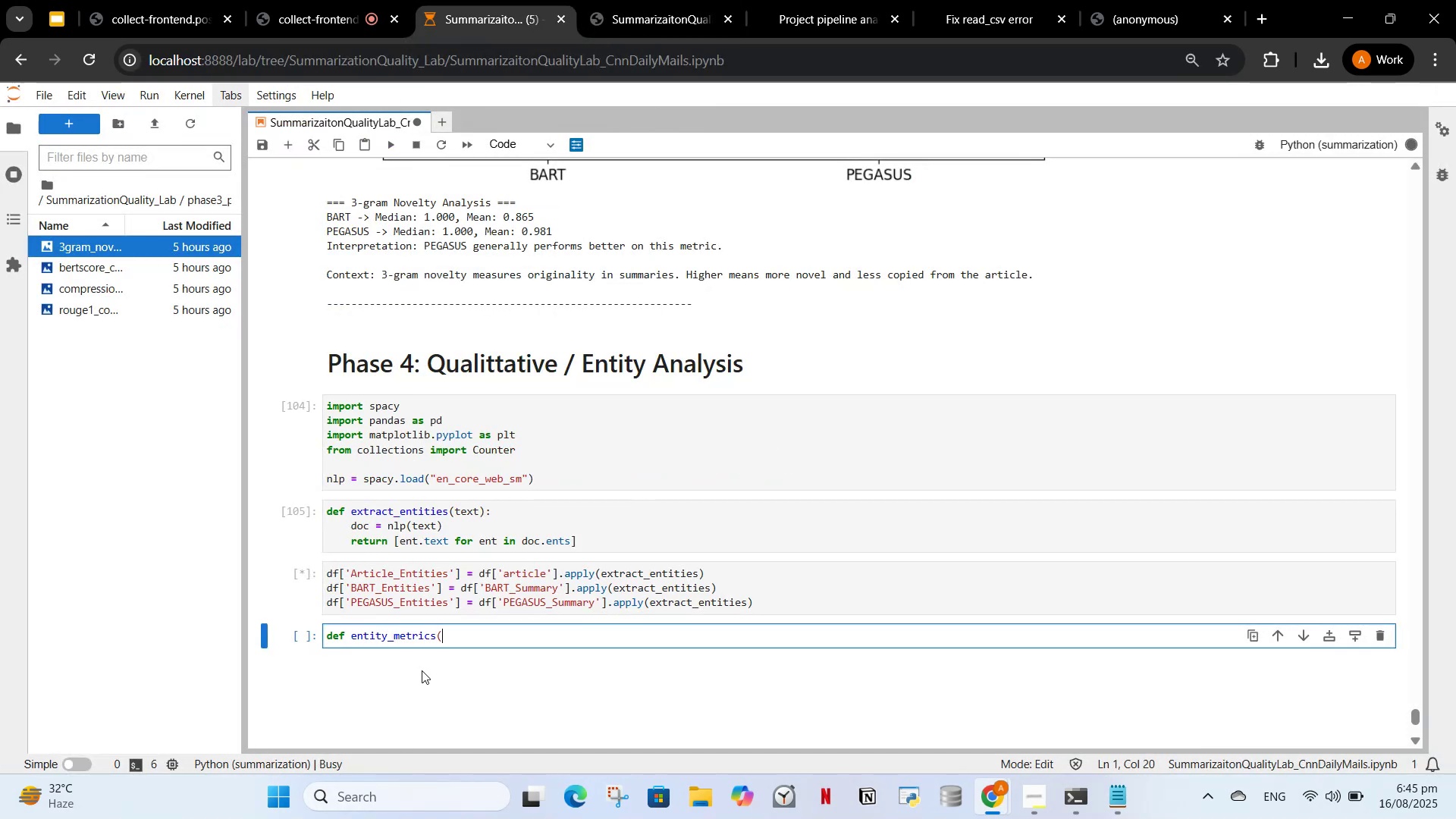 
left_click([108, 193])
 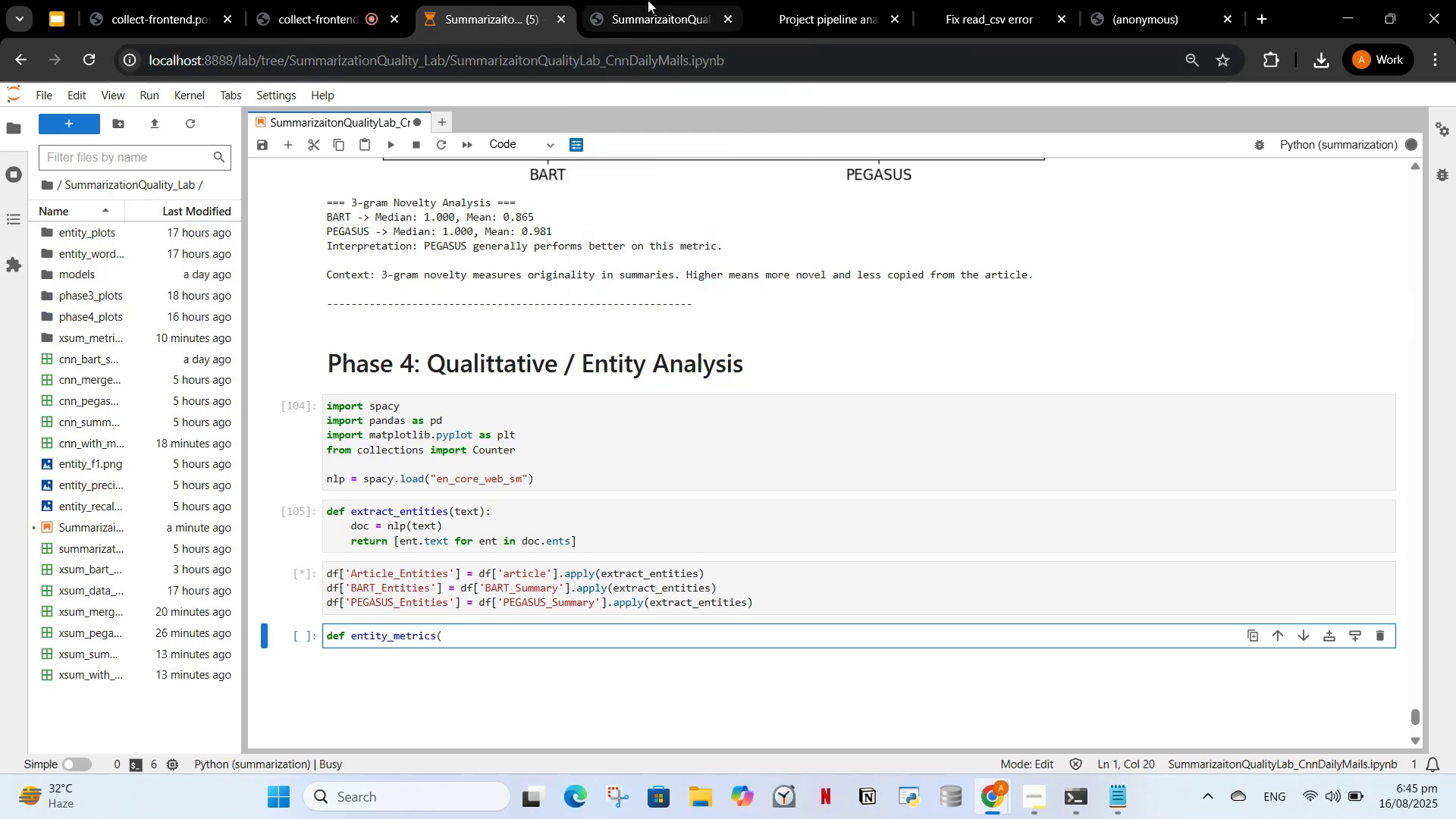 
left_click([648, 0])
 